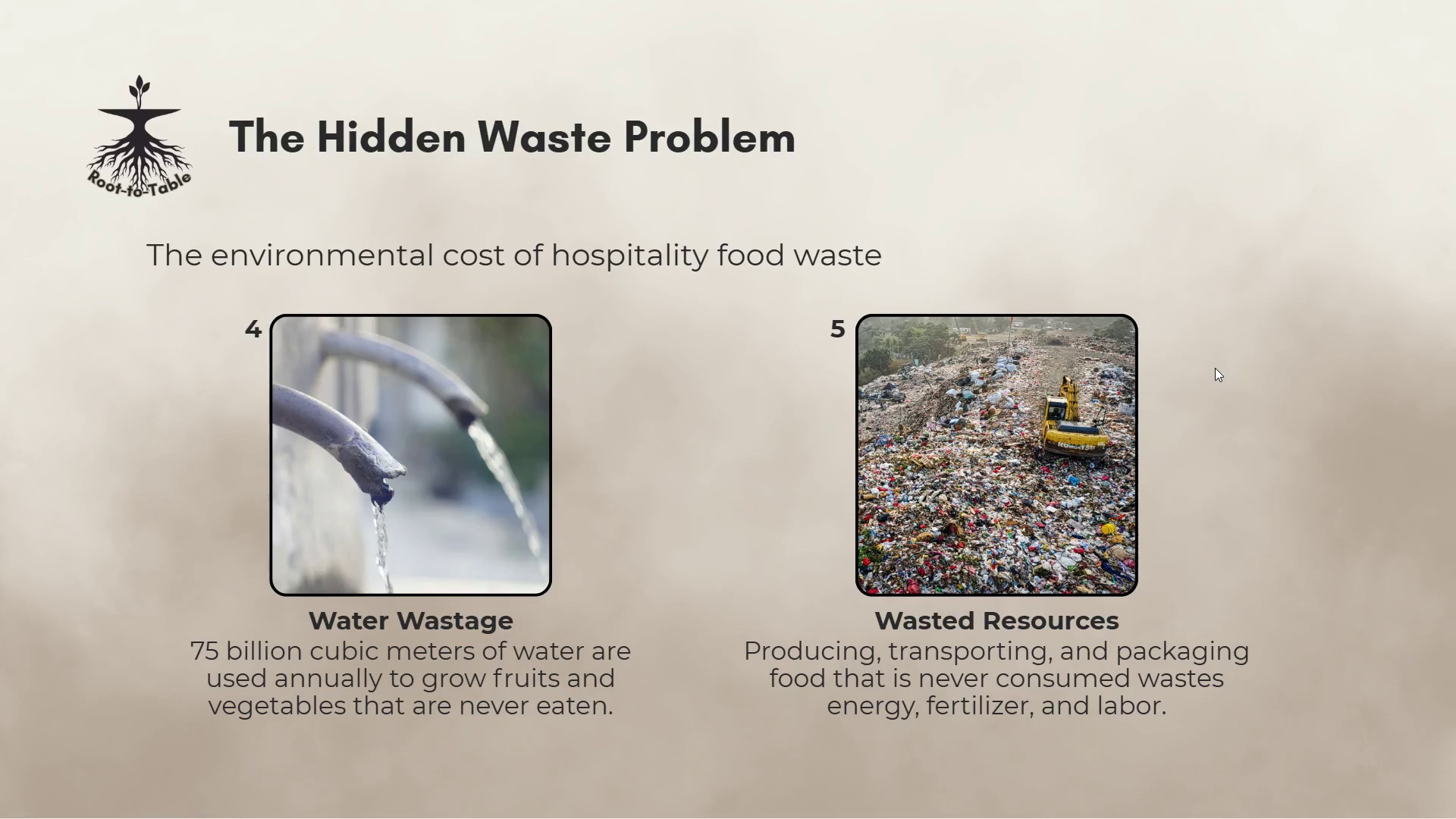 
left_click([1215, 368])
 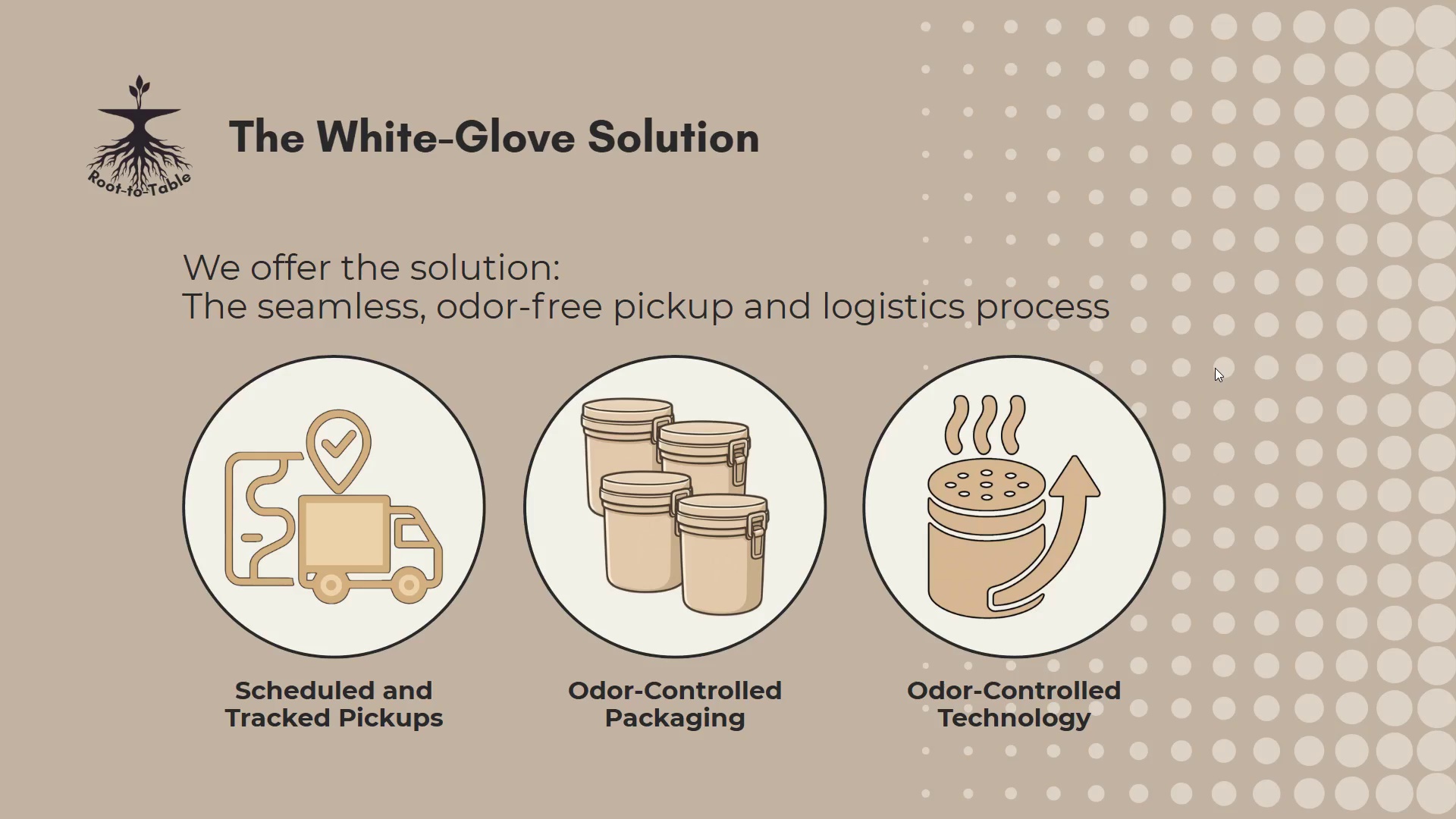 
key(Escape)
 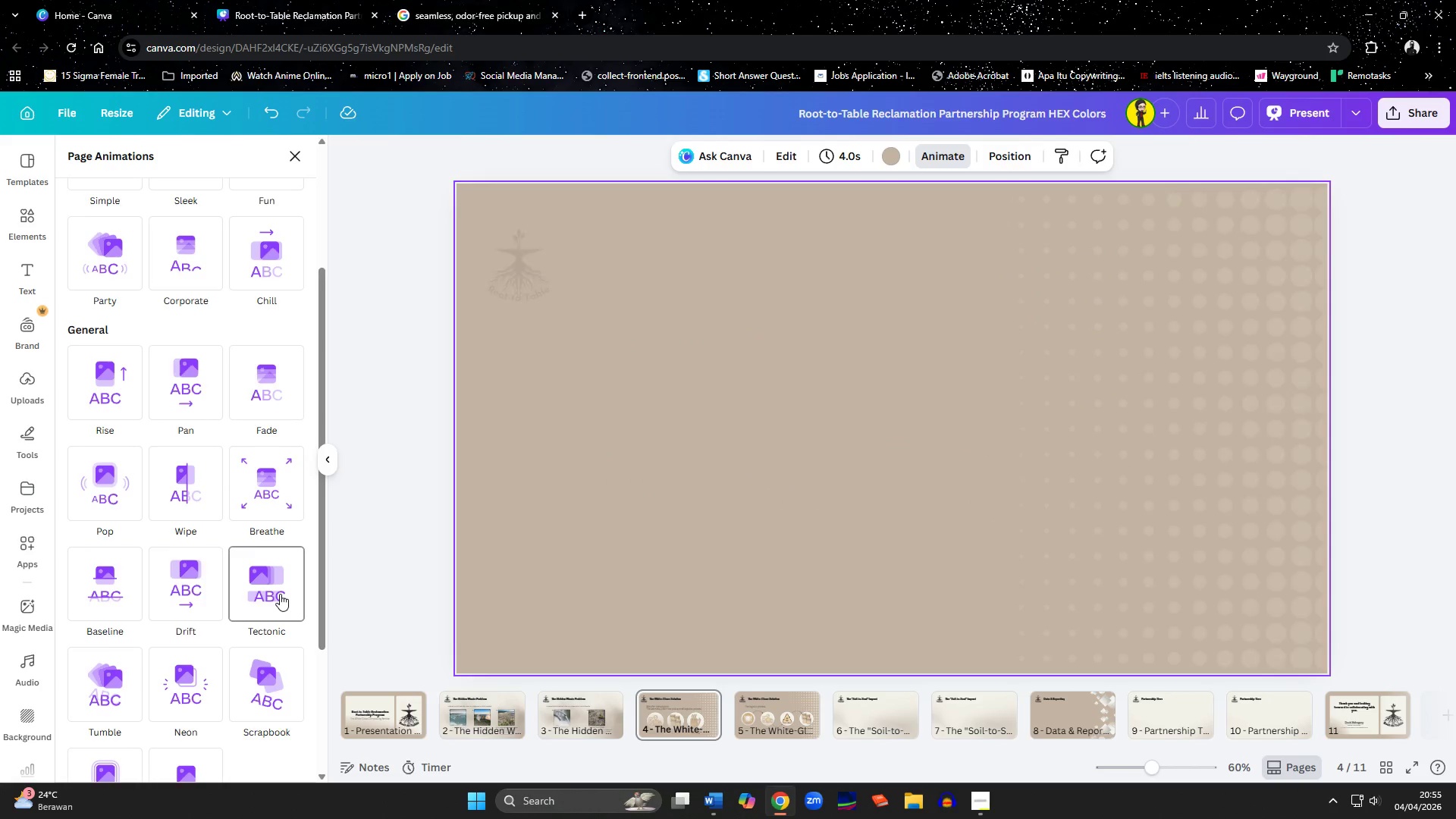 
wait(22.47)
 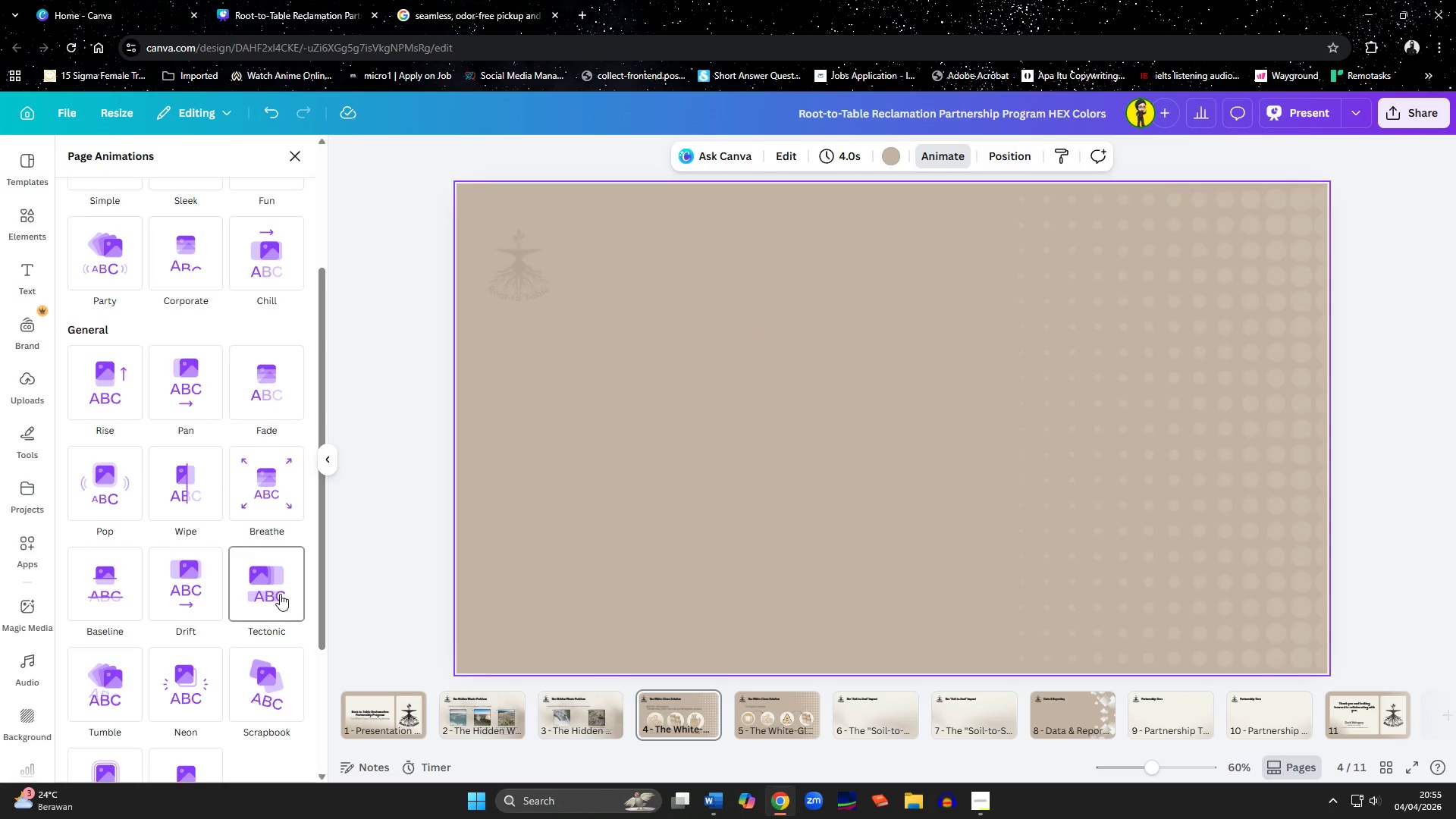 
scroll: coordinate [180, 673], scroll_direction: down, amount: 4.0
 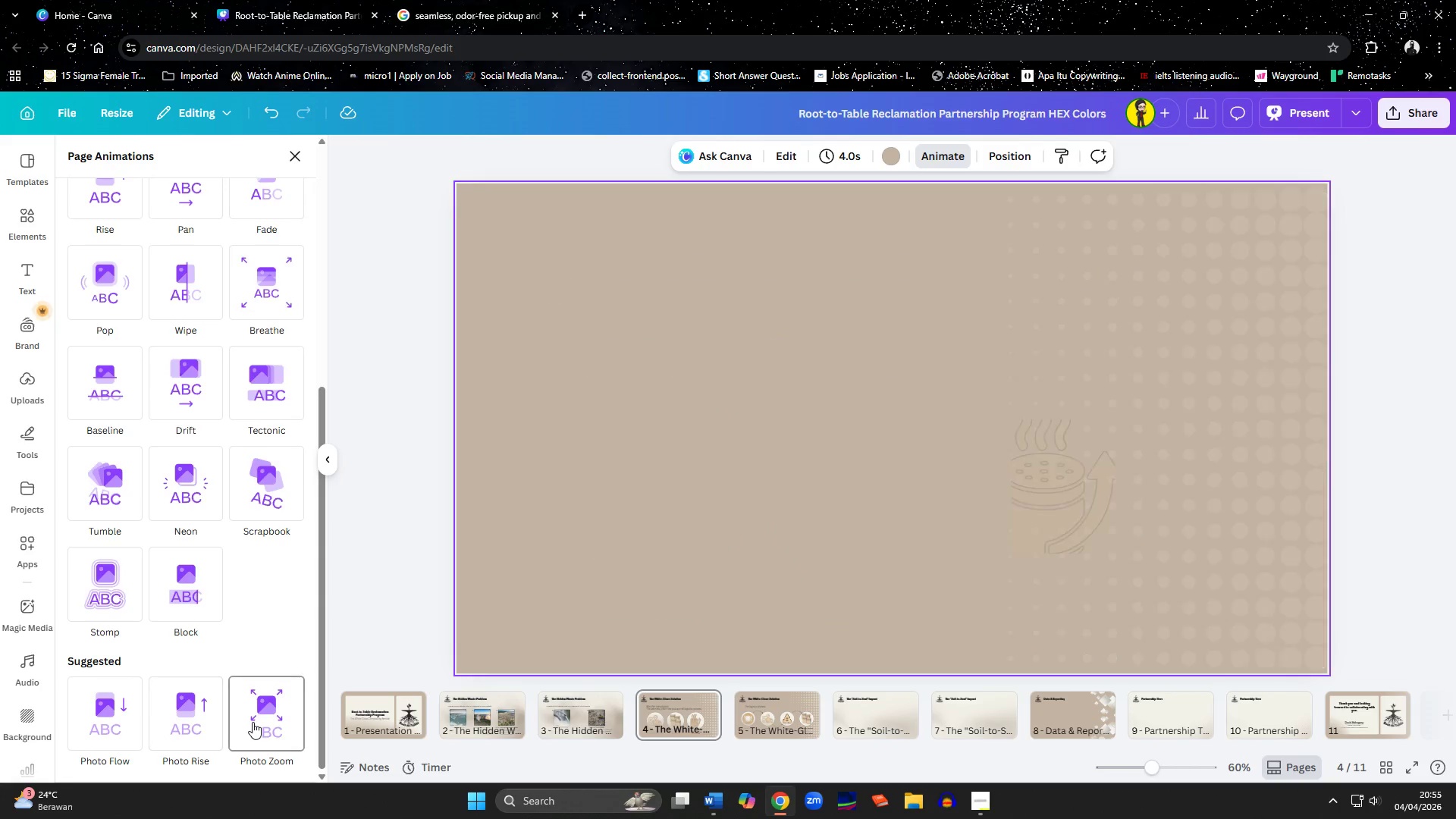 
wait(5.86)
 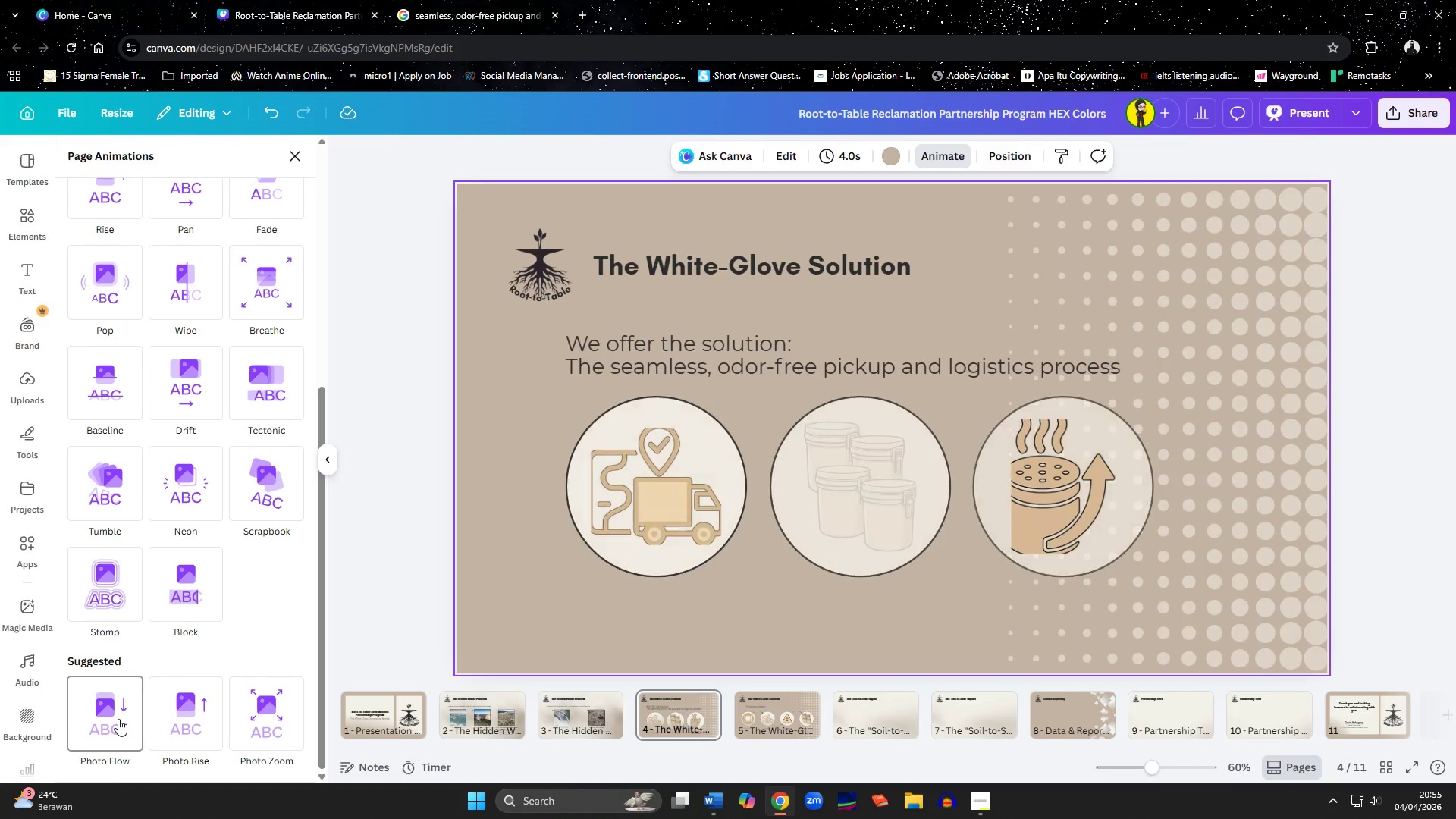 
scroll: coordinate [242, 714], scroll_direction: down, amount: 2.0
 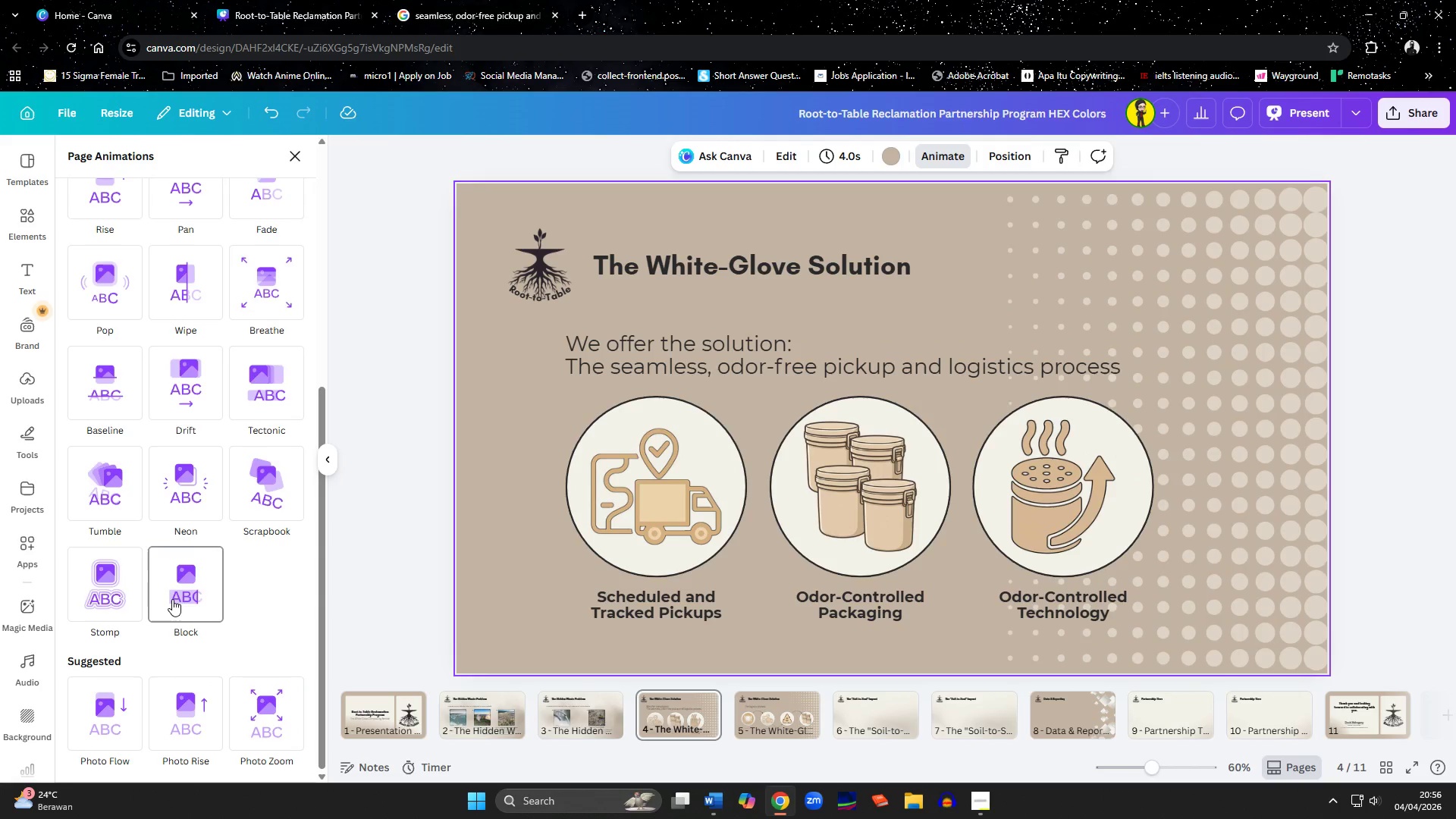 
scroll: coordinate [172, 599], scroll_direction: up, amount: 2.0
 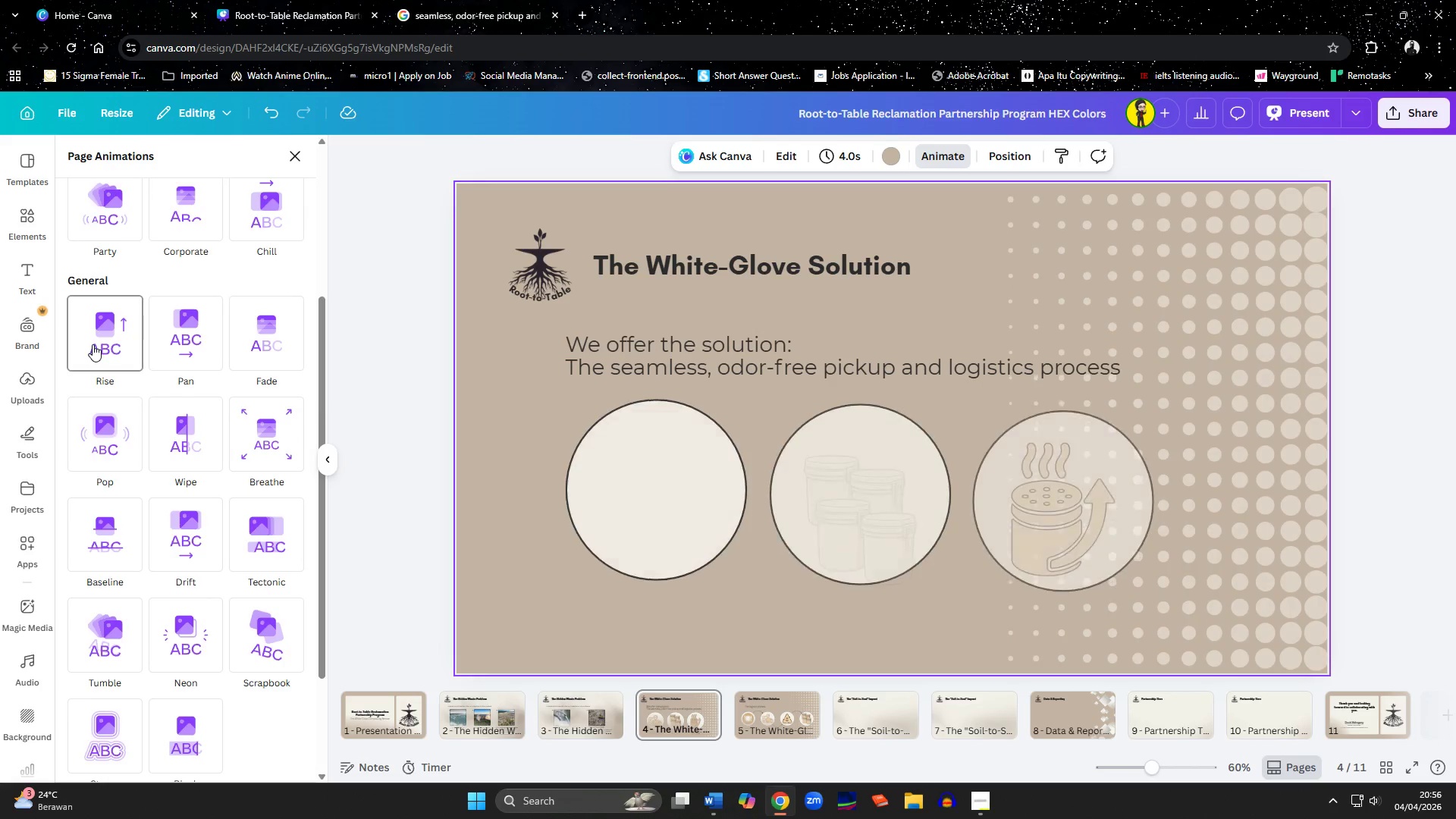 
wait(10.53)
 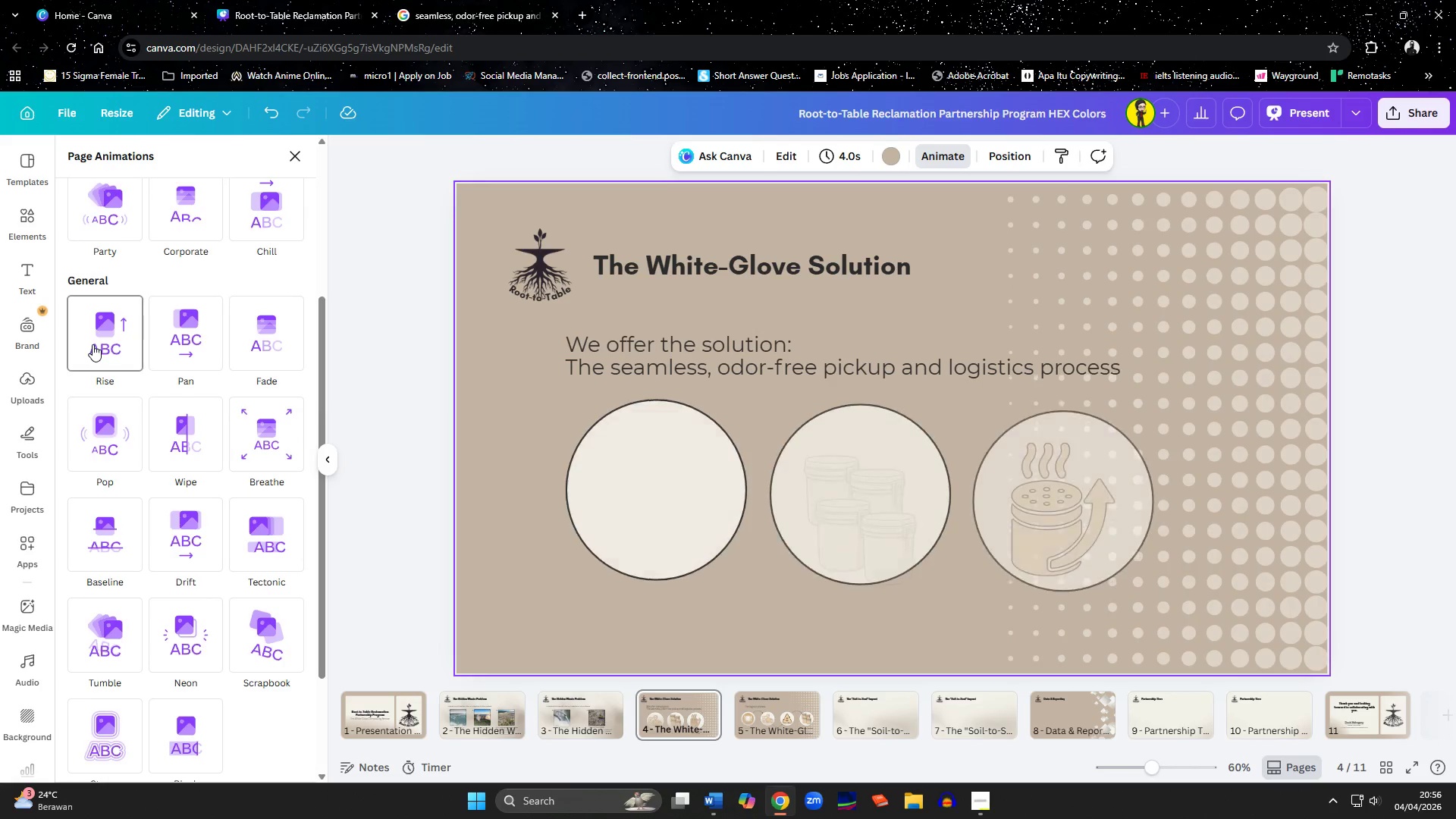 
scroll: coordinate [191, 334], scroll_direction: up, amount: 2.0
 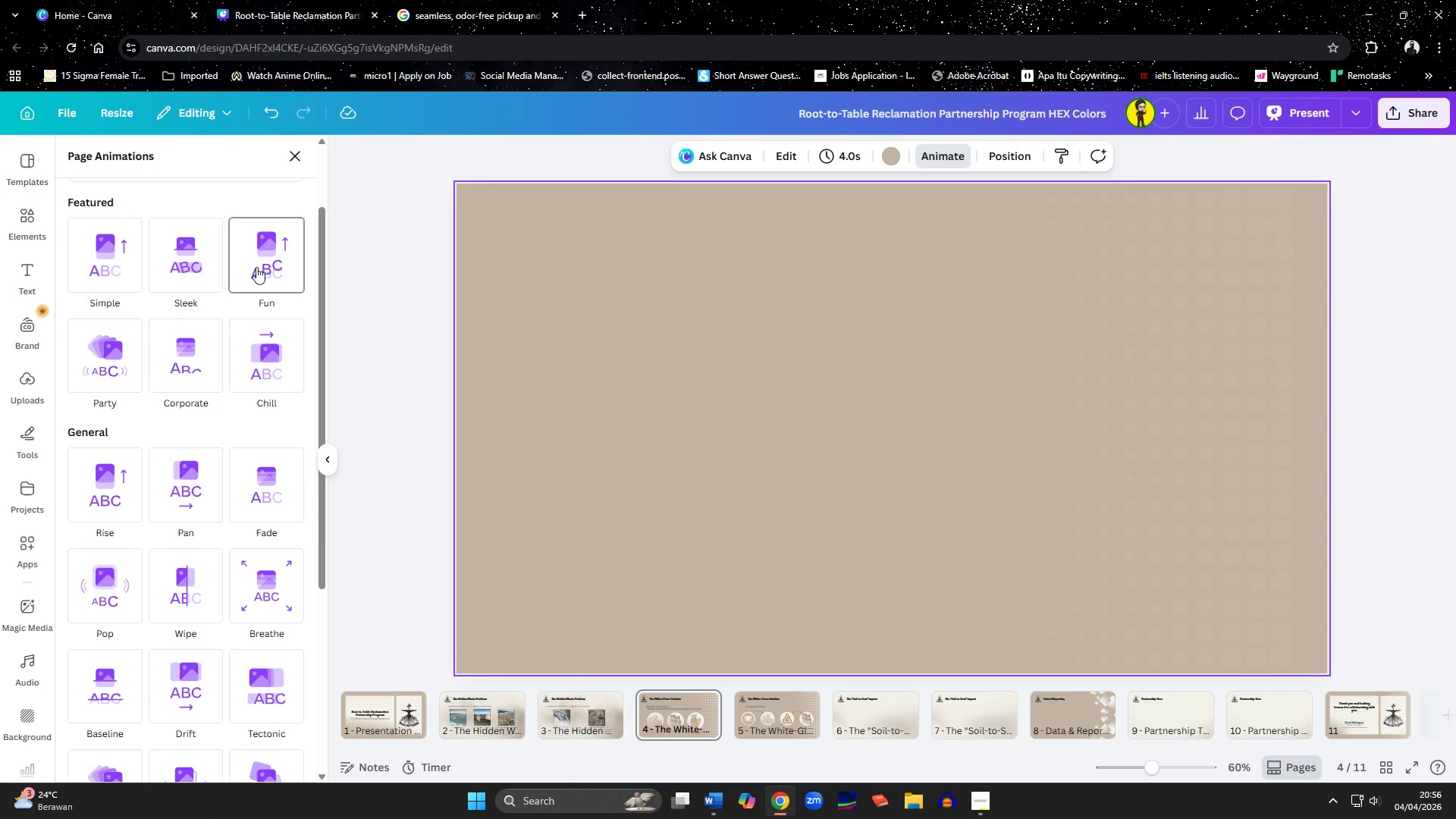 
wait(6.52)
 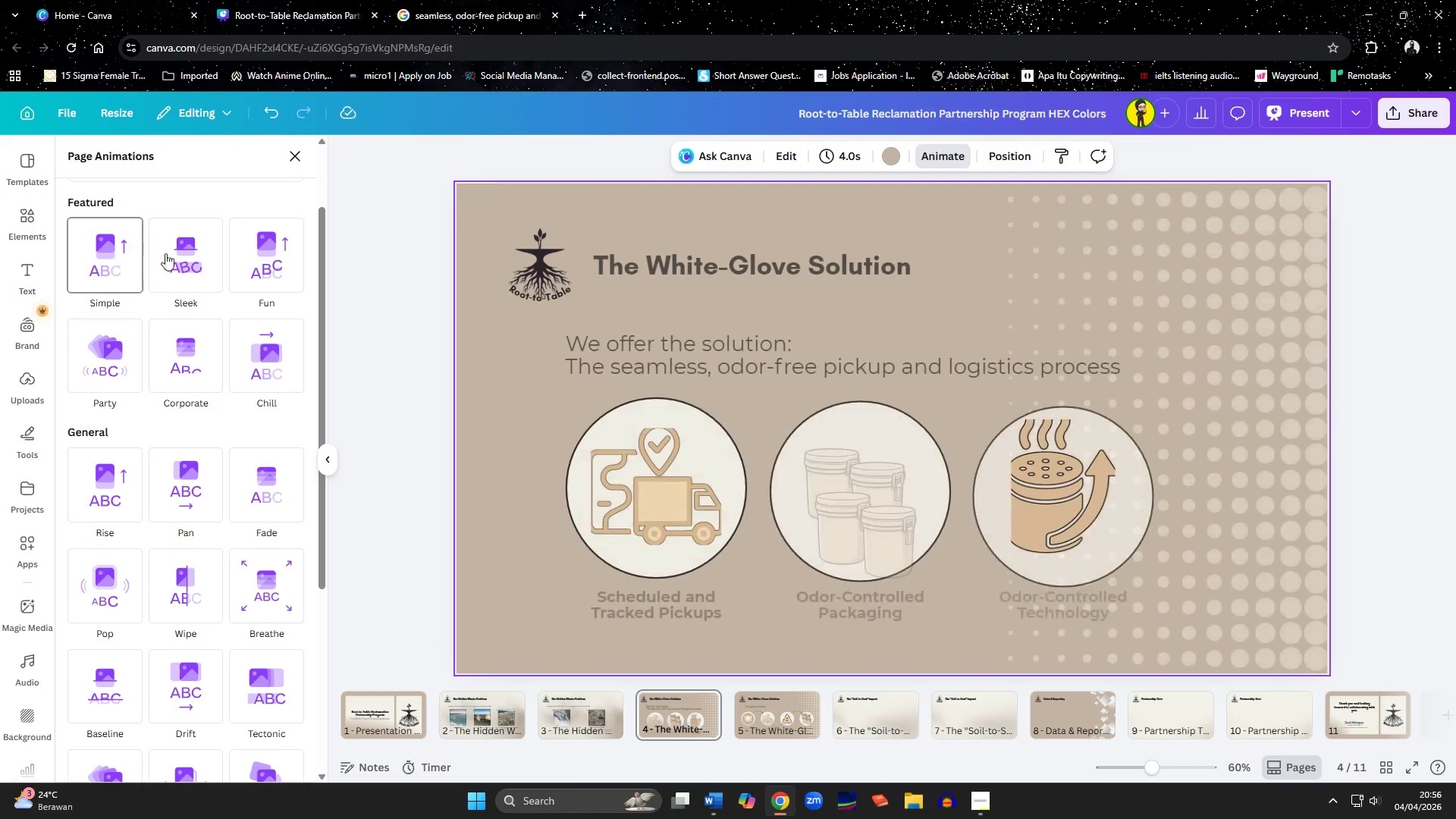 
scroll: coordinate [191, 340], scroll_direction: up, amount: 1.0
 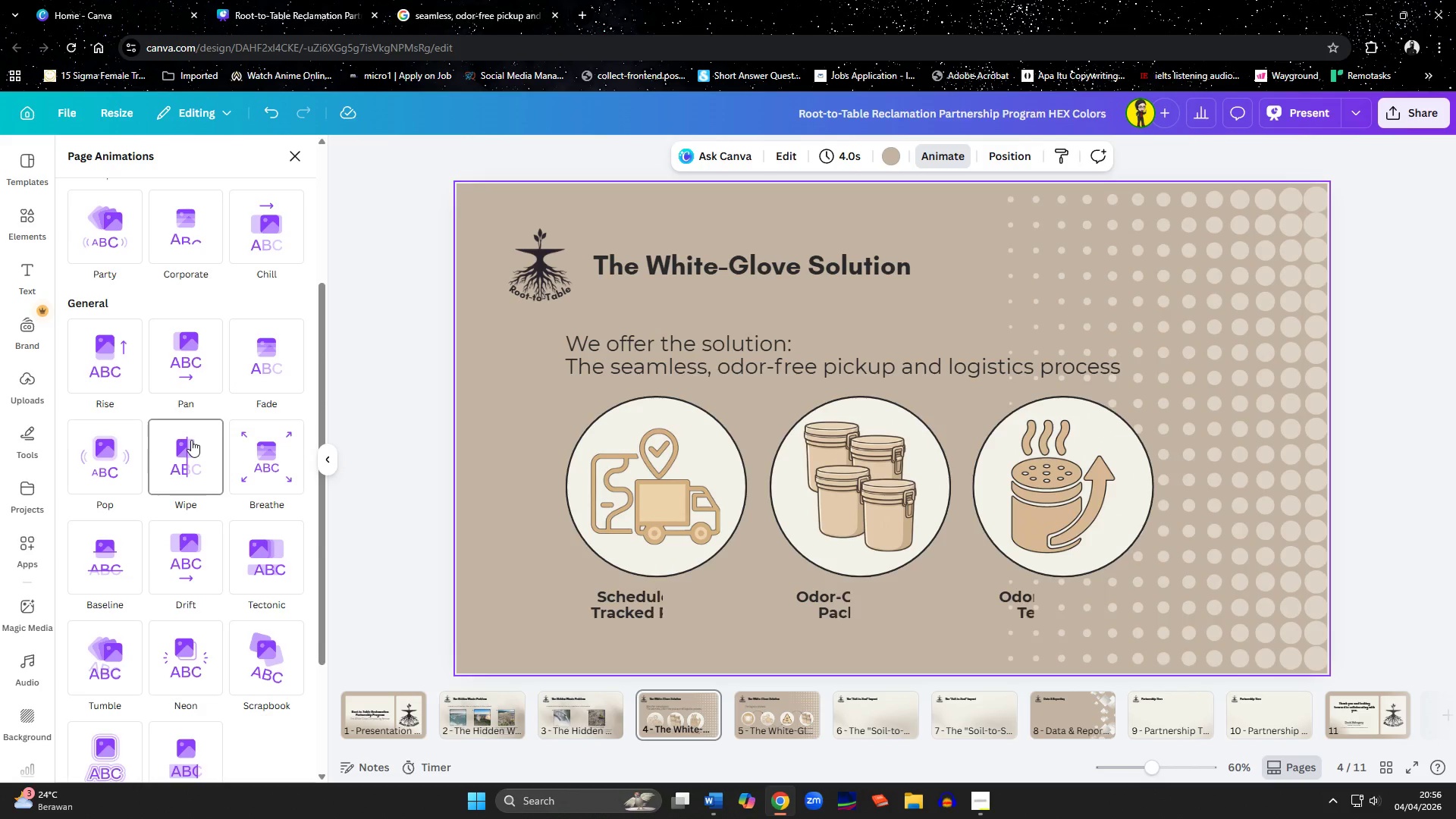 
wait(7.51)
 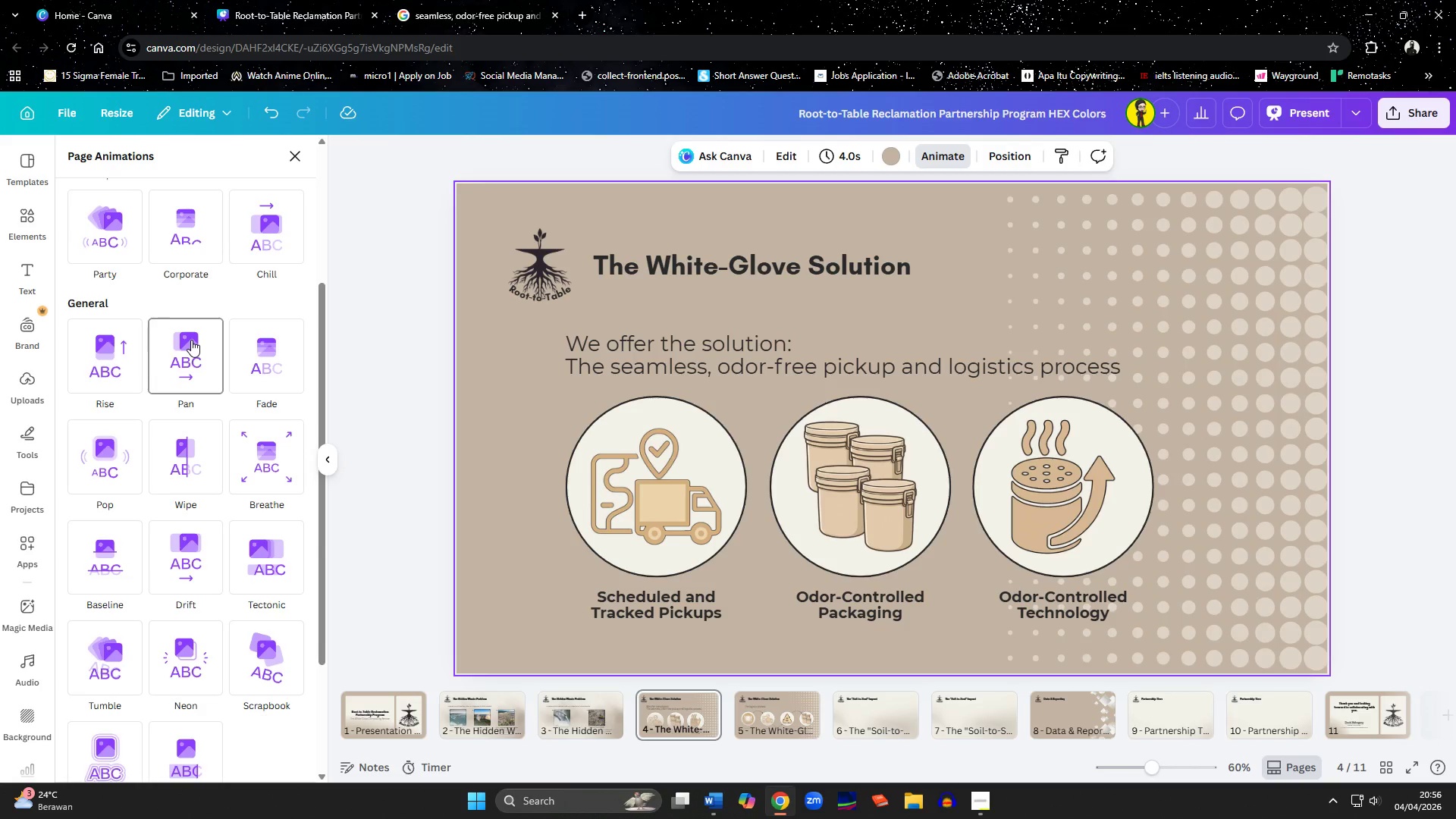 
left_click([645, 466])
 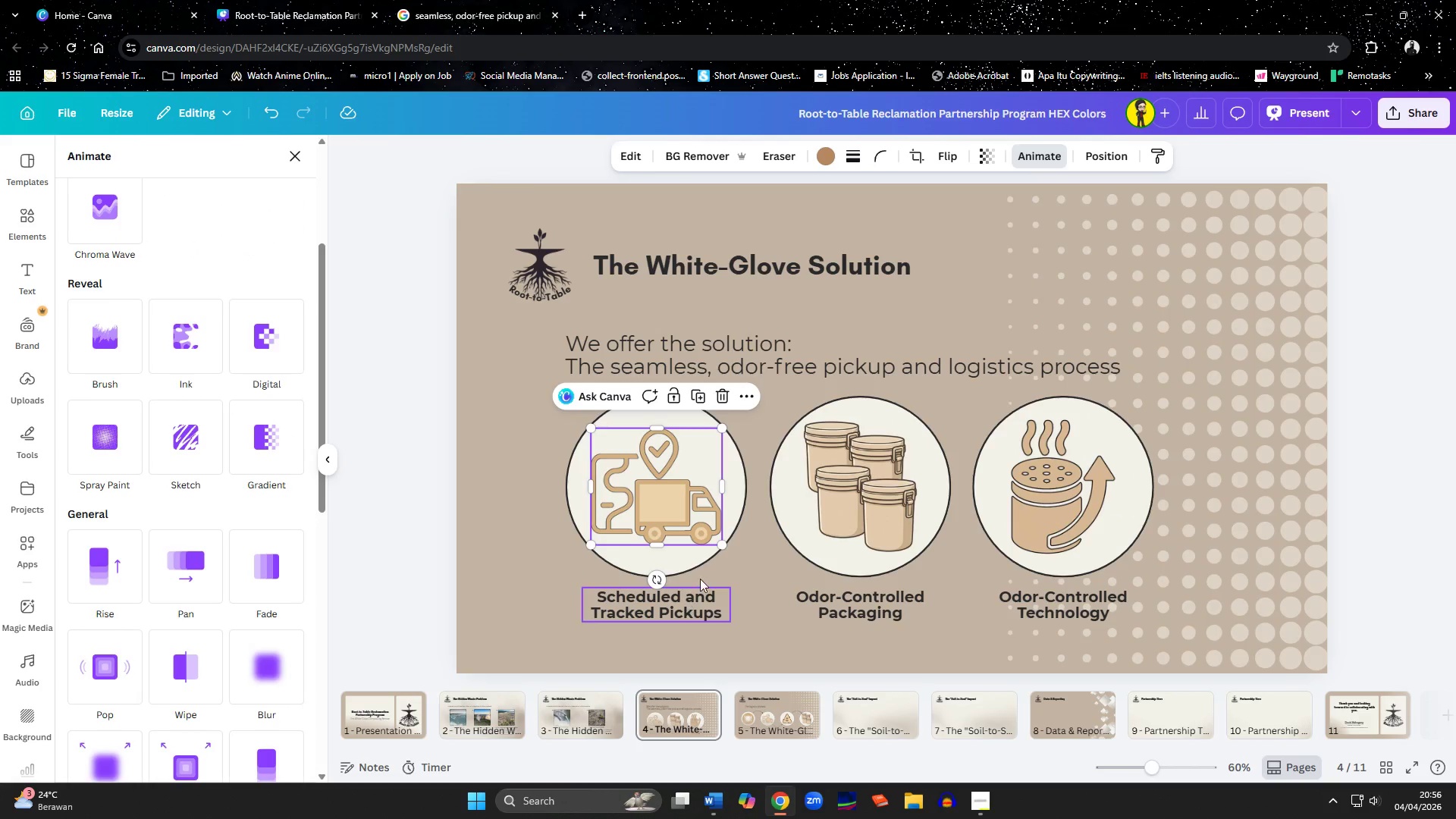 
hold_key(key=ShiftLeft, duration=0.98)
left_click([736, 504])
 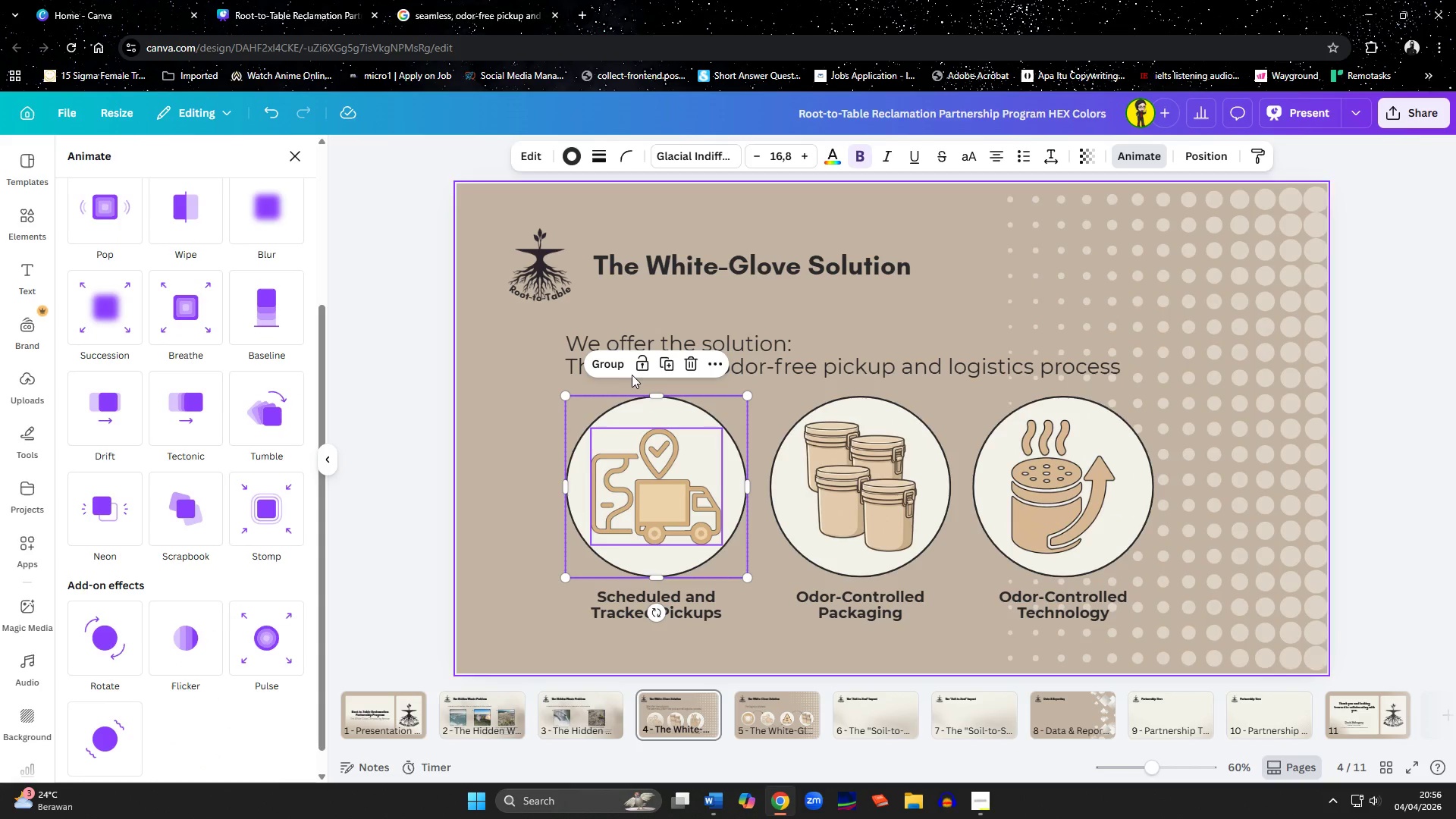 
left_click([616, 369])
 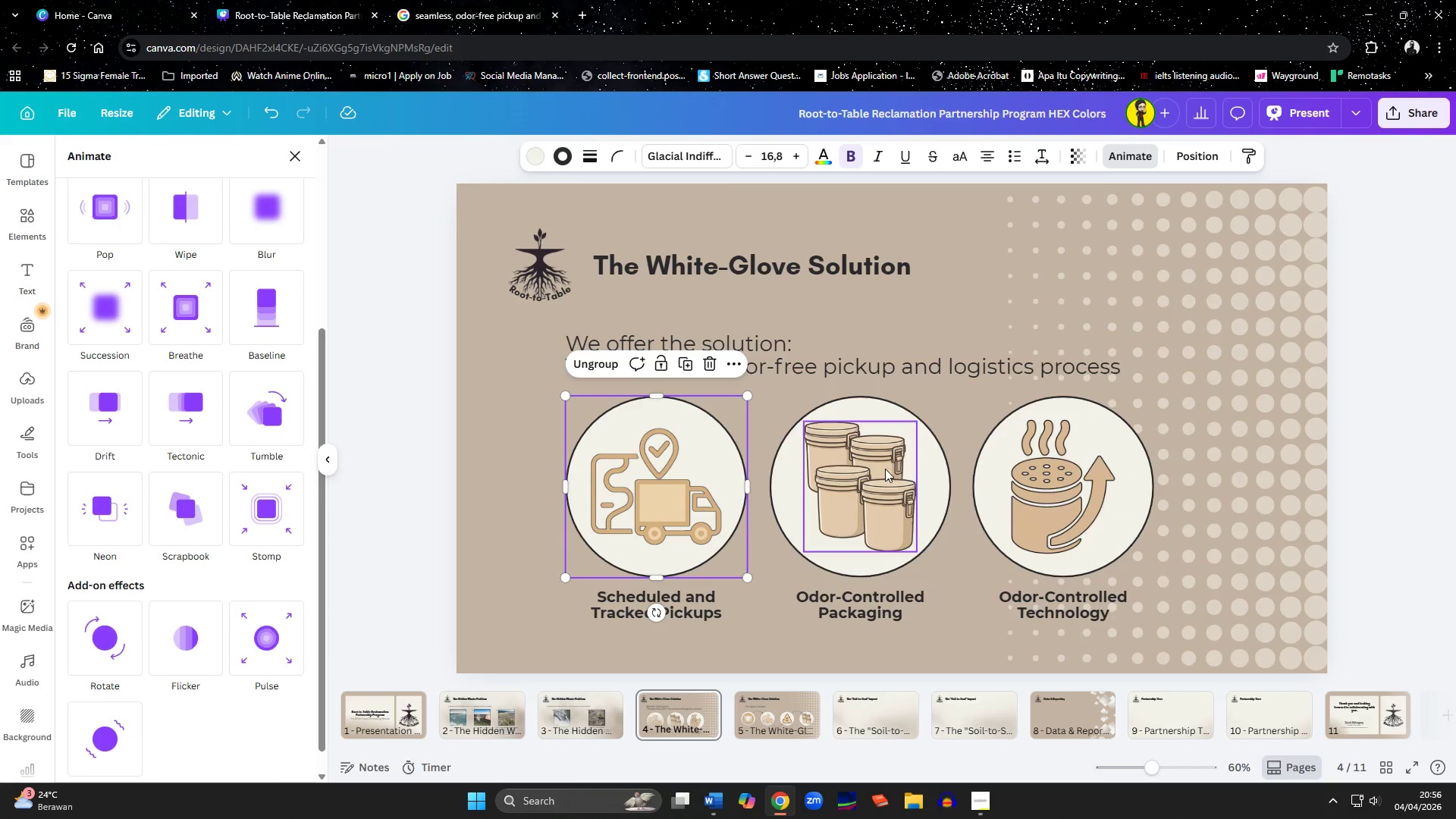 
left_click([894, 479])
 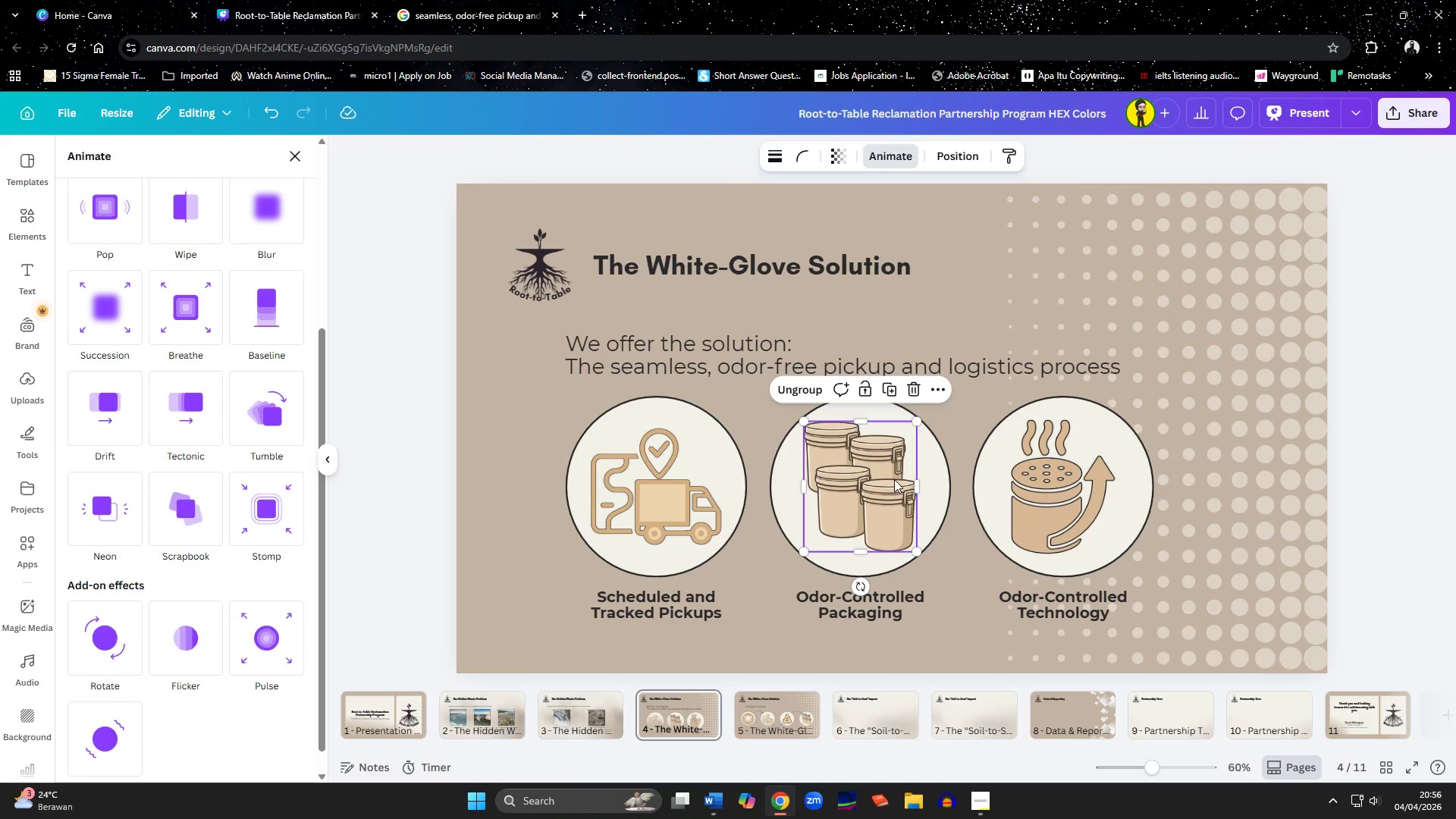 
hold_key(key=ShiftLeft, duration=0.94)
left_click([930, 500])
 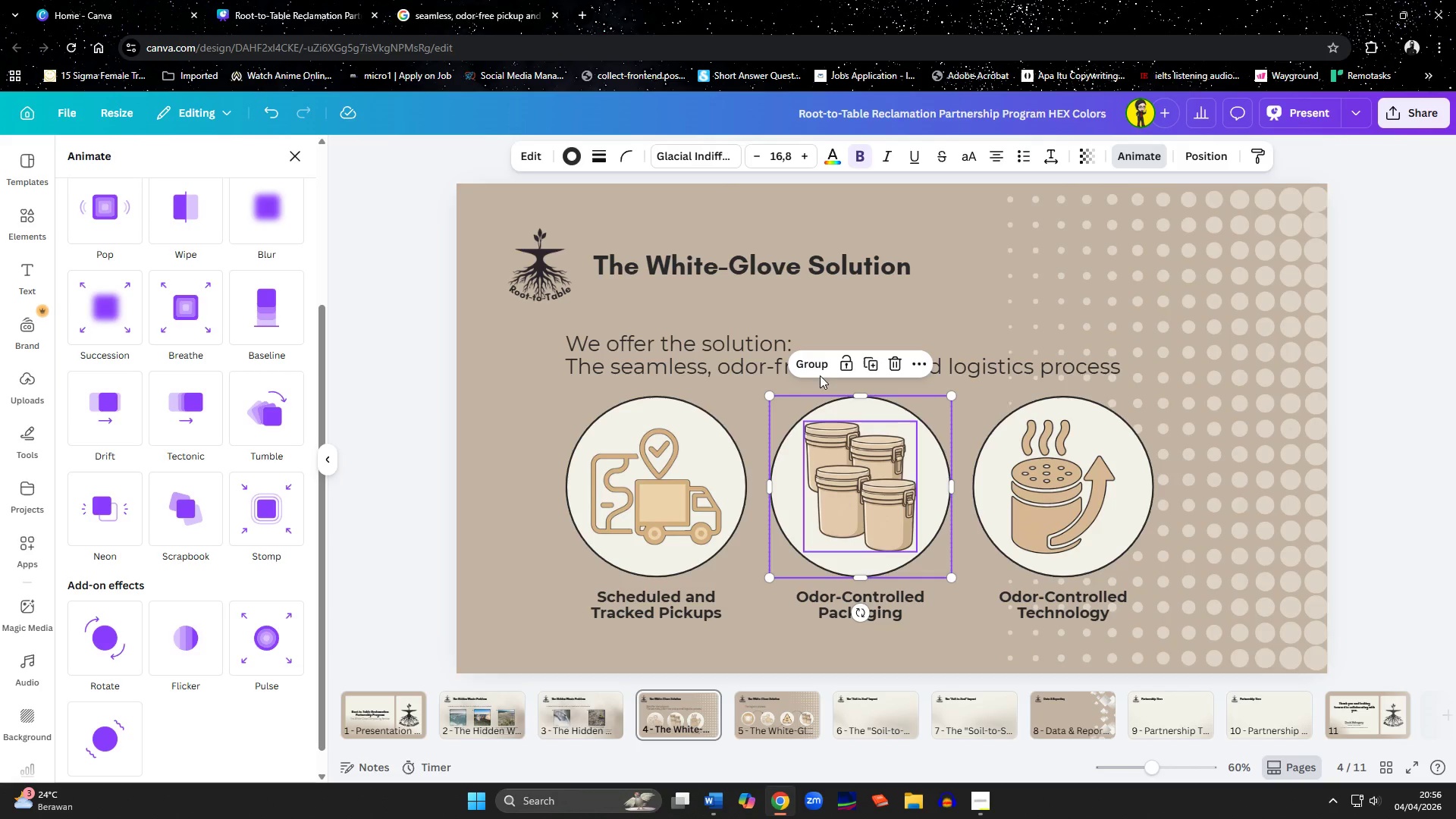 
left_click([817, 369])
 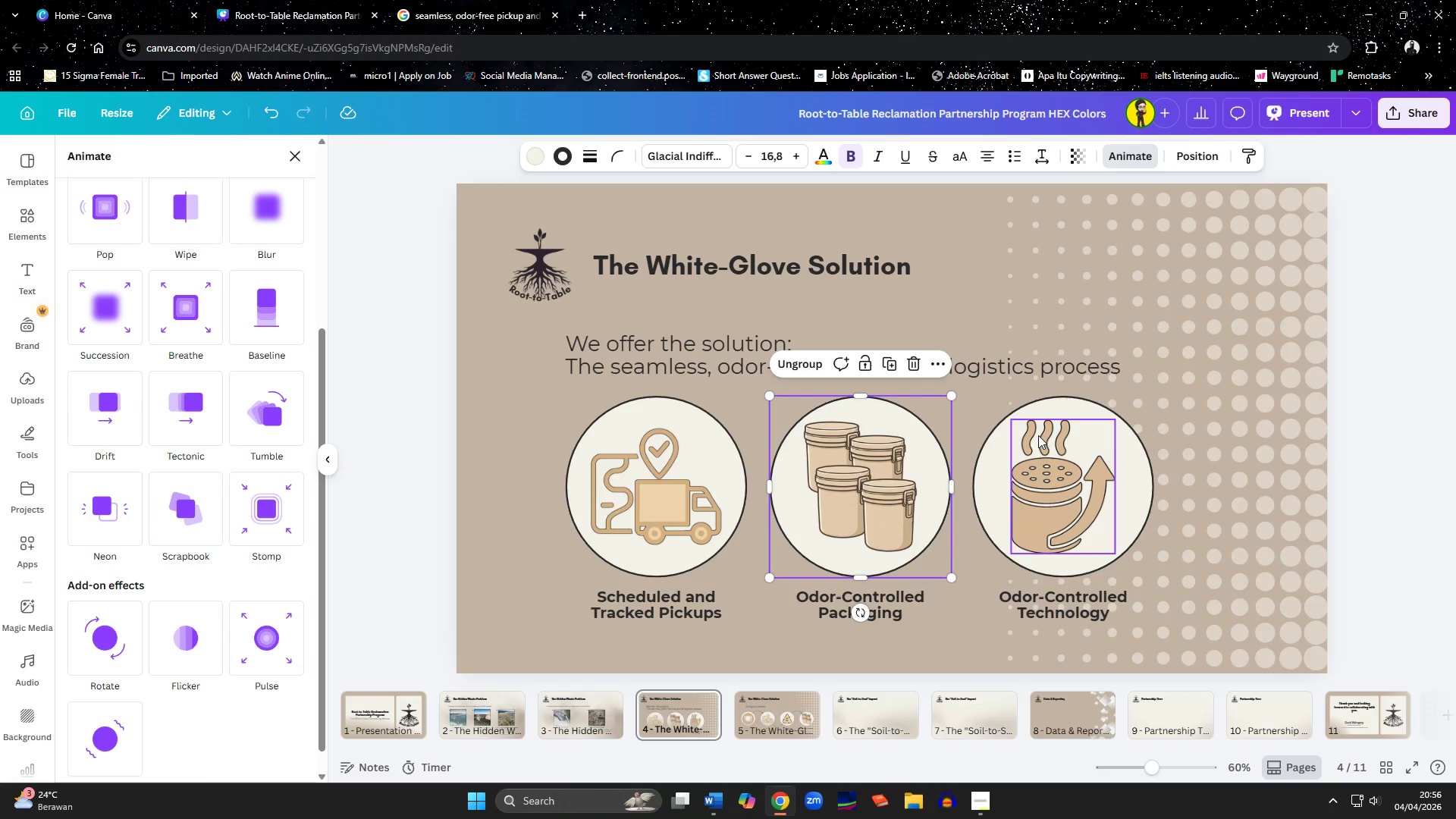 
left_click([1040, 438])
 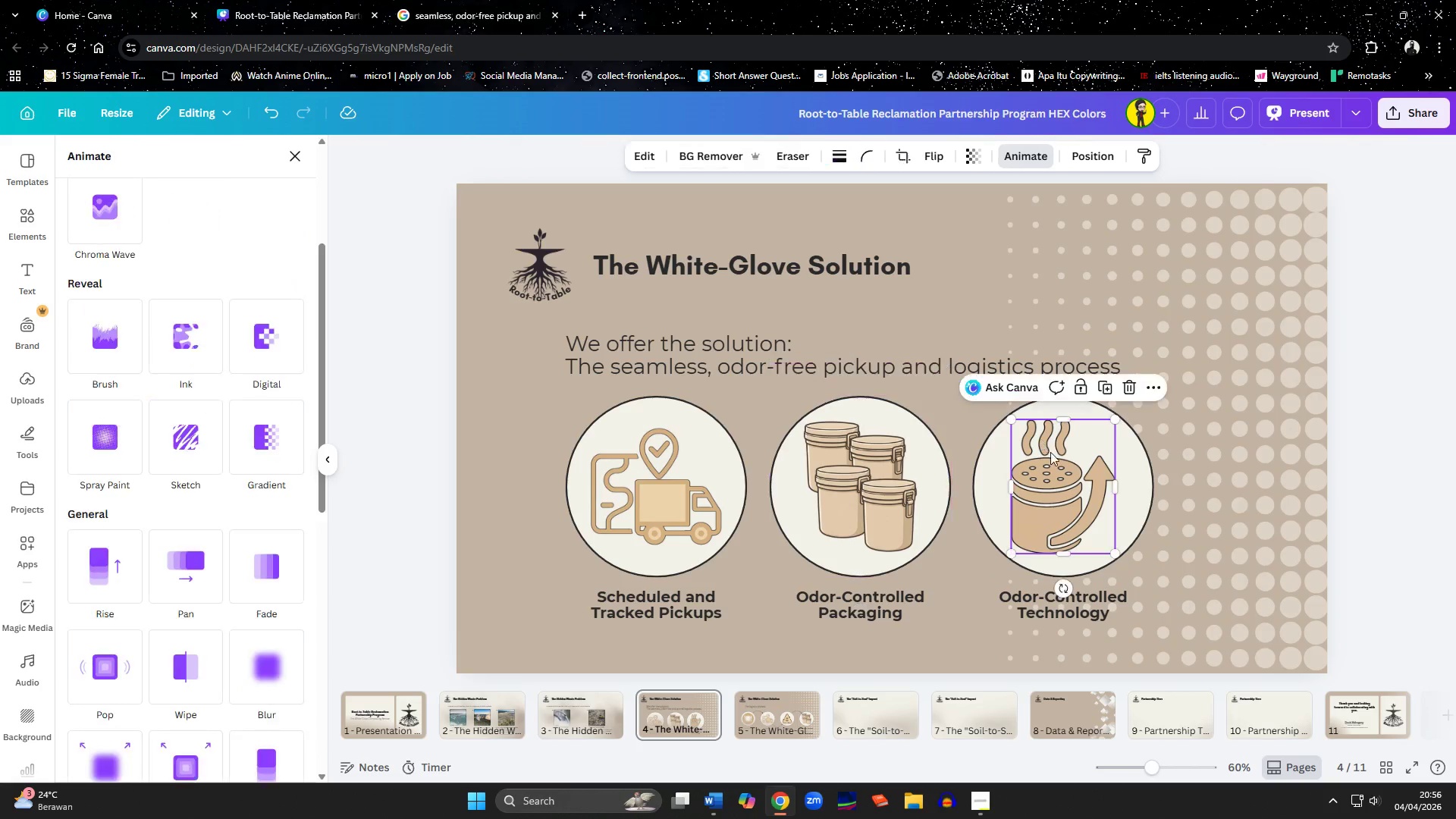 
hold_key(key=ShiftLeft, duration=0.95)
left_click([1132, 502])
 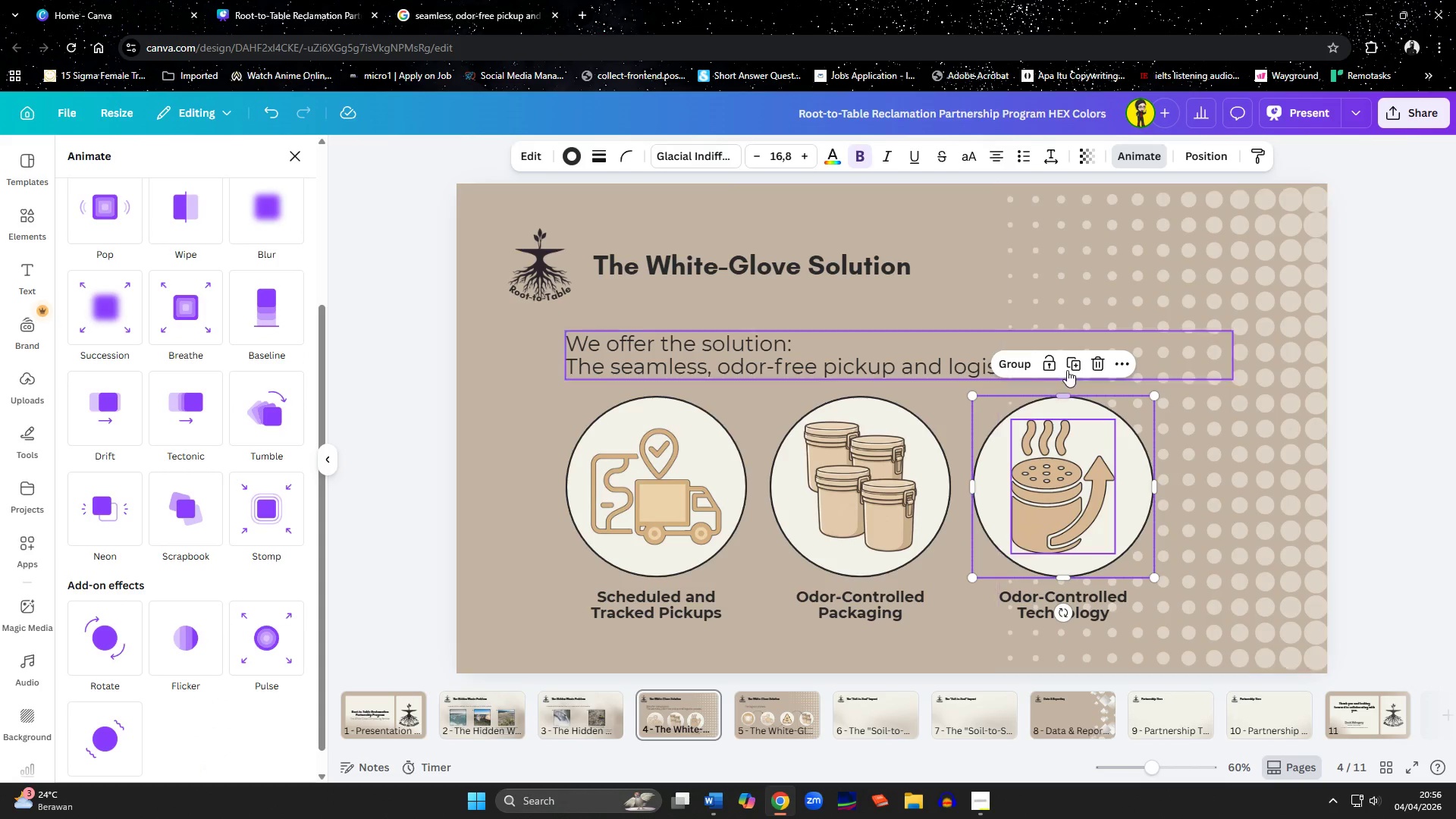 
left_click([1068, 370])
 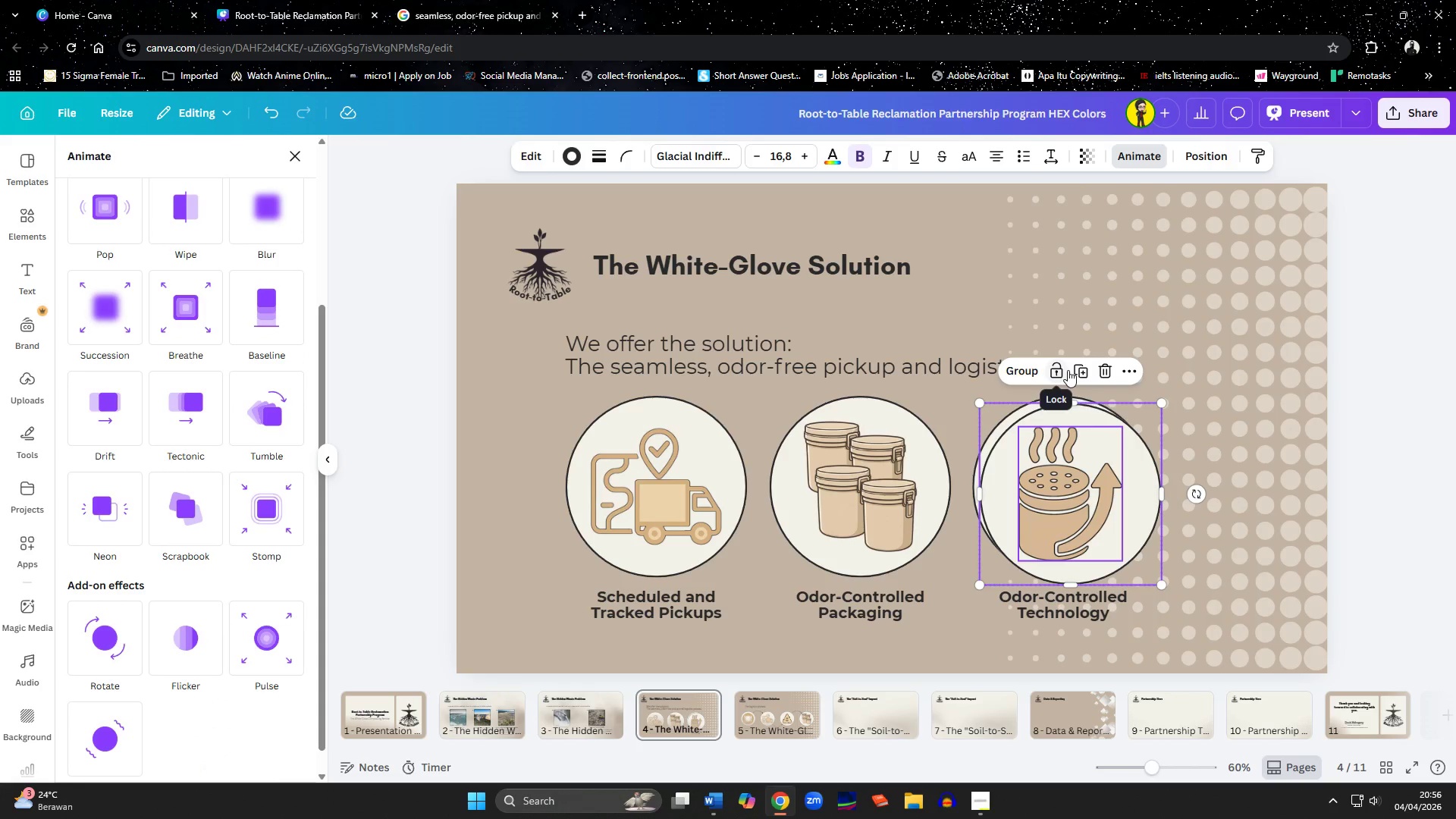 
key(Control+Z)
 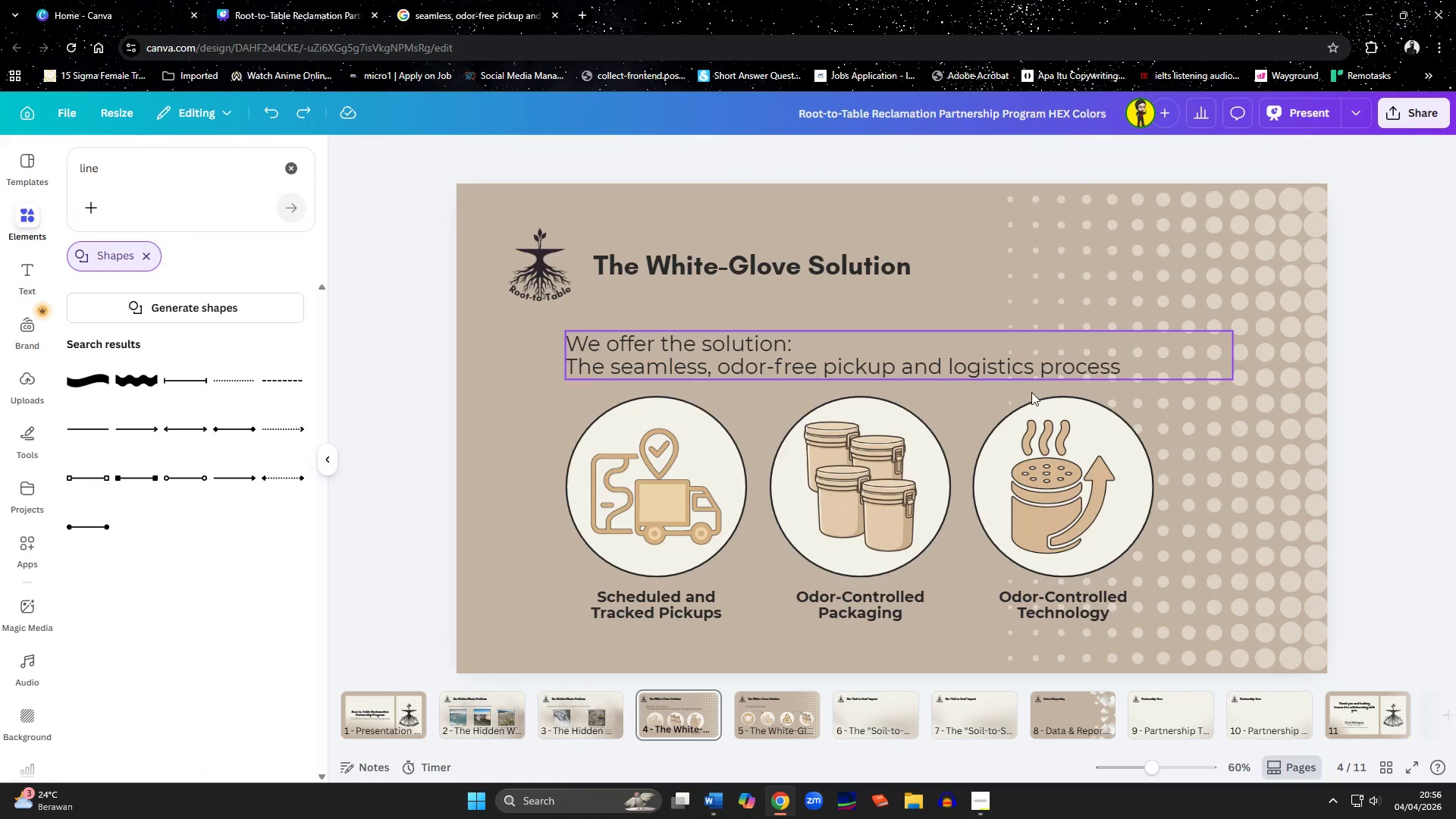 
left_click([1035, 441])
 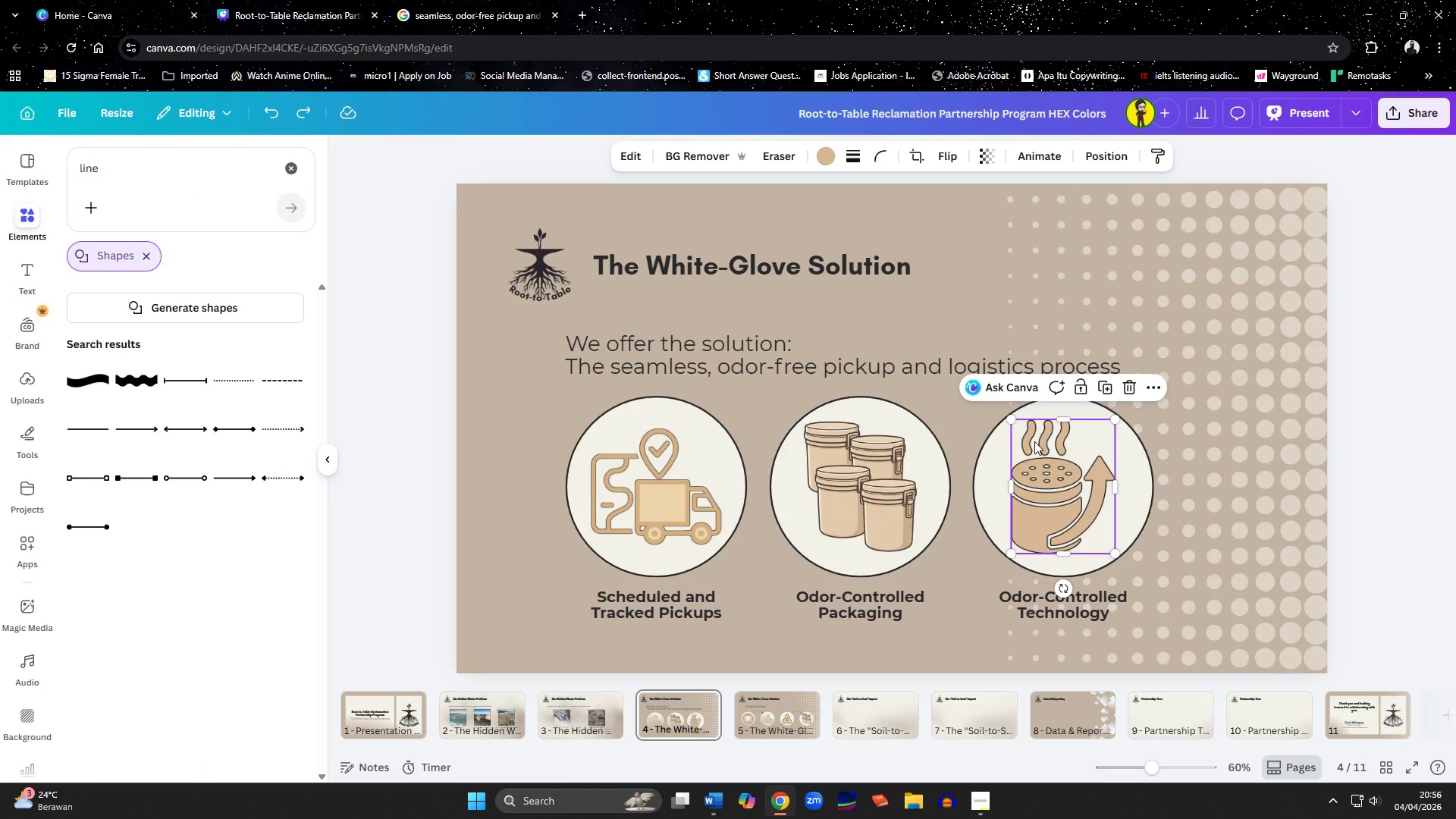 
hold_key(key=ShiftLeft, duration=0.69)
left_click([981, 467])
 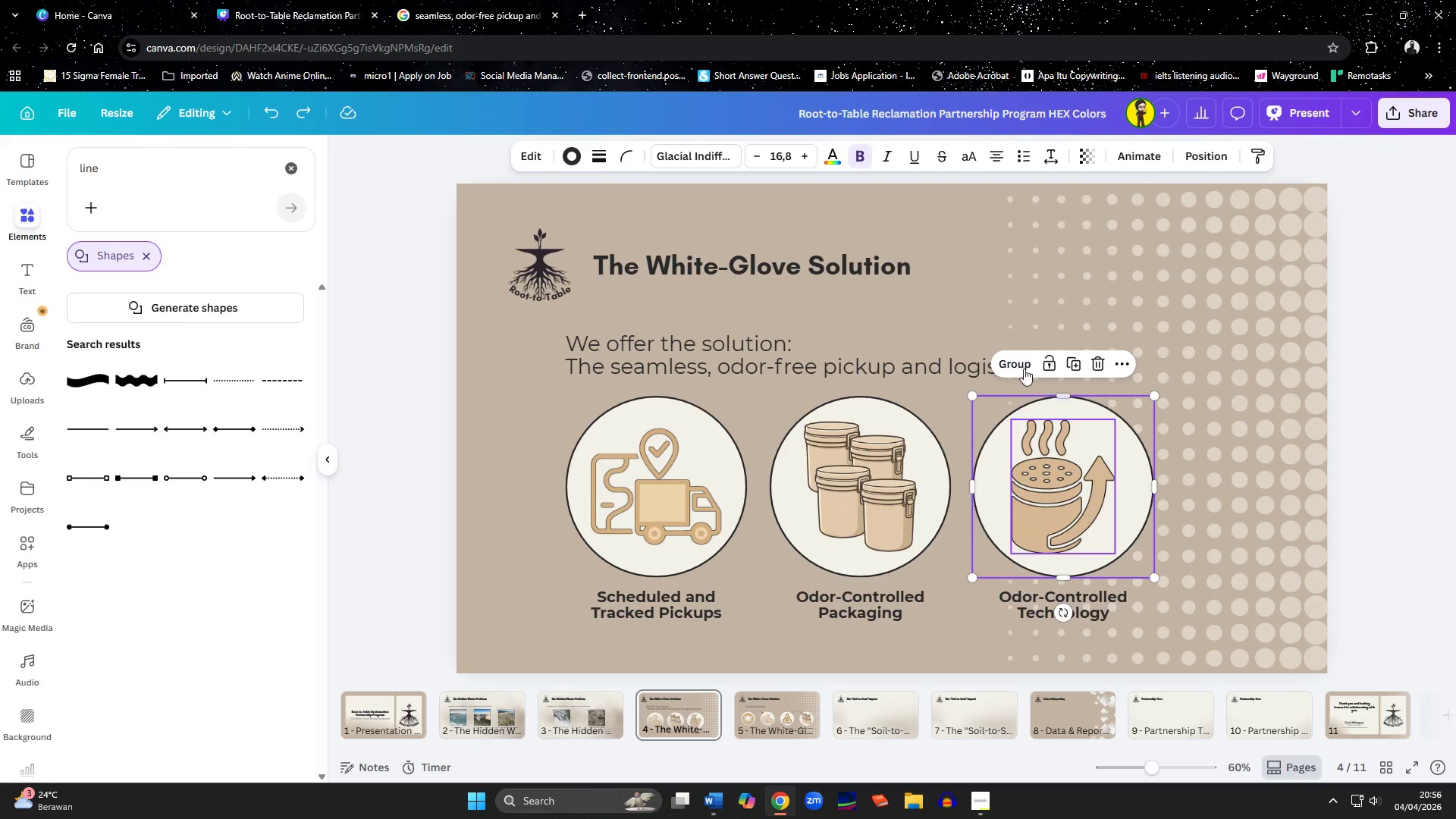 
left_click([1024, 366])
 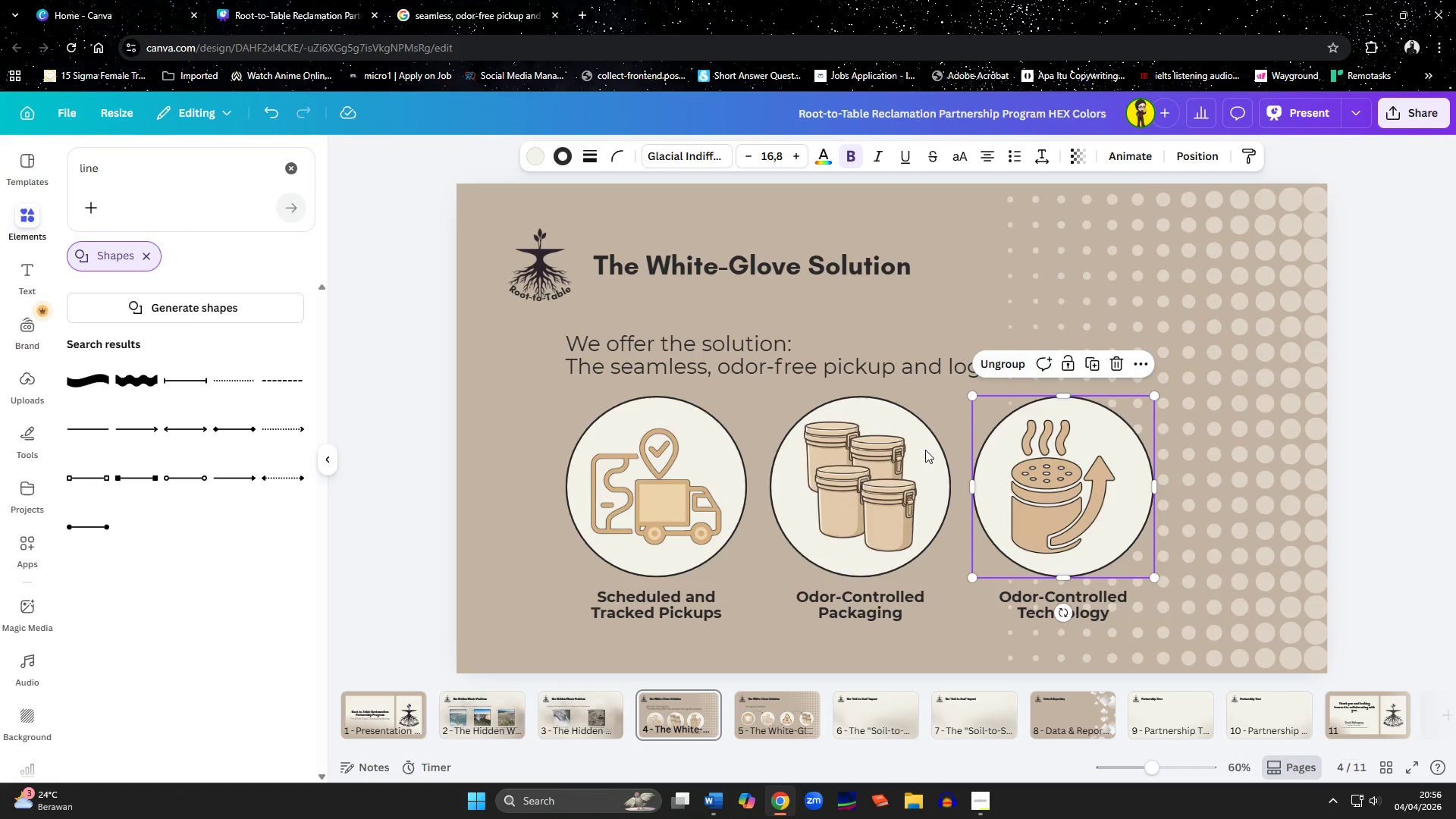 
left_click([906, 457])
 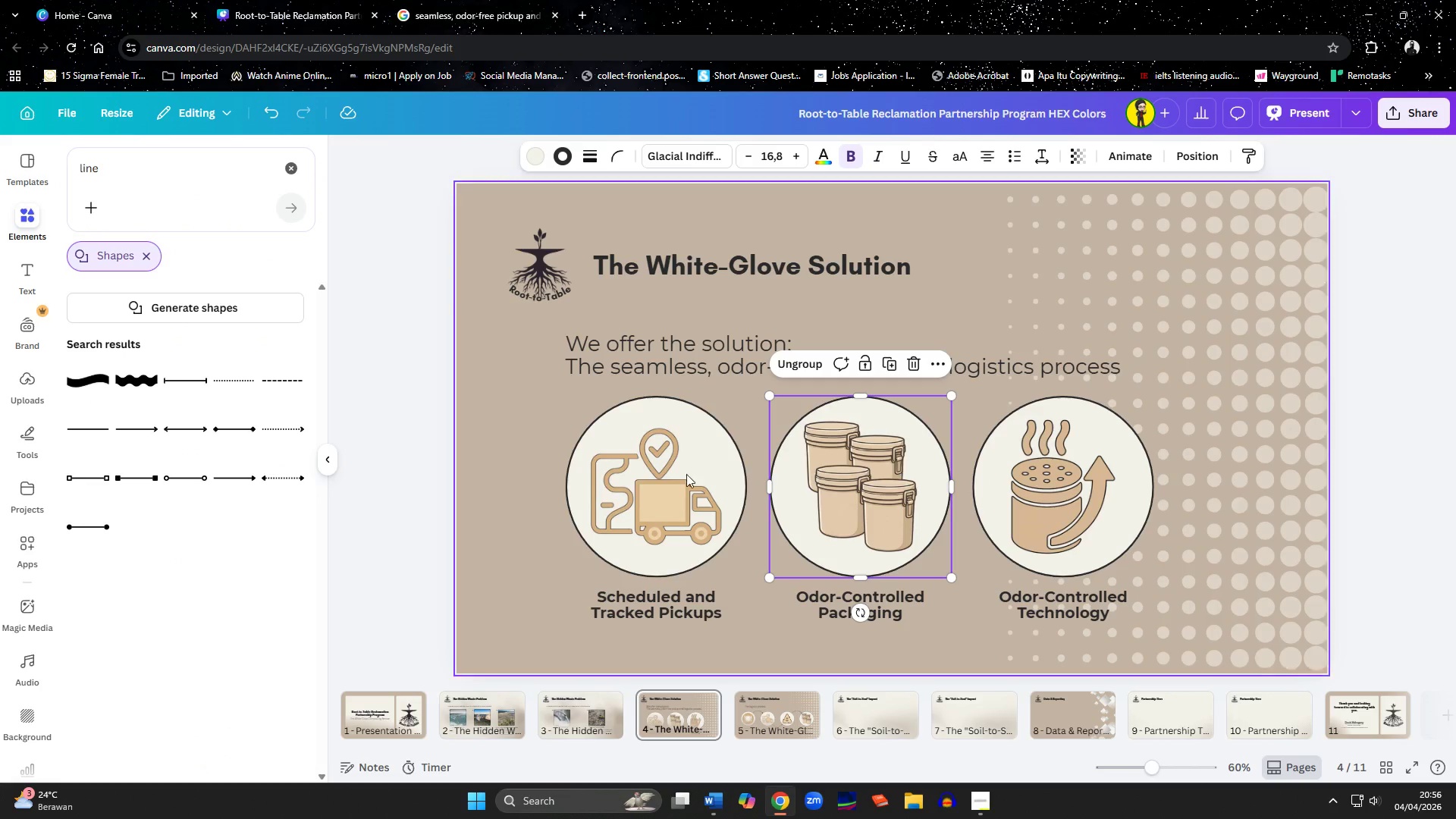 
left_click([674, 474])
 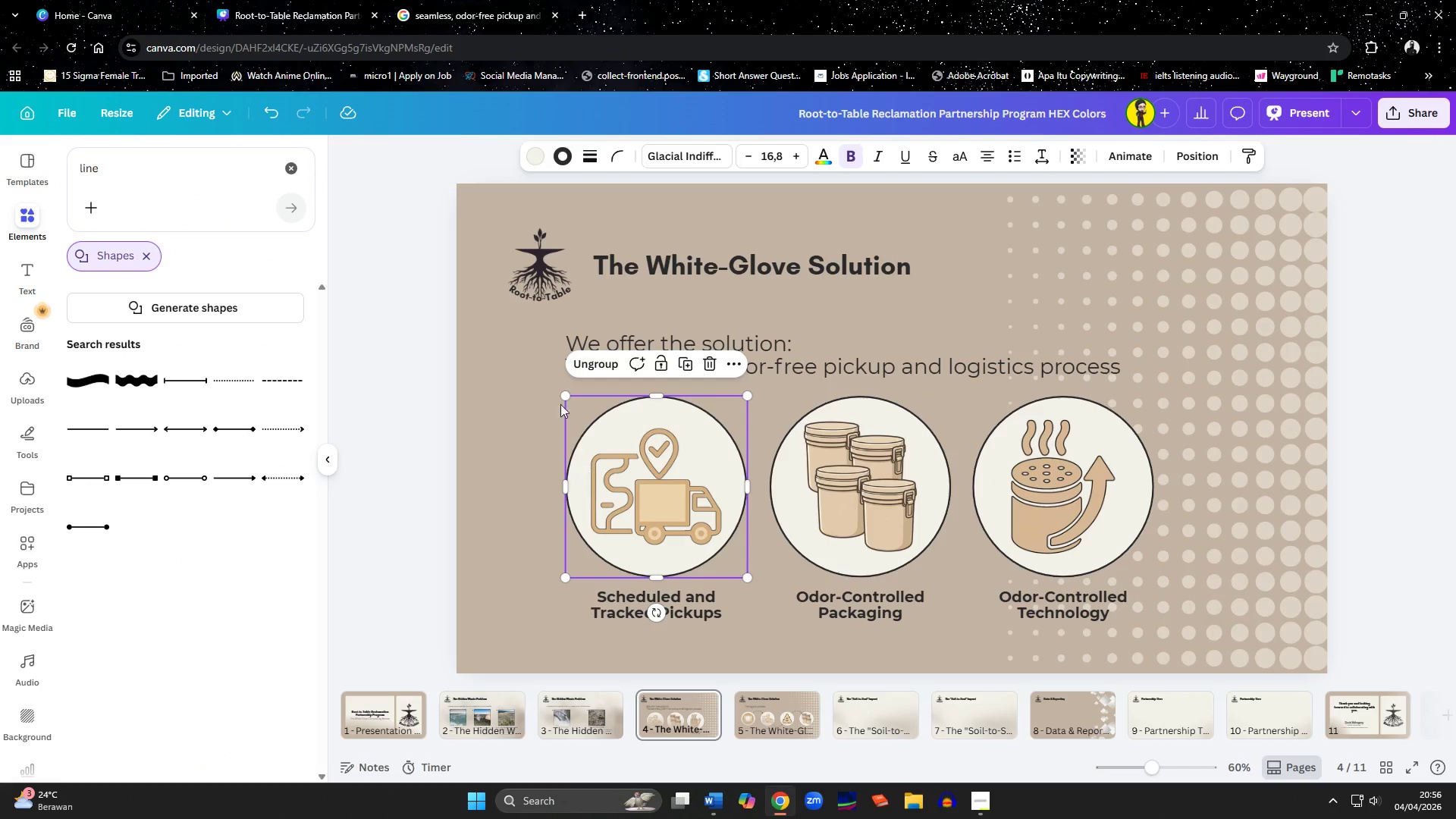 
left_click([497, 431])
 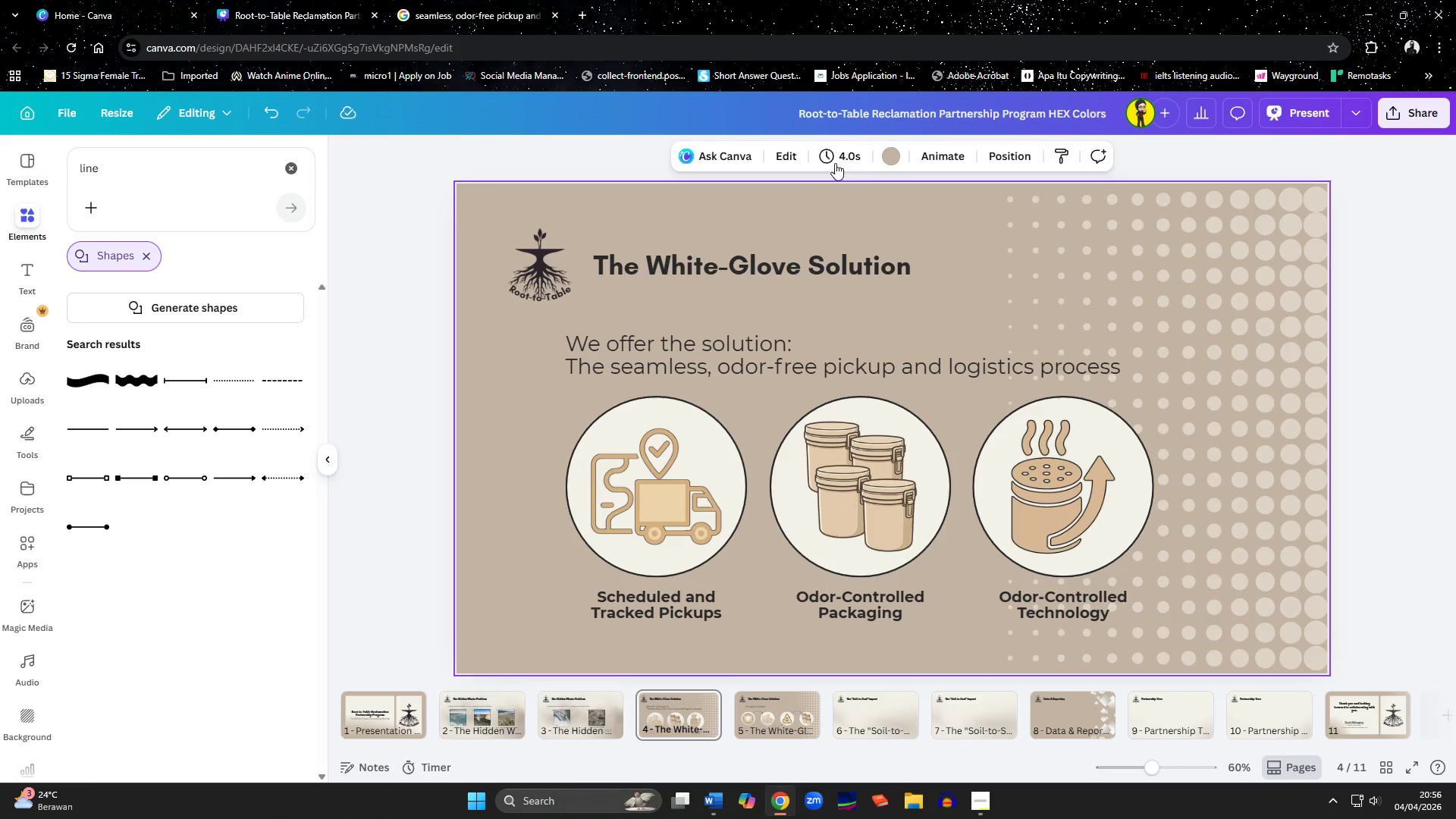 
left_click([915, 158])
 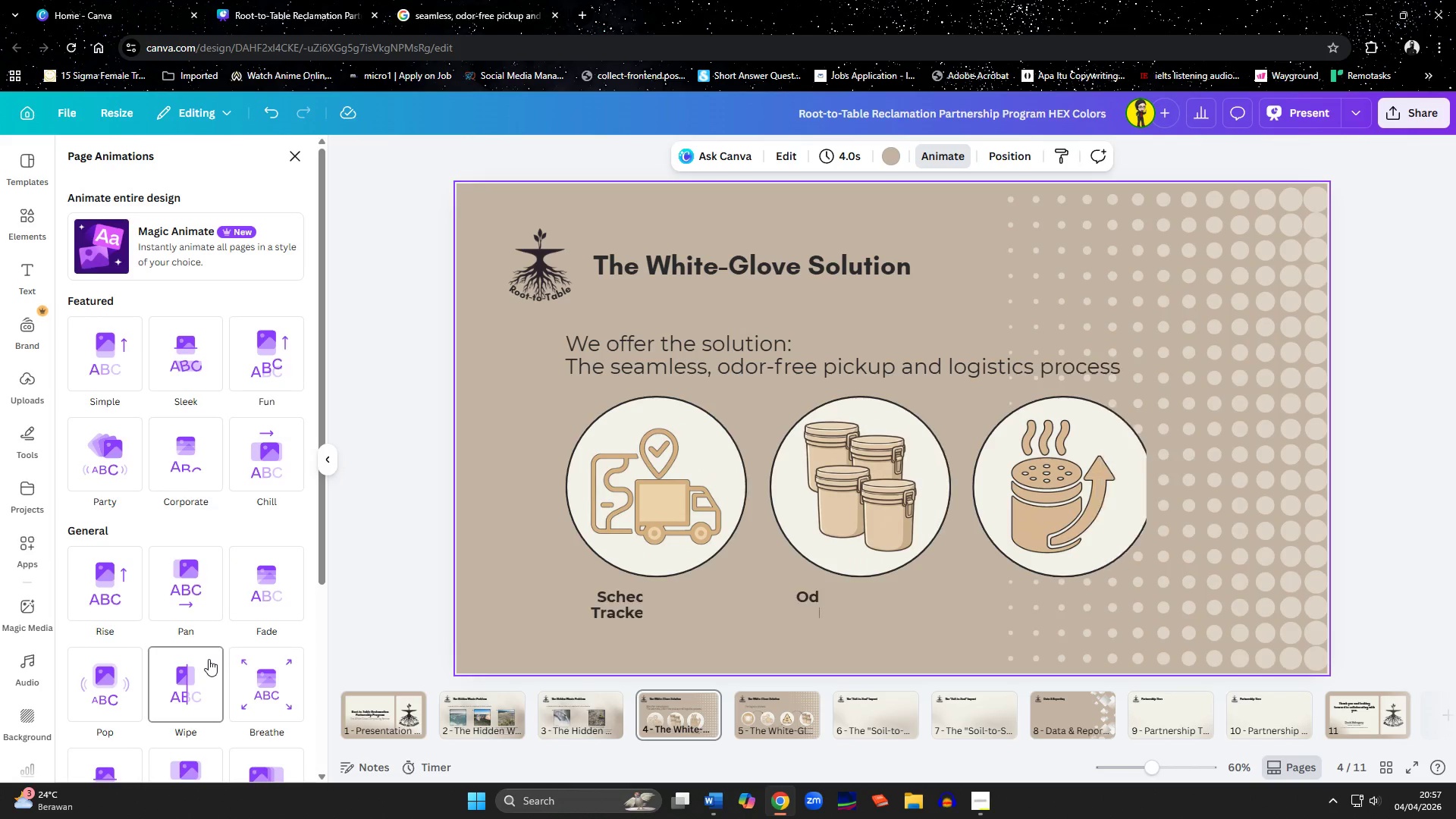 
wait(18.88)
 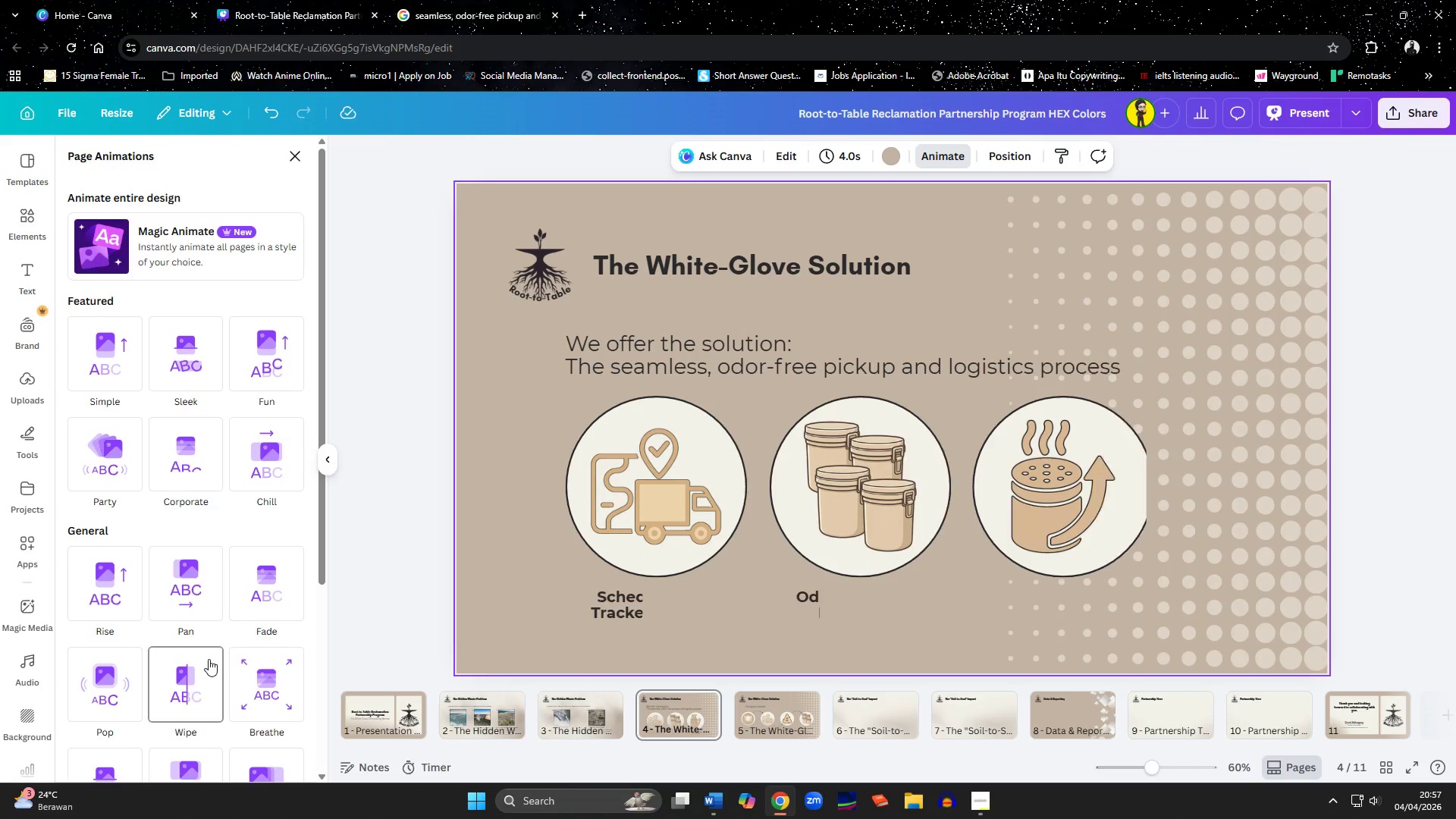 
left_click([86, 599])
 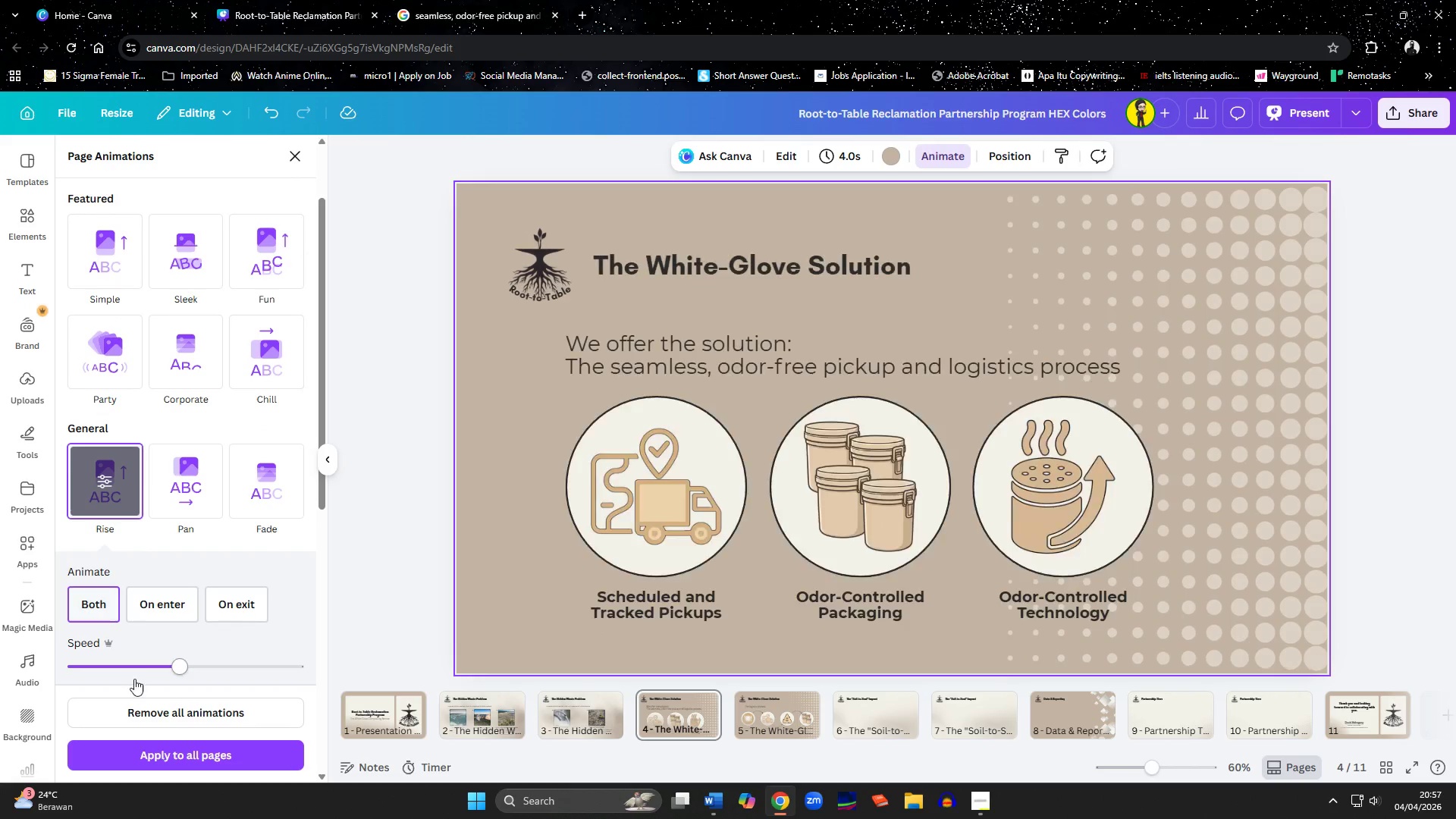 
left_click([143, 615])
 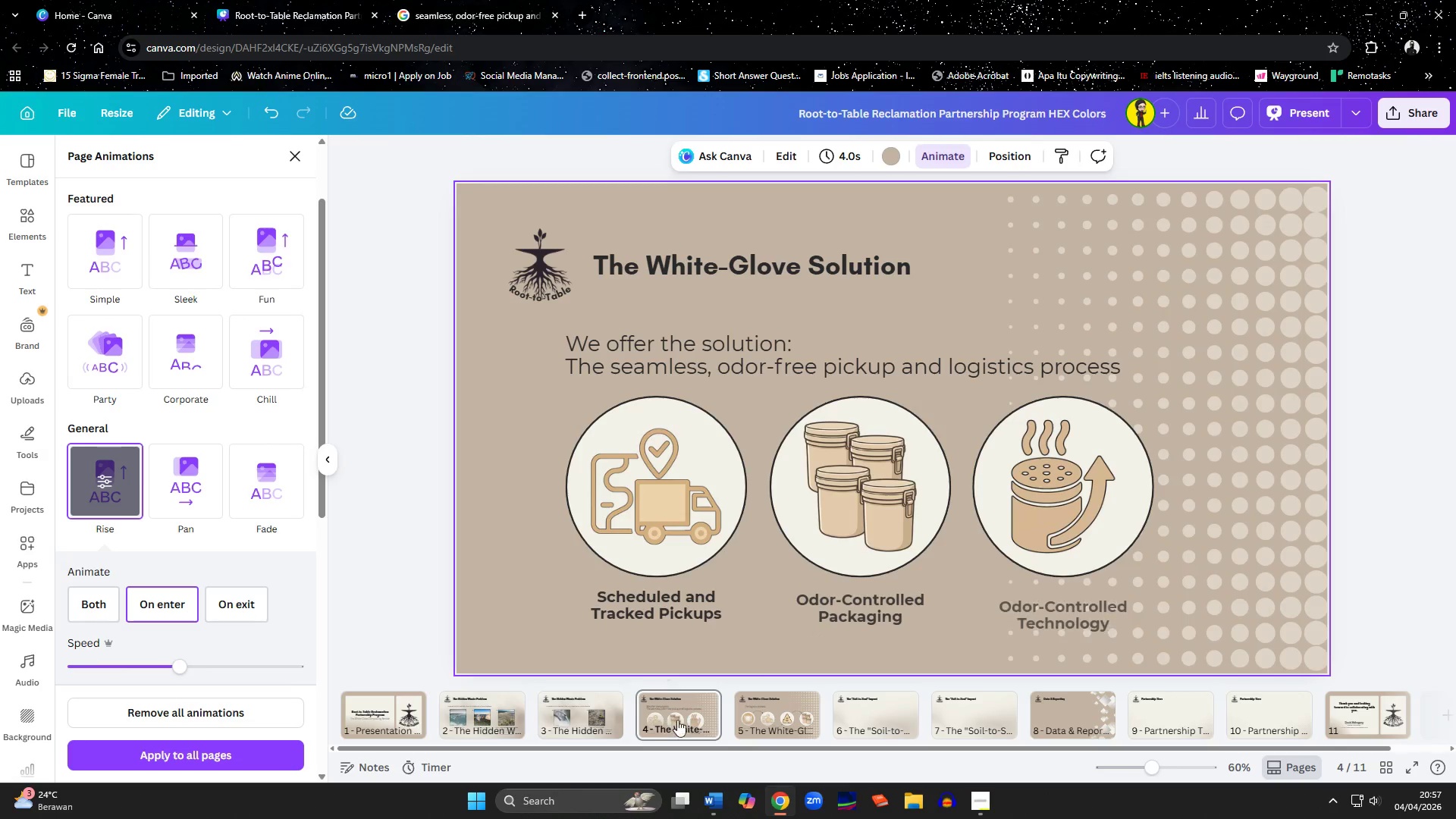 
left_click([770, 721])
 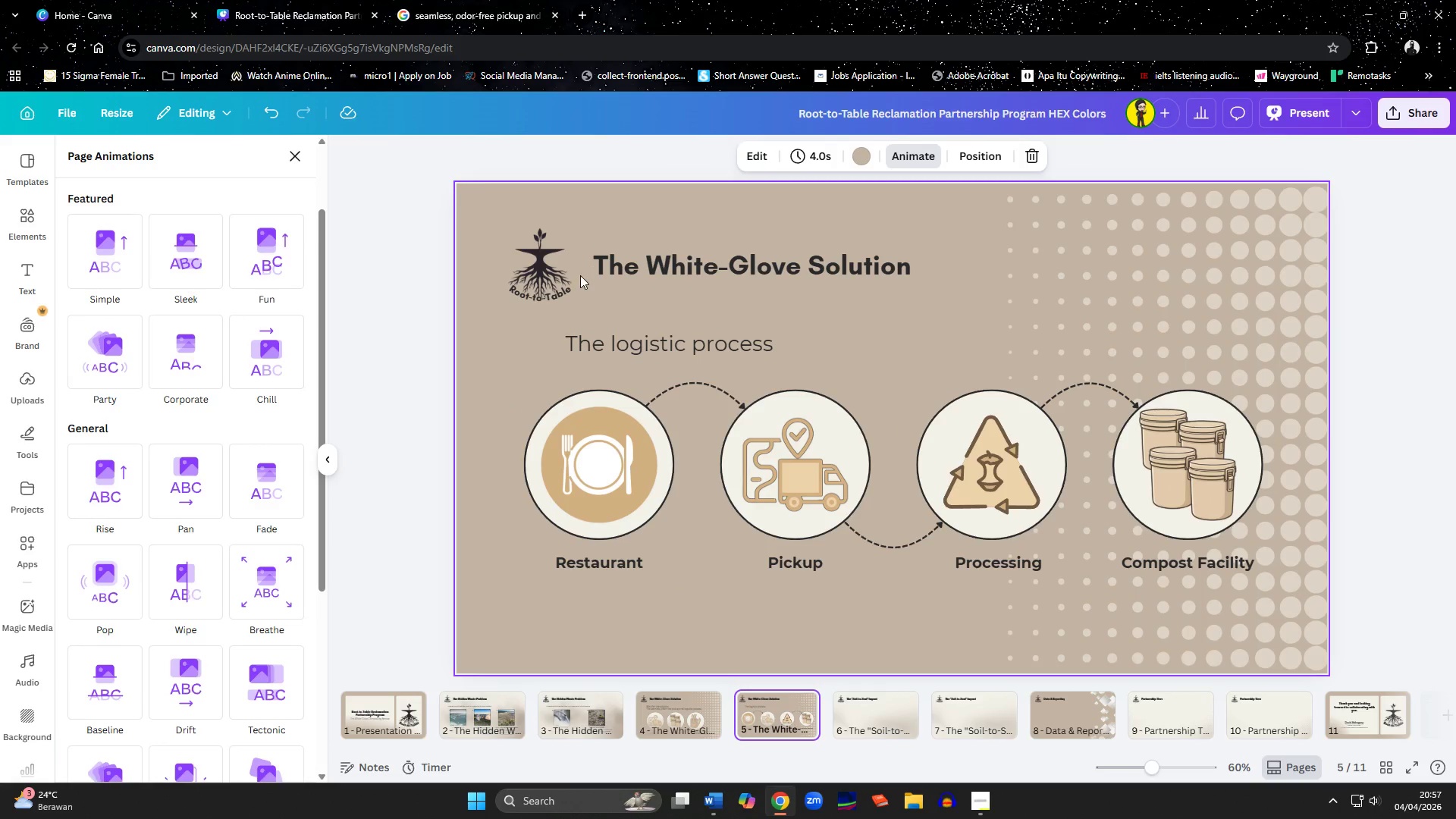 
wait(7.08)
 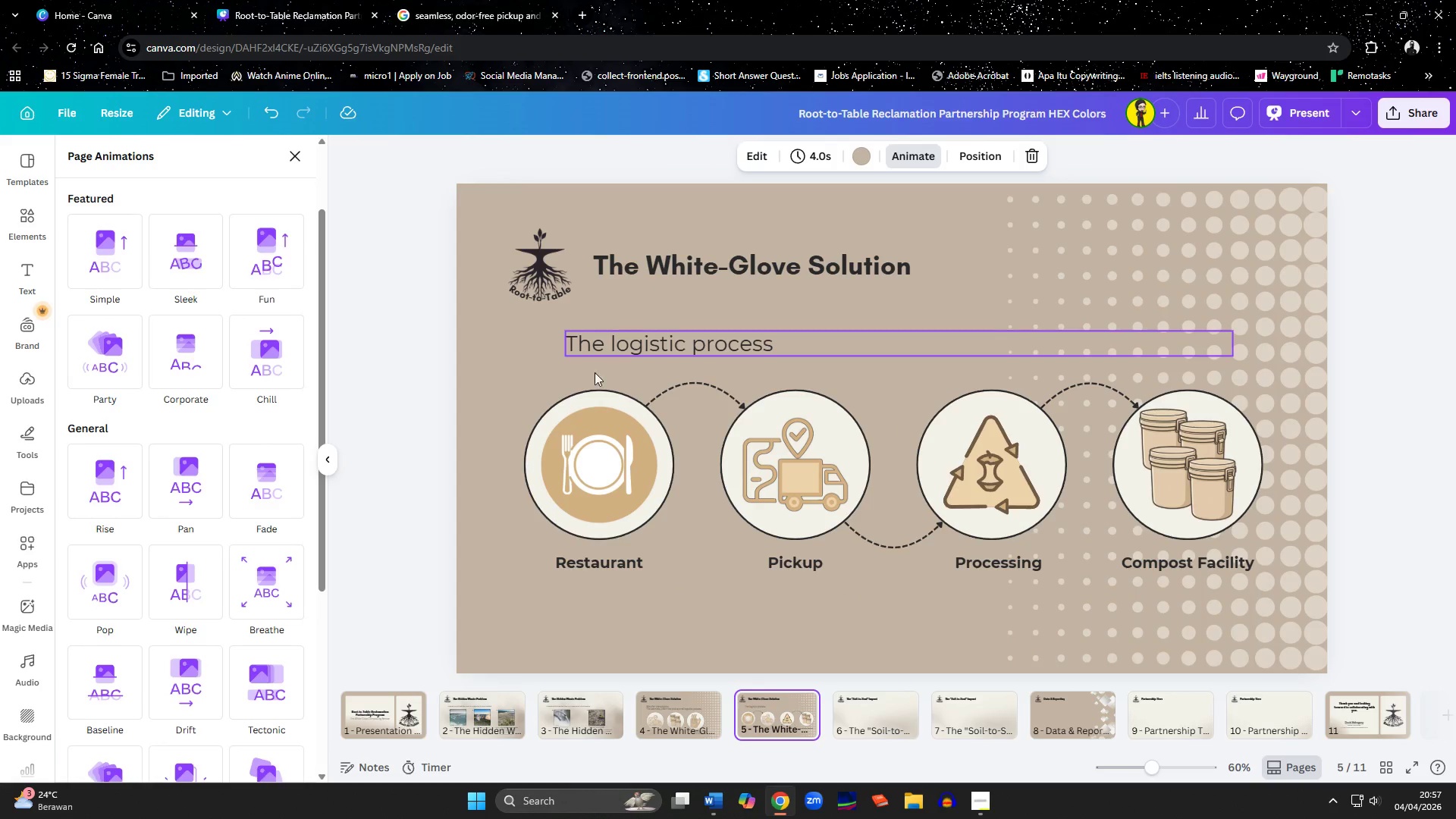 
left_click([579, 351])
 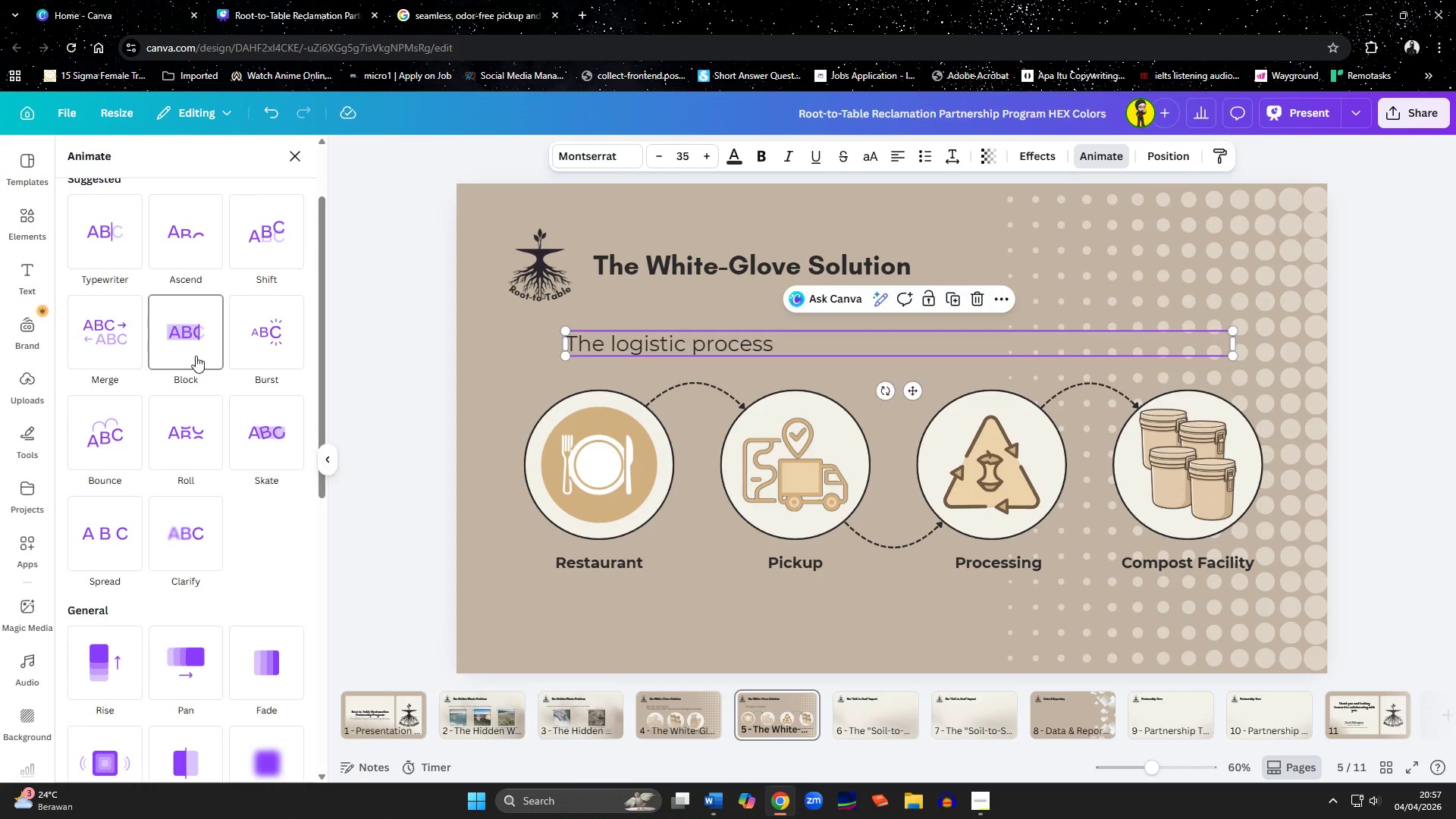 
wait(13.61)
 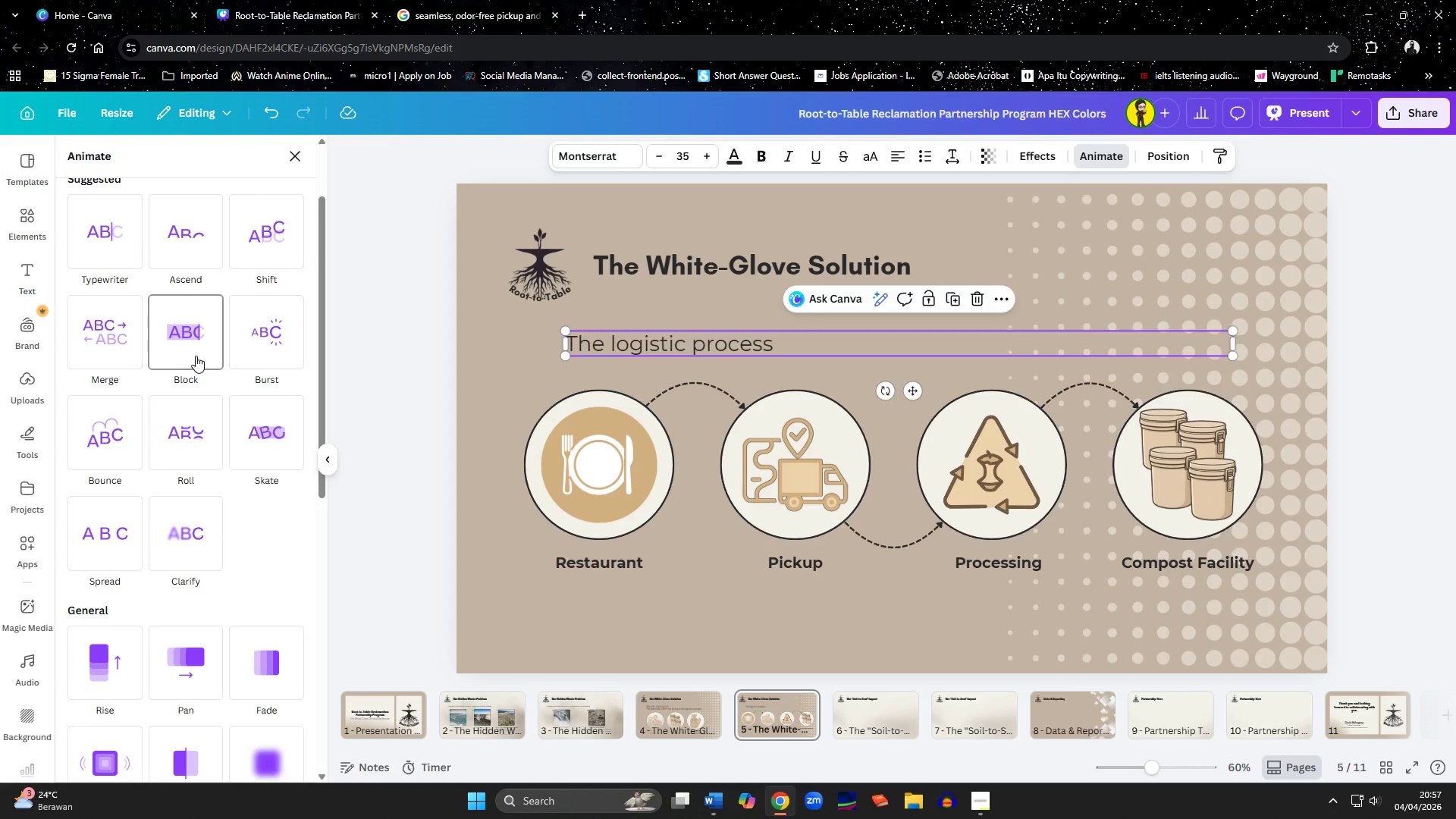 
left_click([98, 652])
 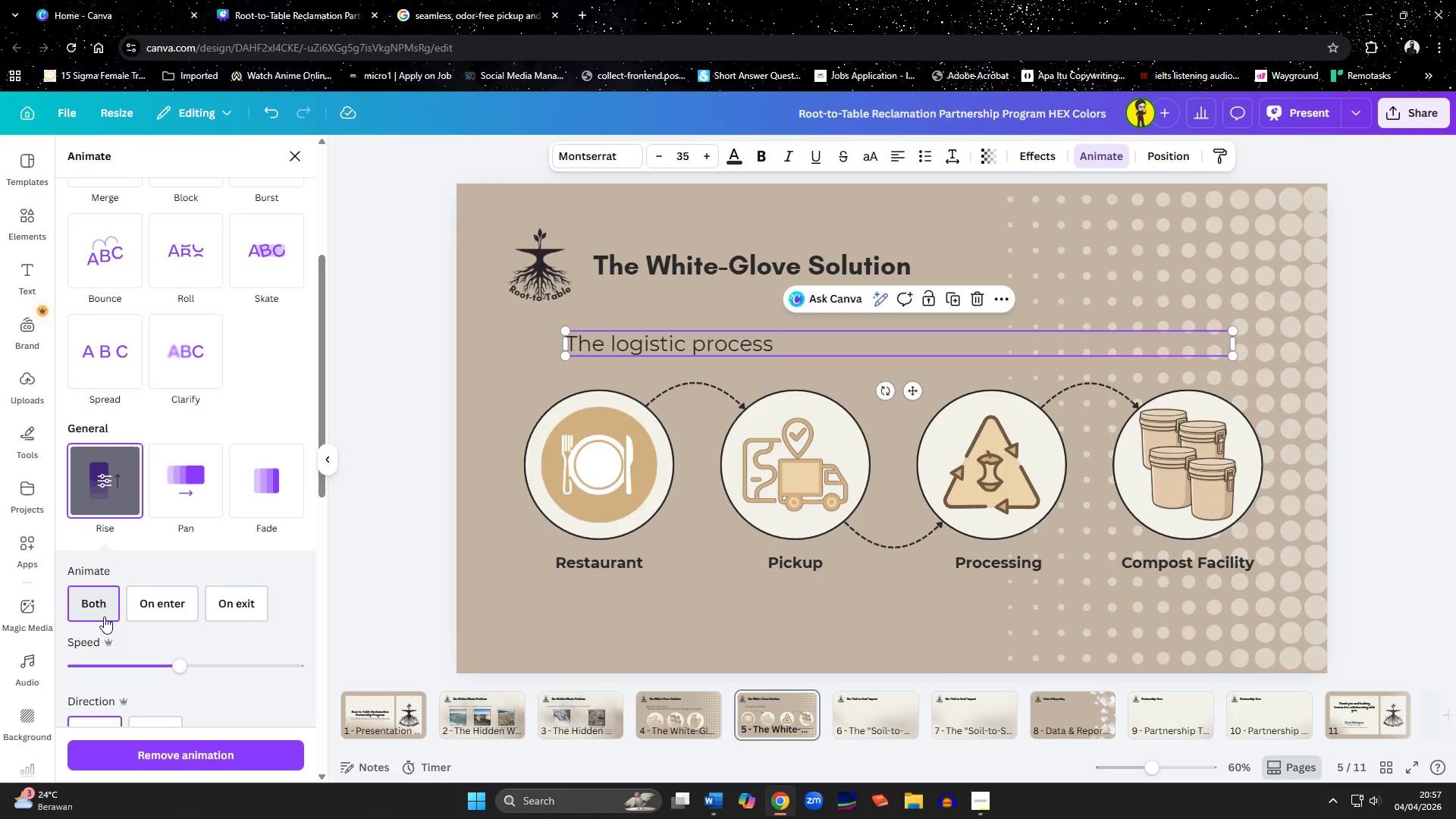 
left_click([161, 601])
 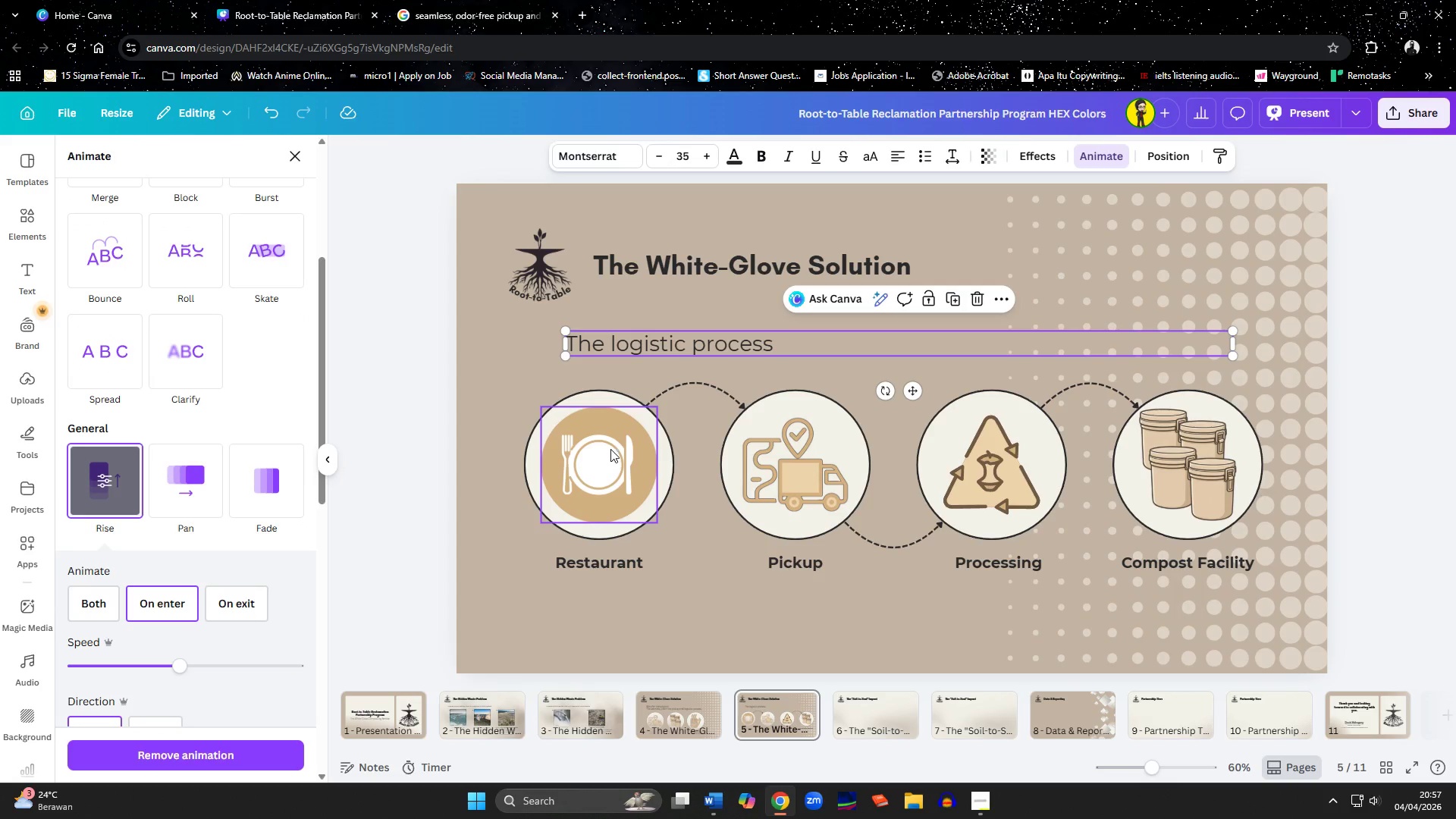 
left_click_drag(start_coordinate=[610, 449], to_coordinate=[671, 458])
 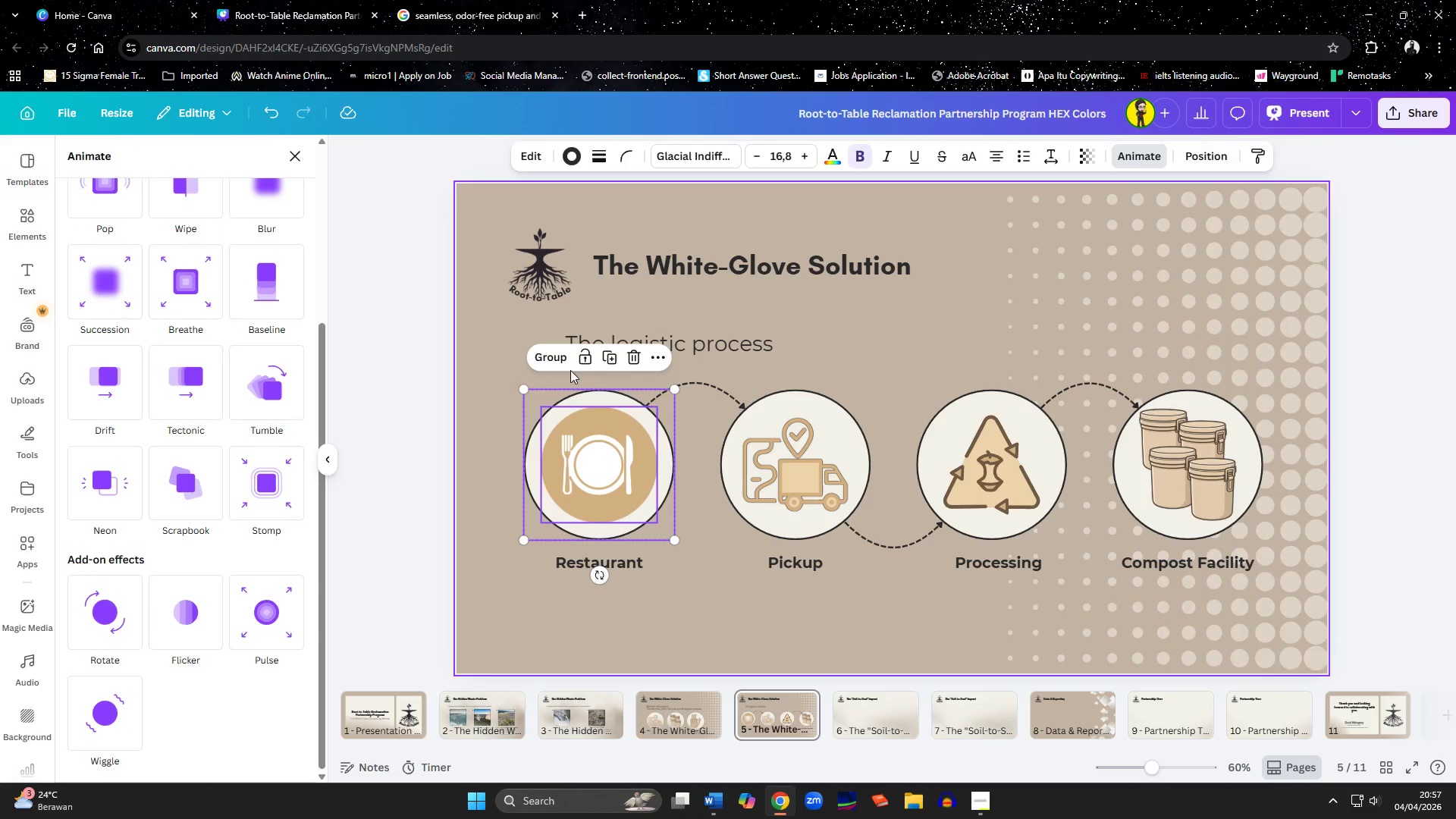 
hold_key(key=ShiftLeft, duration=1.11)
left_click([671, 458])
 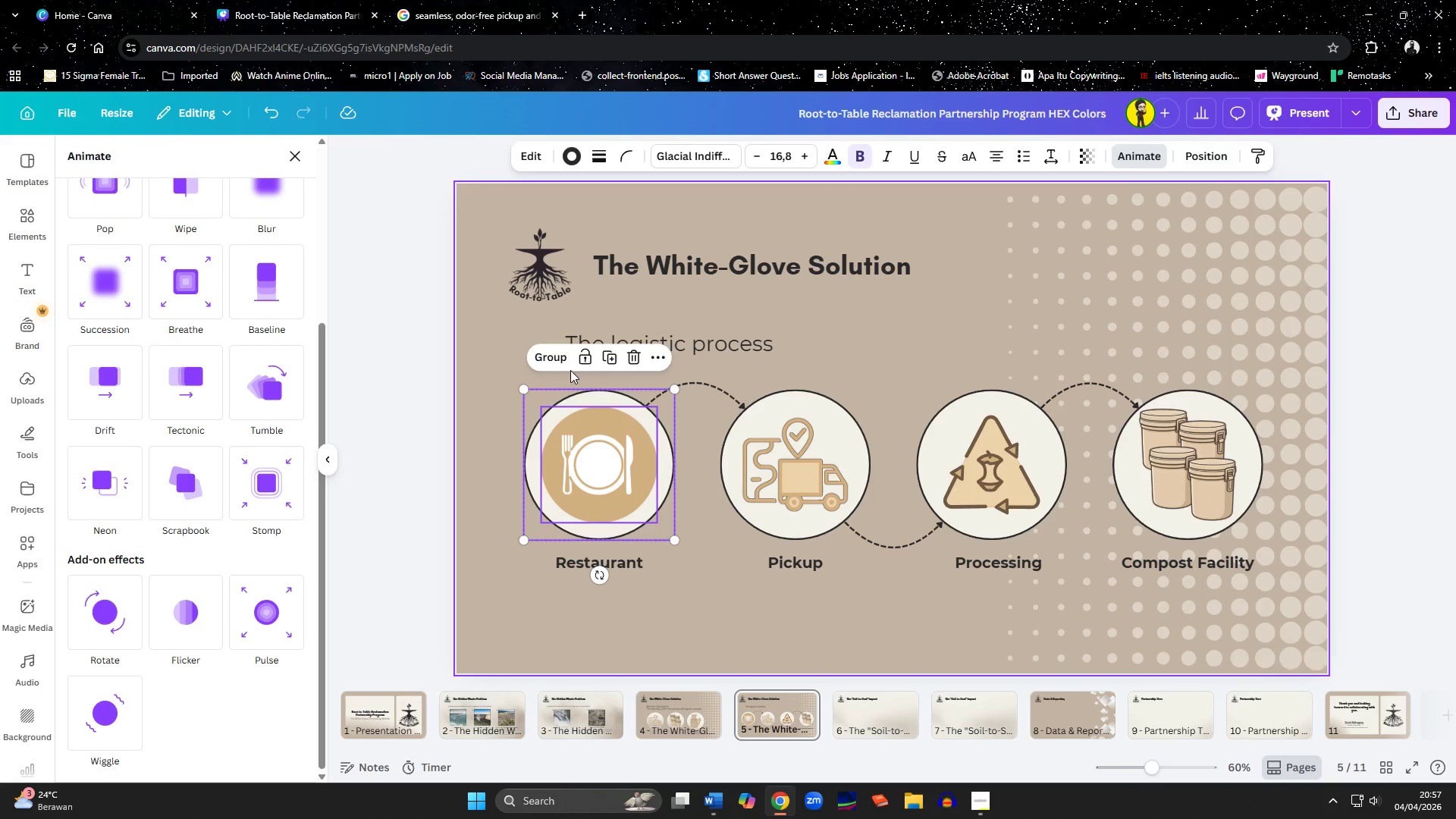 
left_click([552, 354])
 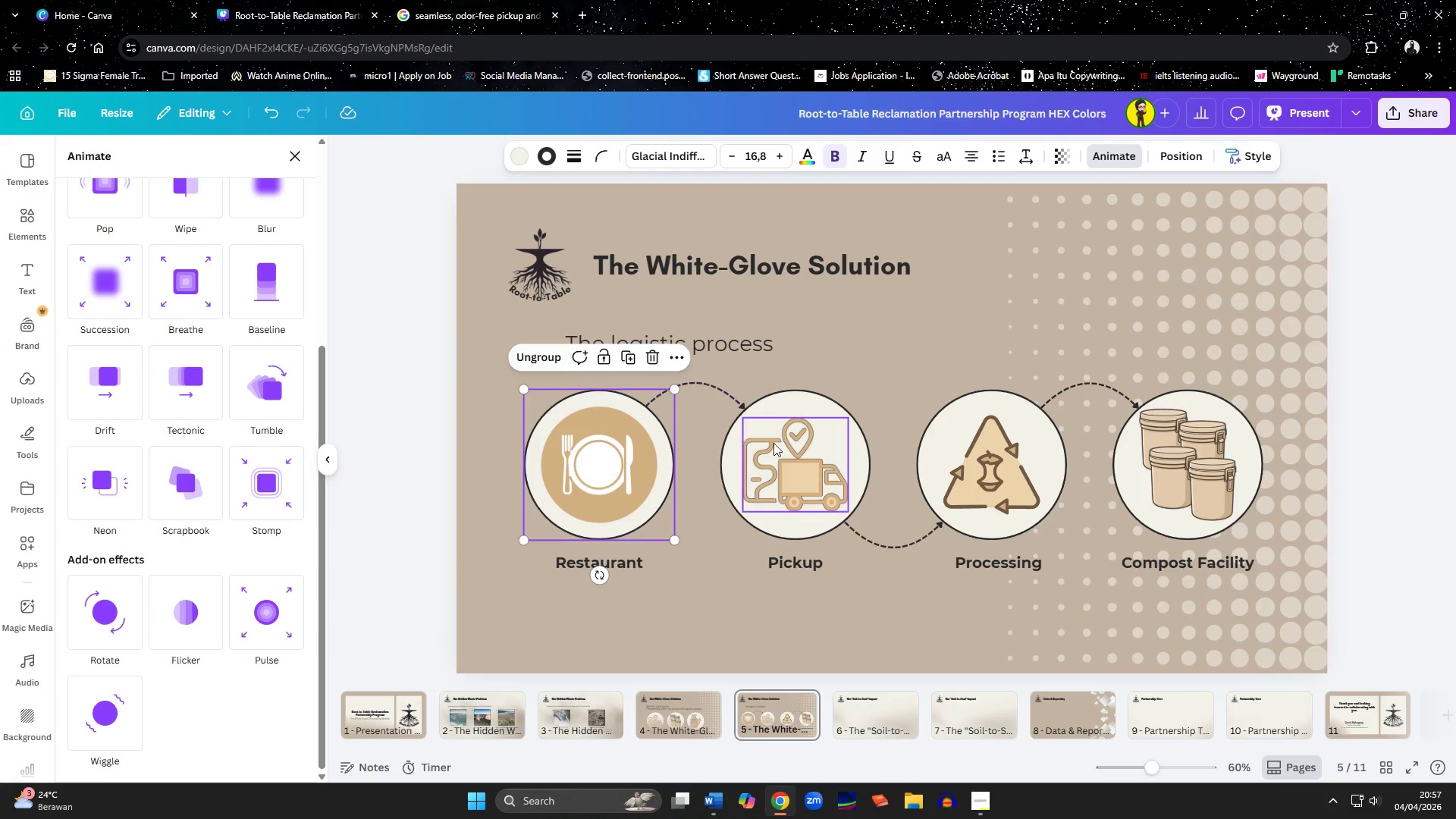 
left_click([786, 455])
 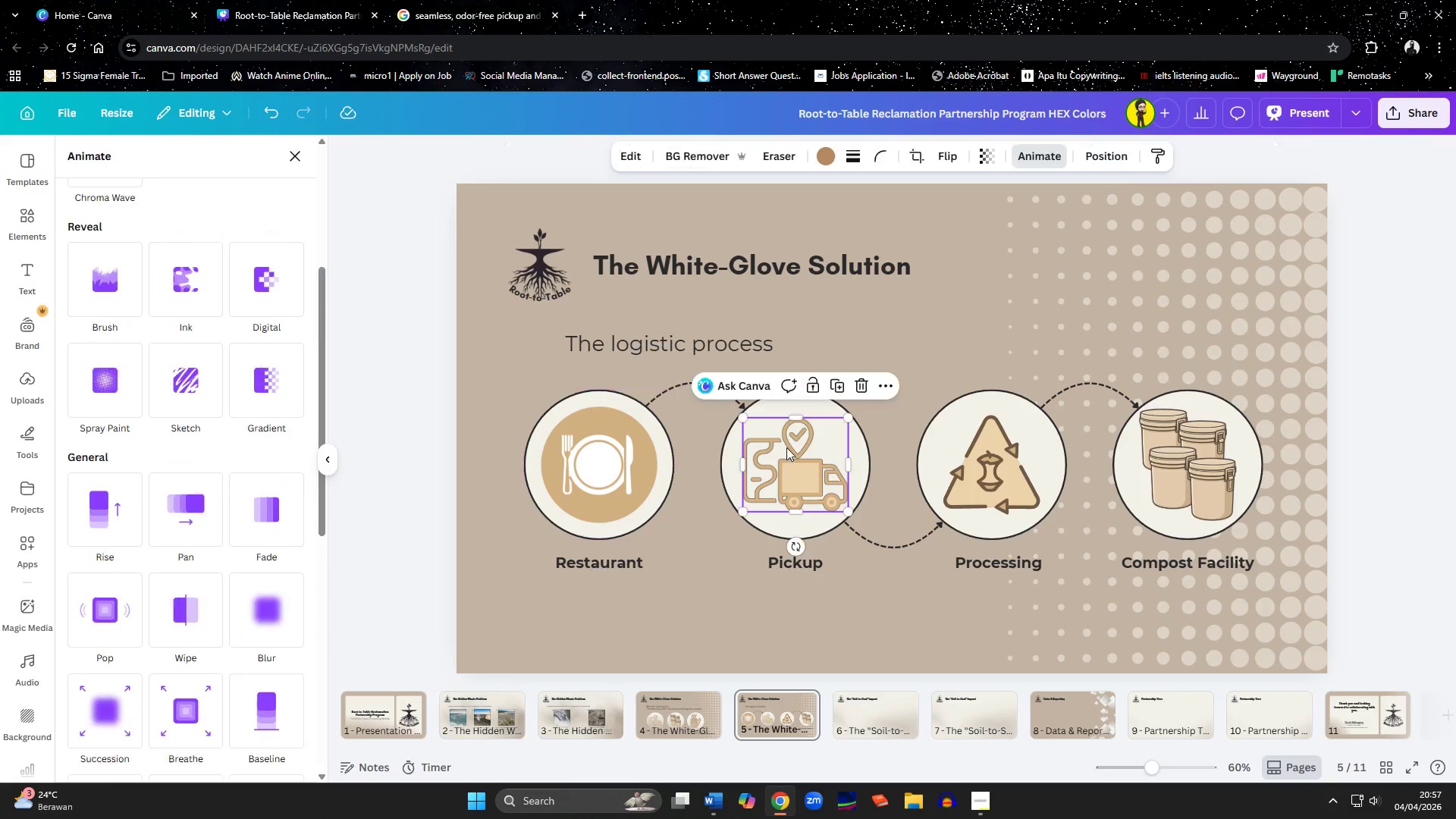 
hold_key(key=ShiftLeft, duration=1.33)
left_click([795, 410])
 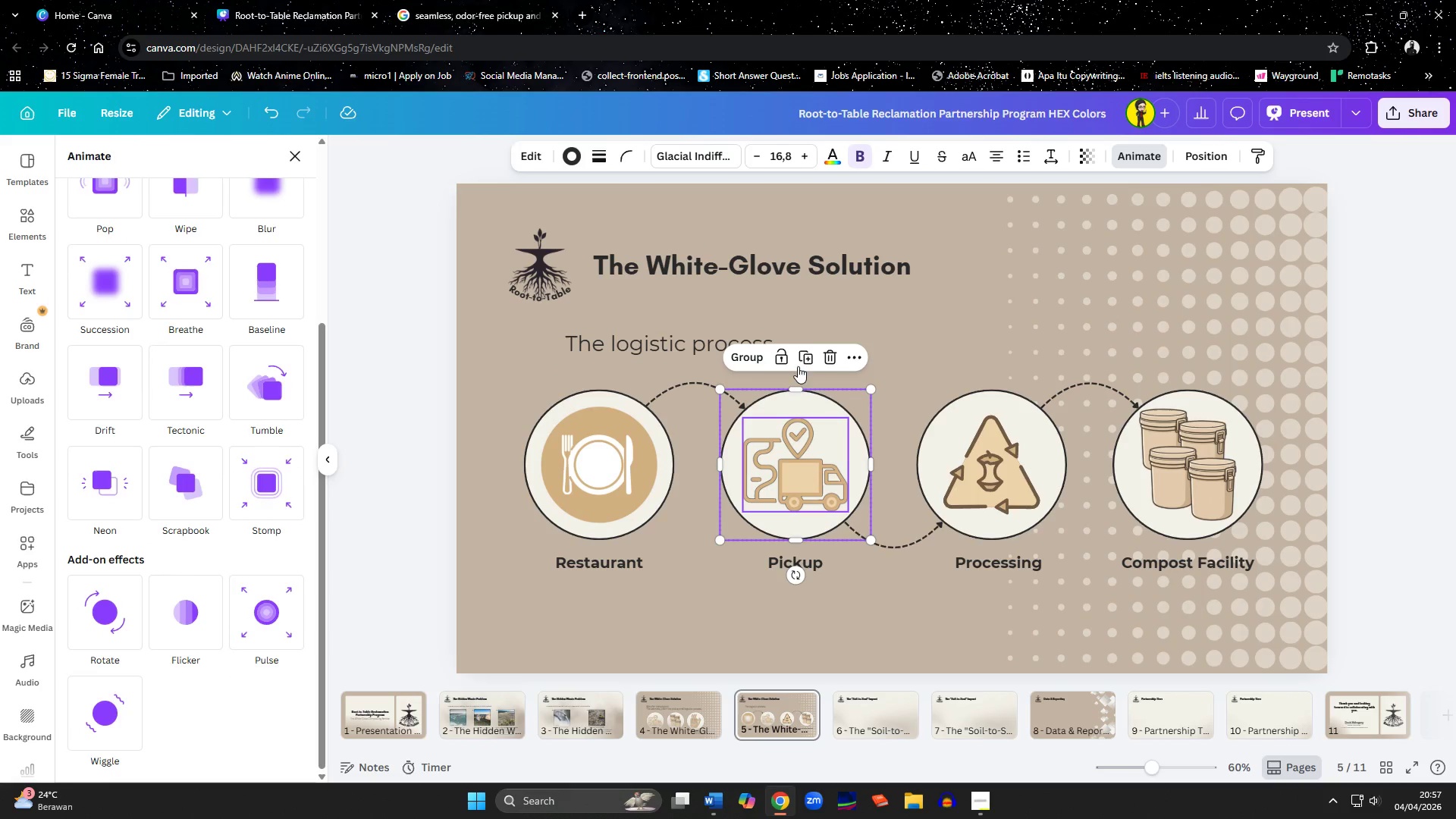 
left_click([747, 359])
 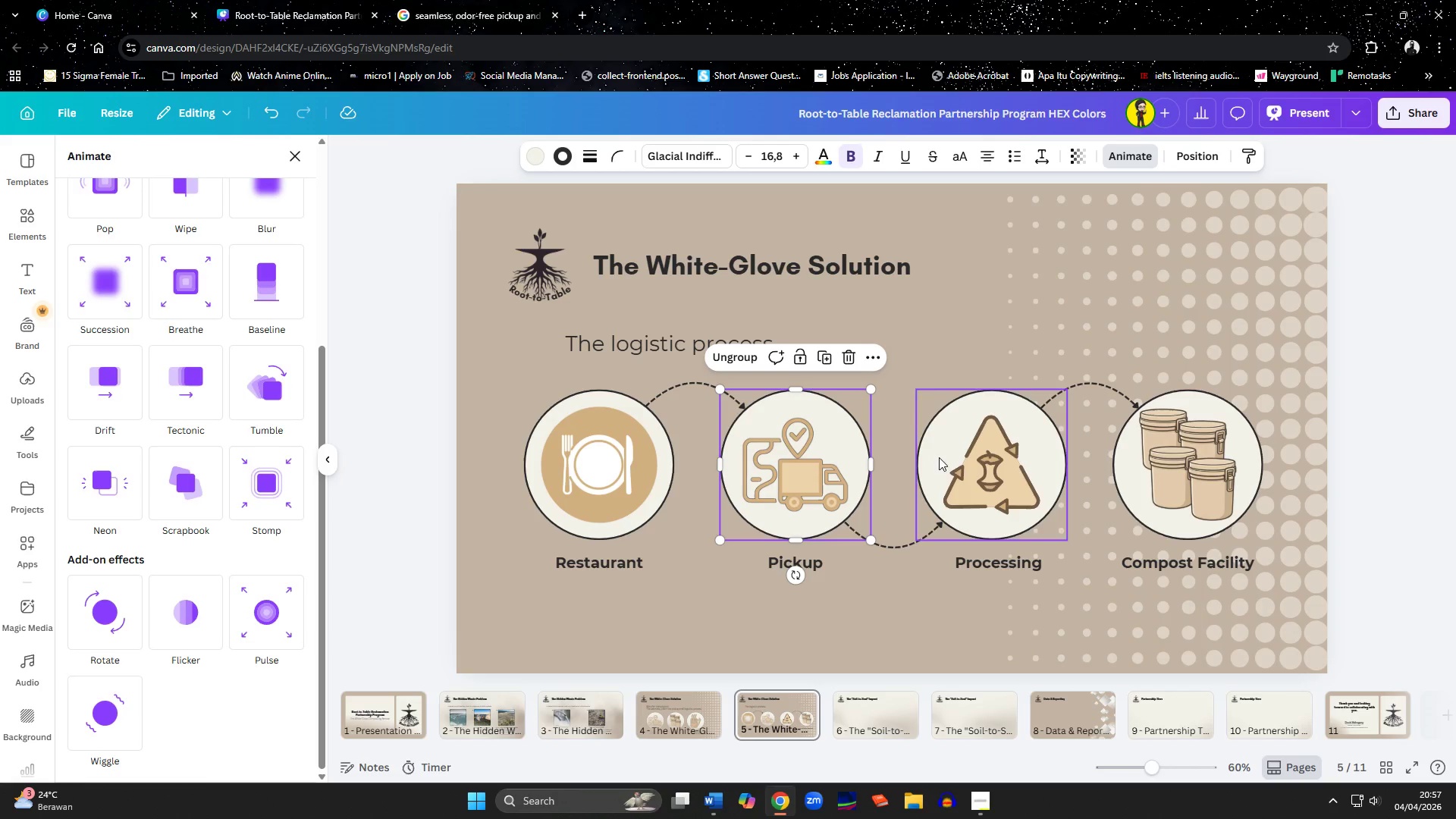 
left_click([959, 472])
 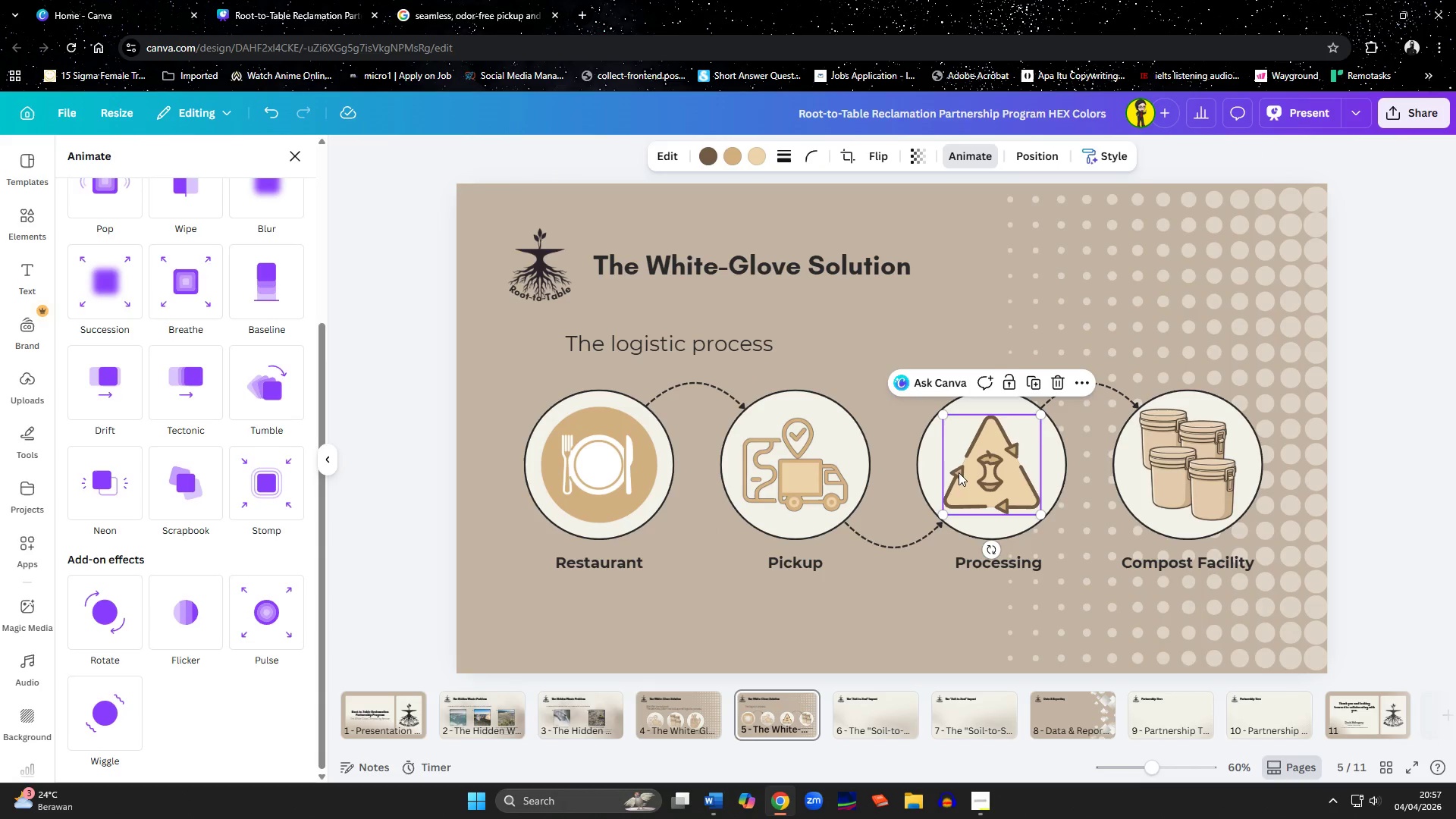 
hold_key(key=ShiftLeft, duration=0.86)
left_click([934, 431])
 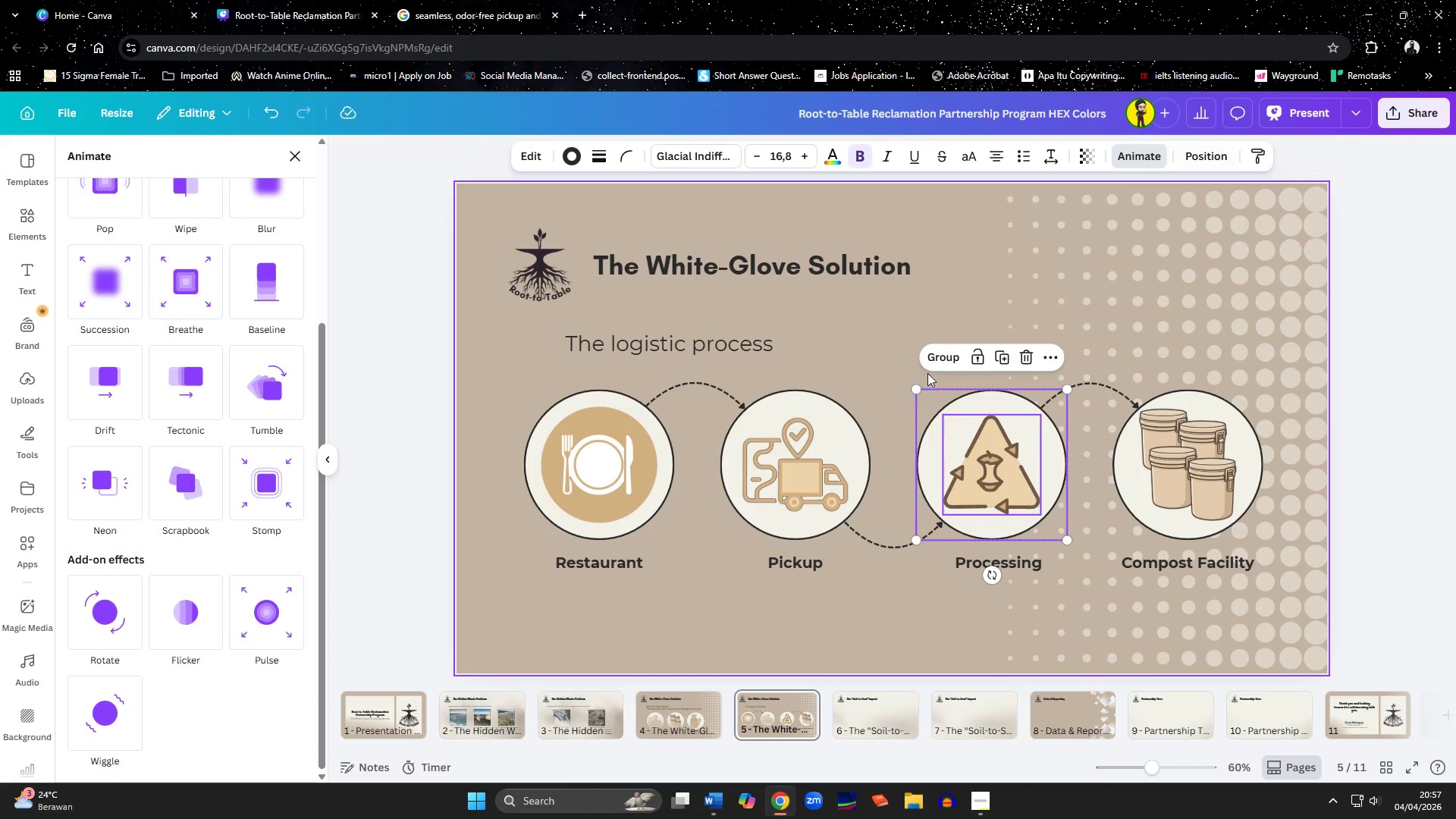 
left_click([934, 356])
 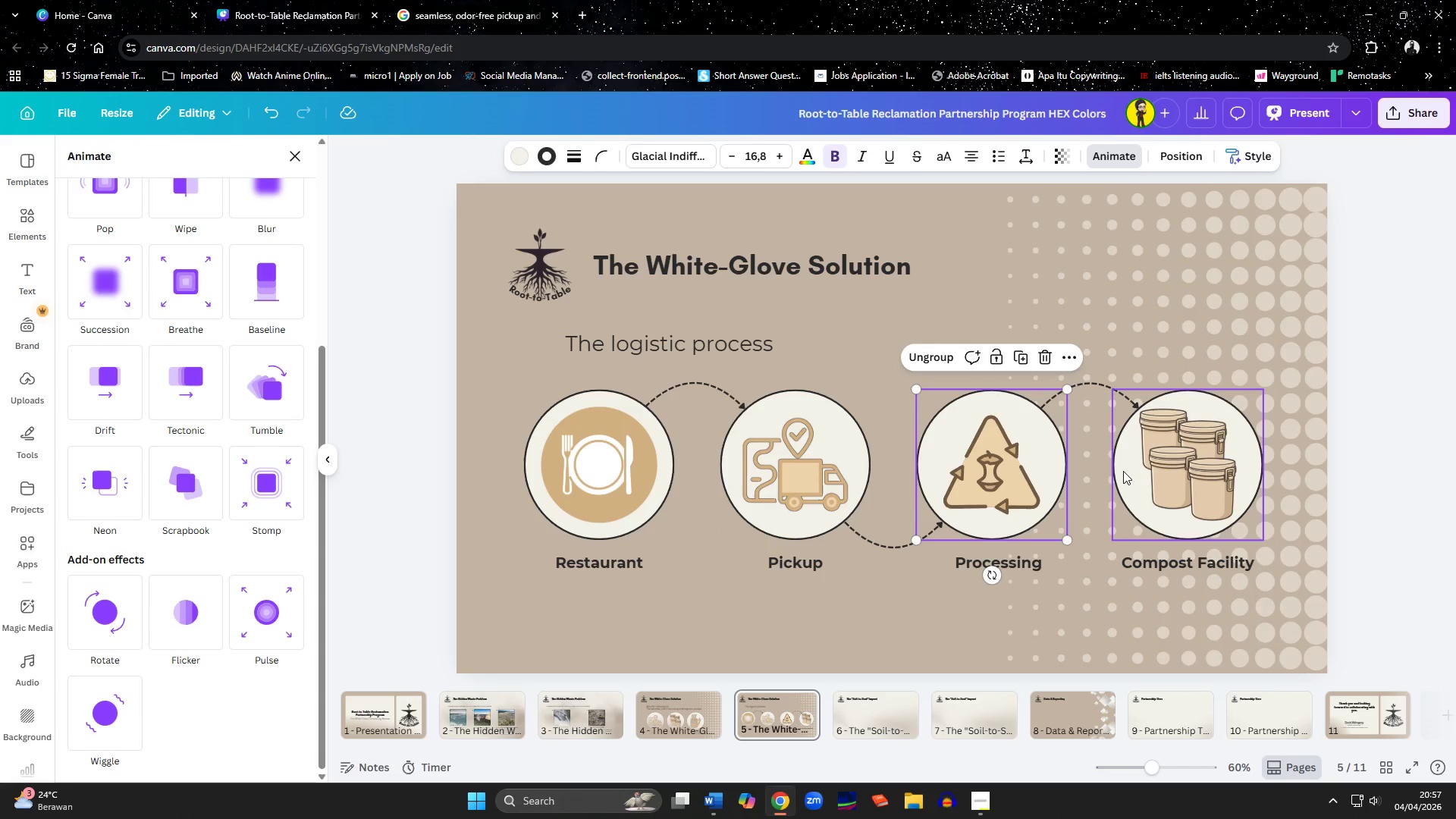 
left_click([1123, 471])
 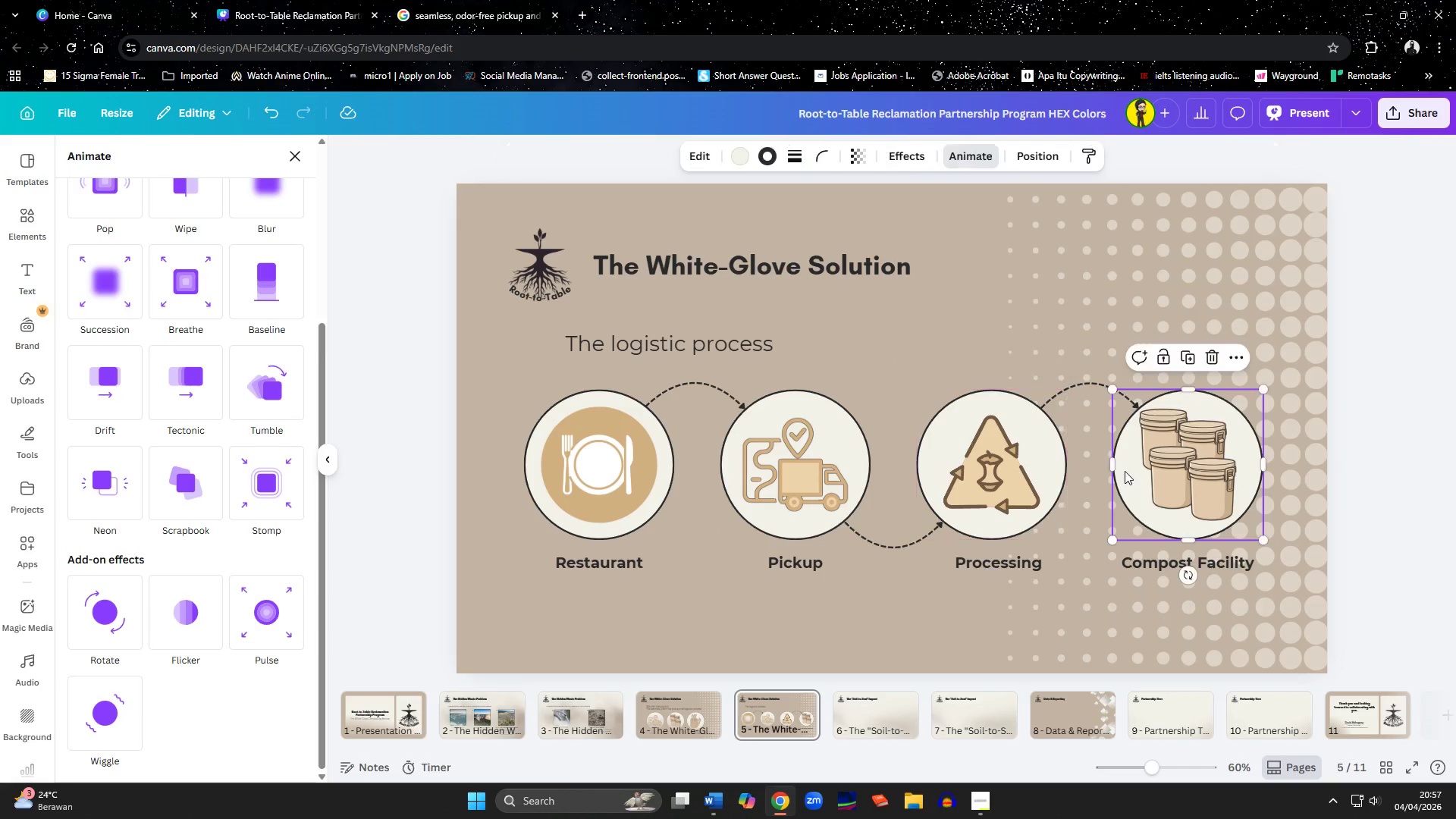 
hold_key(key=ShiftLeft, duration=0.56)
left_click([1164, 466])
 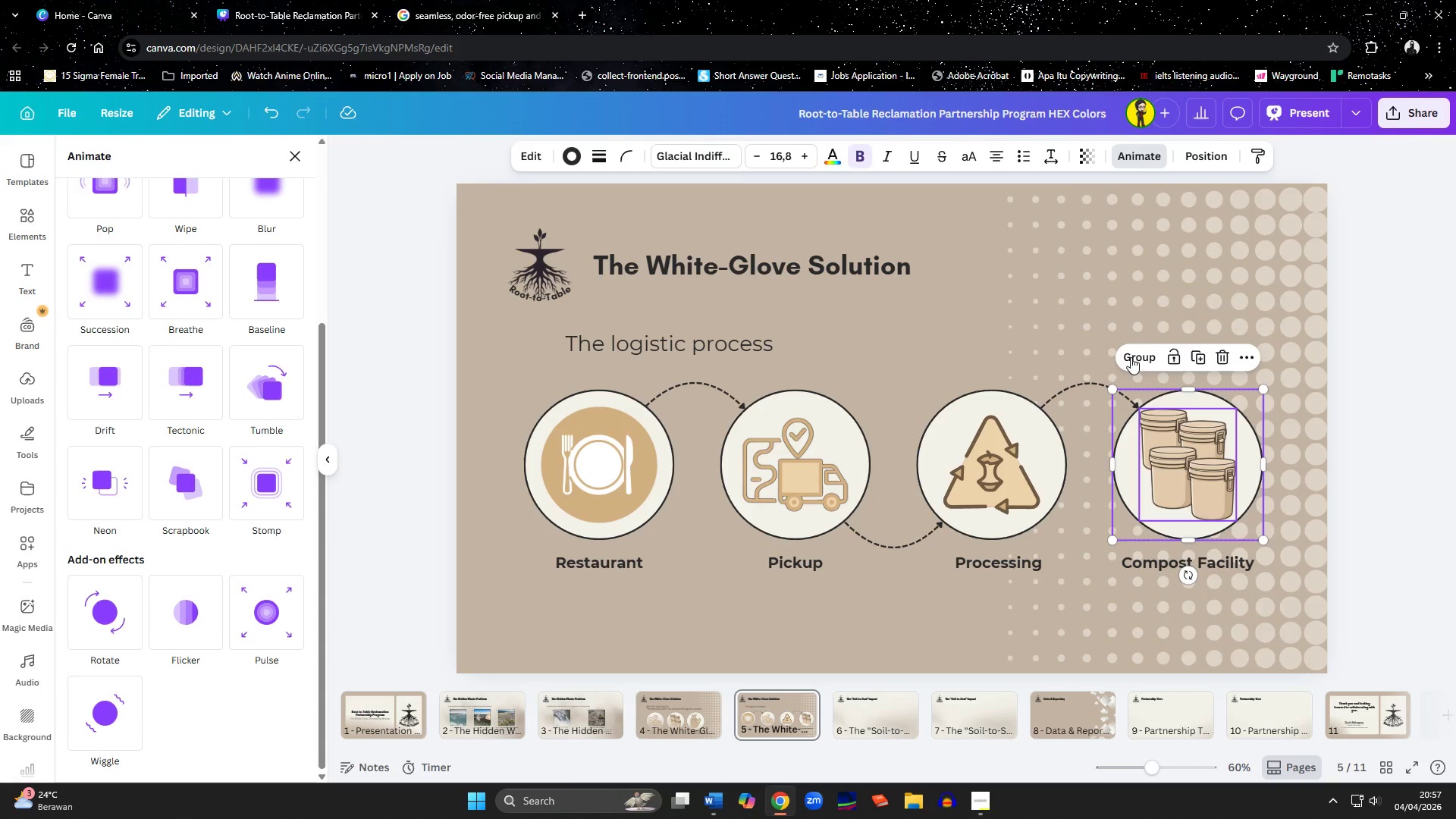 
left_click([1131, 357])
 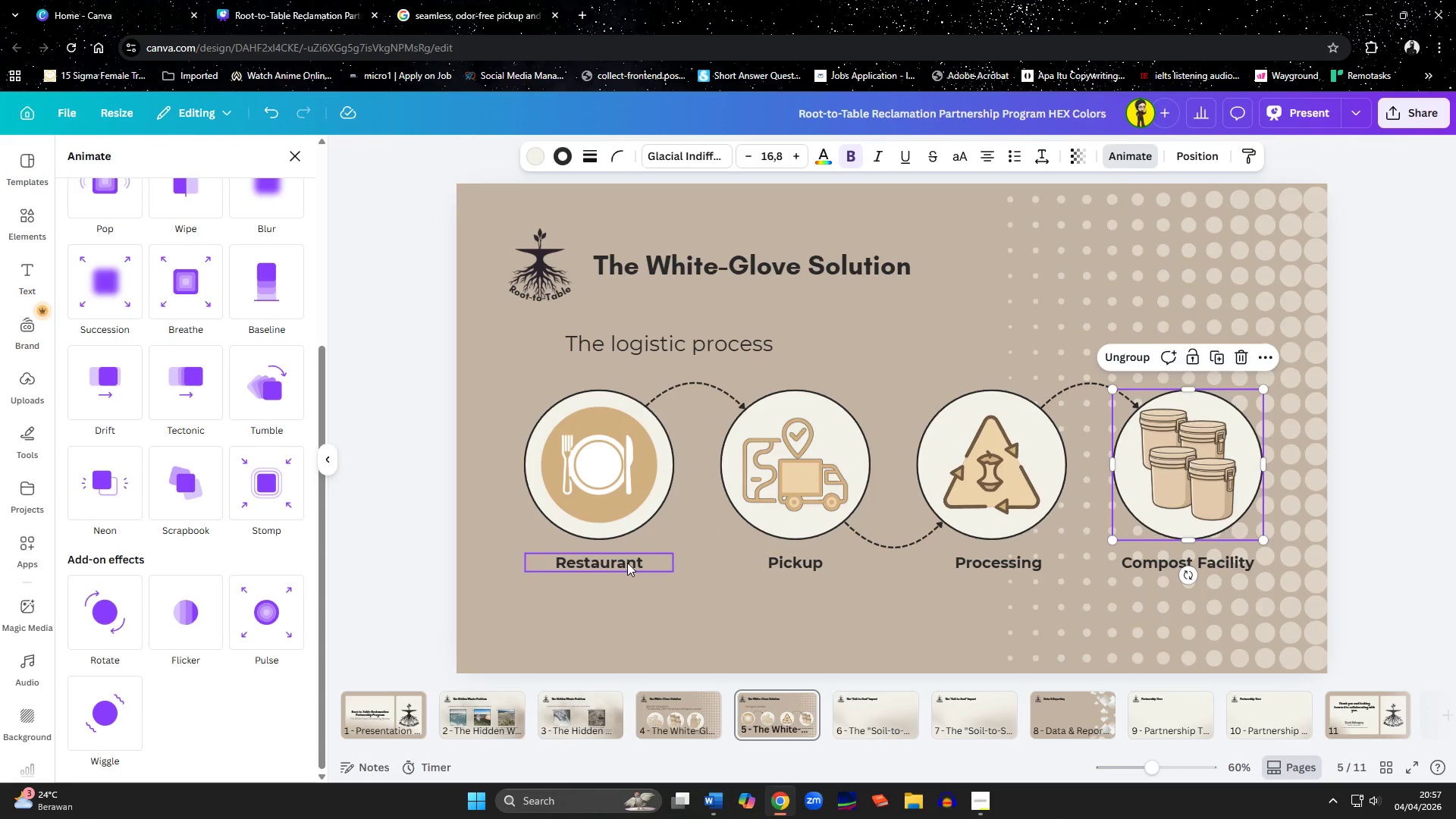 
wait(5.7)
 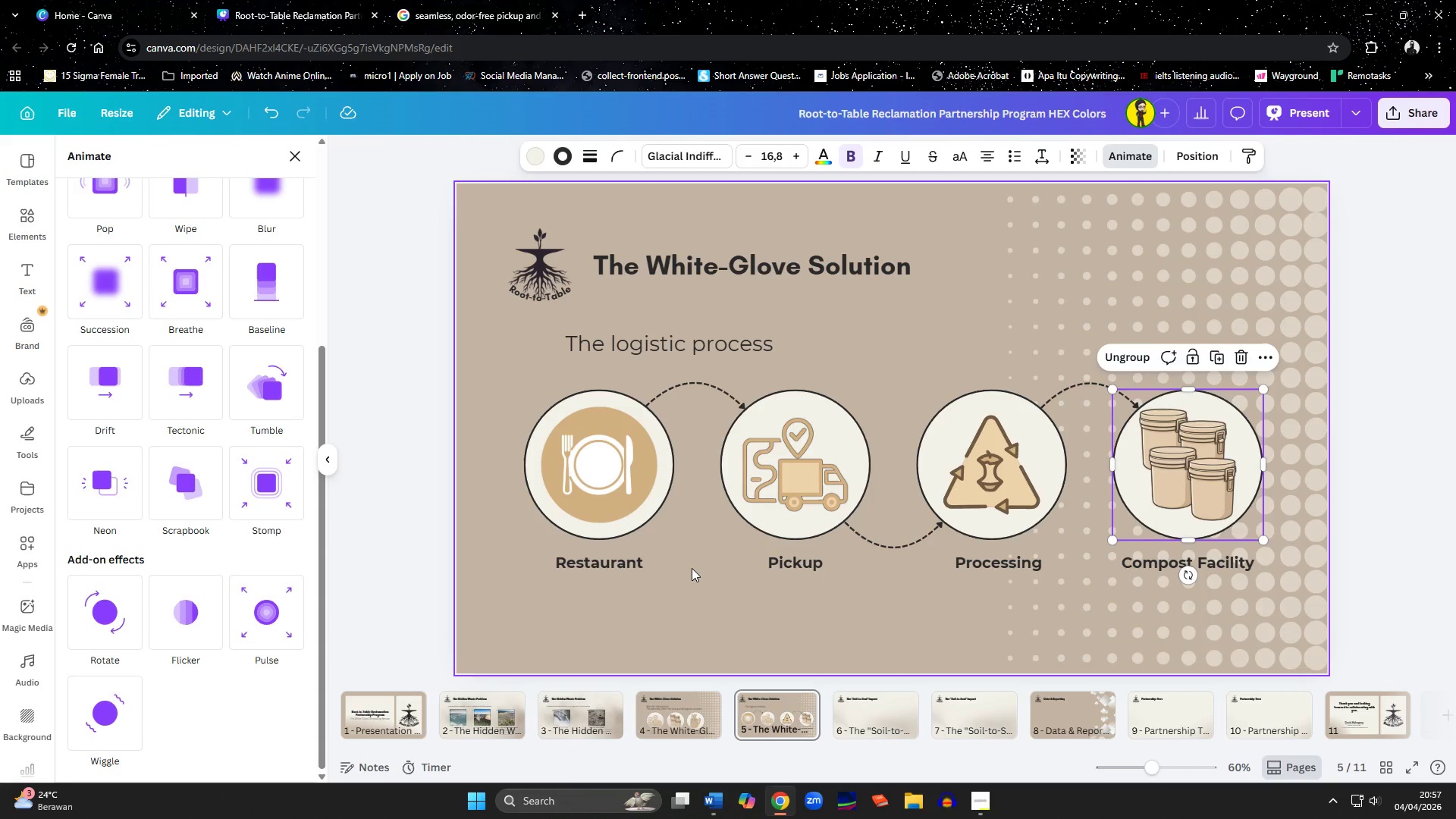 
left_click([627, 563])
 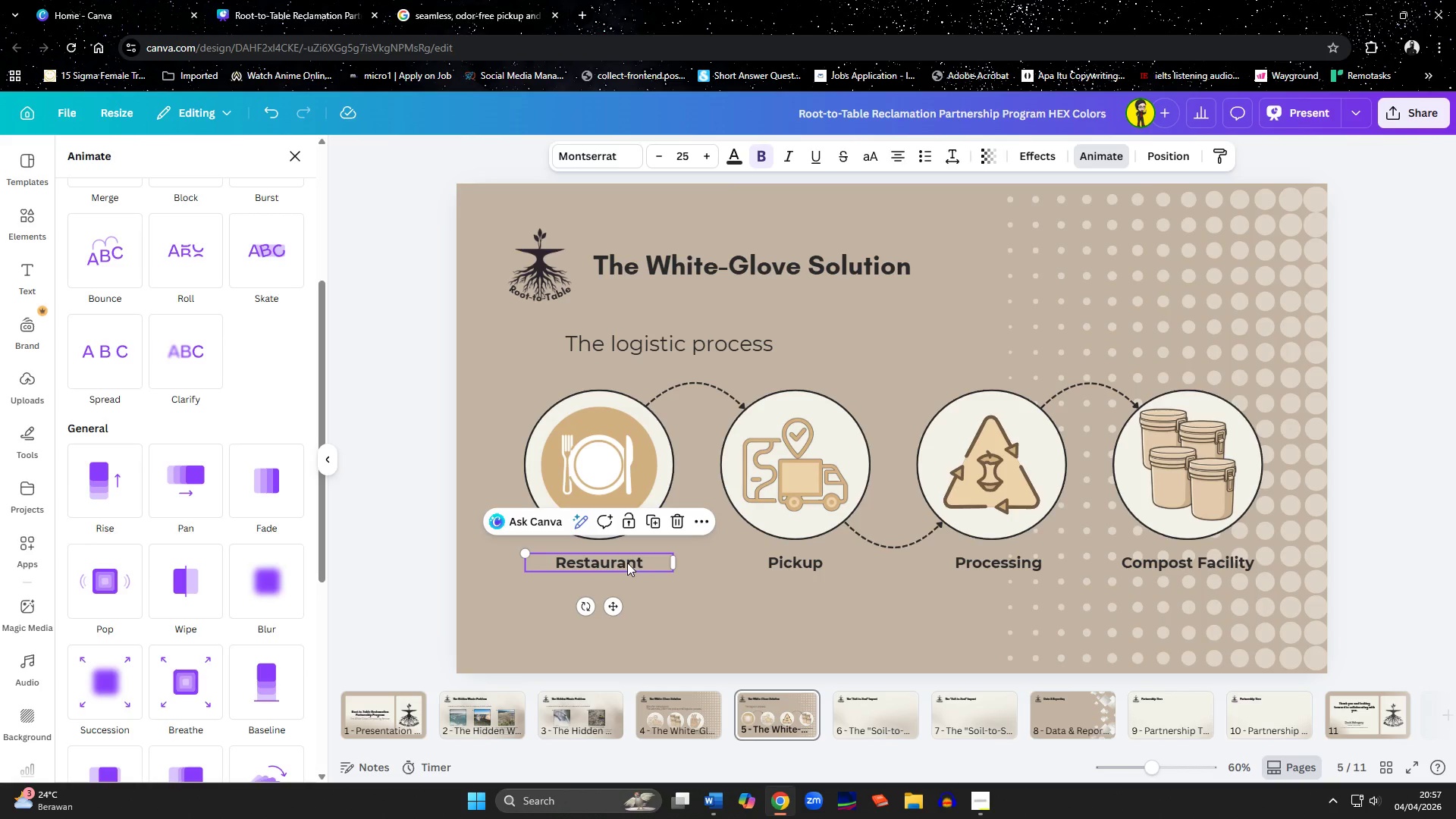 
hold_key(key=ShiftLeft, duration=0.64)
left_click([630, 472])
 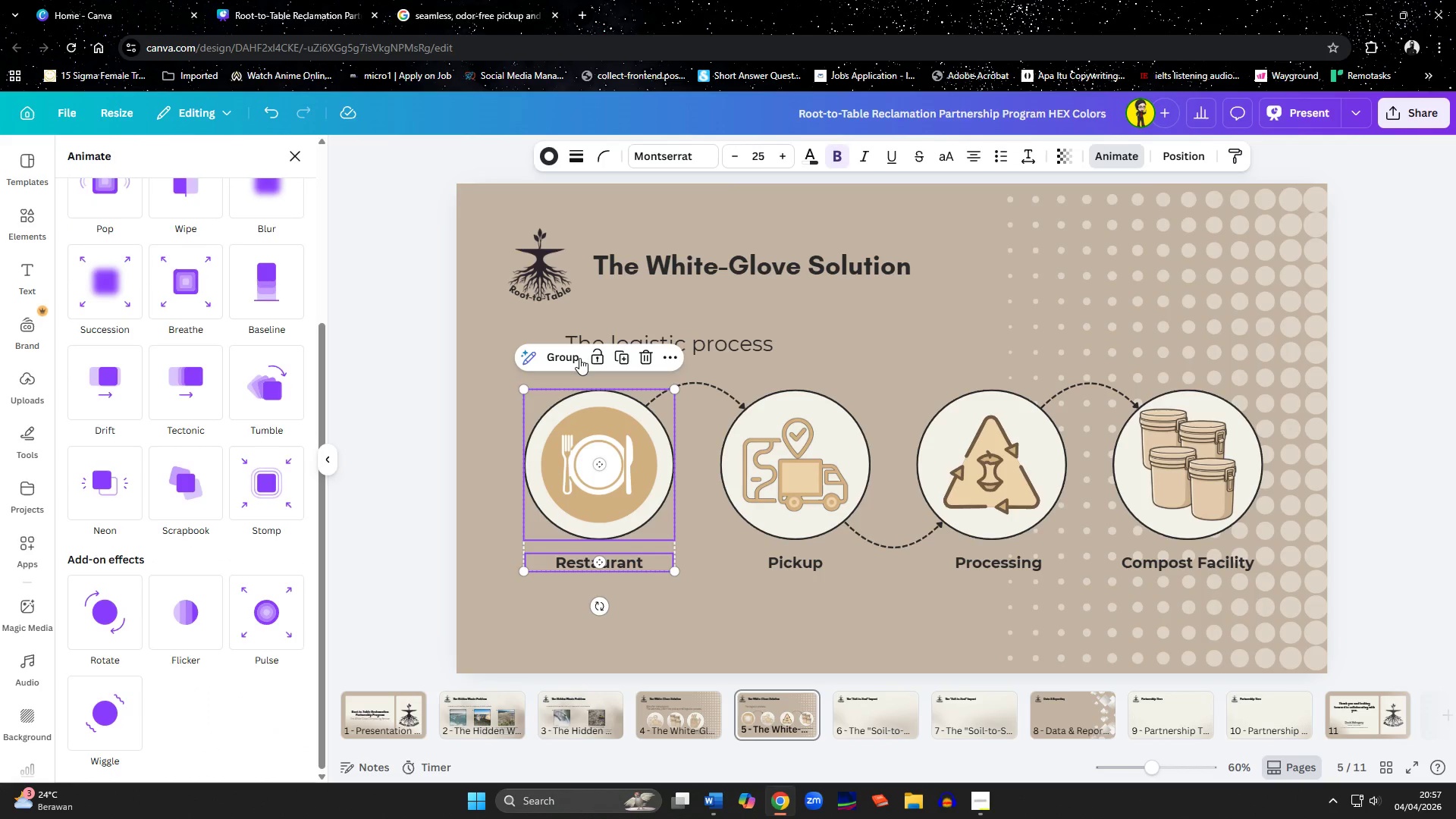 
left_click([577, 356])
 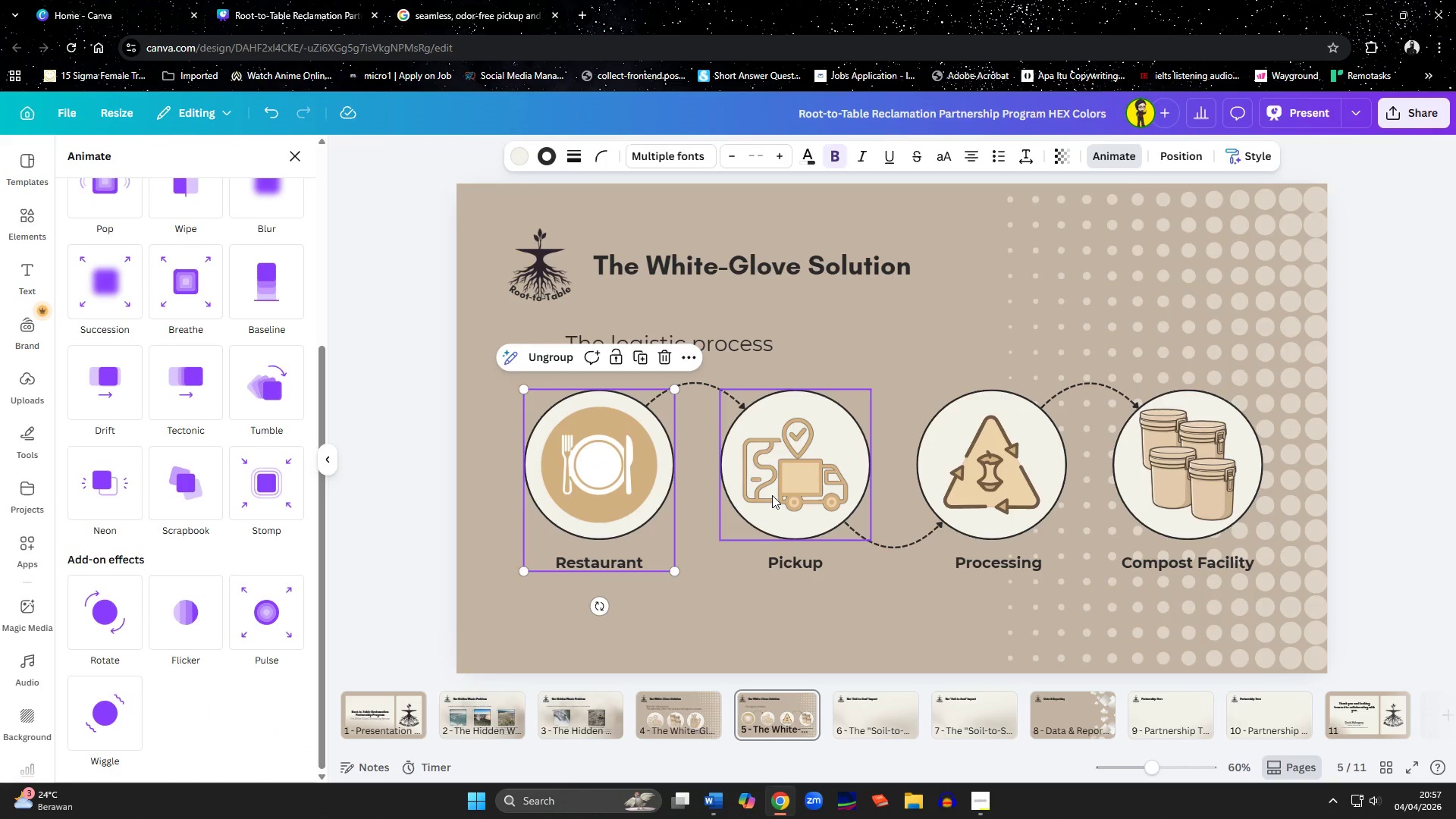 
left_click([772, 496])
 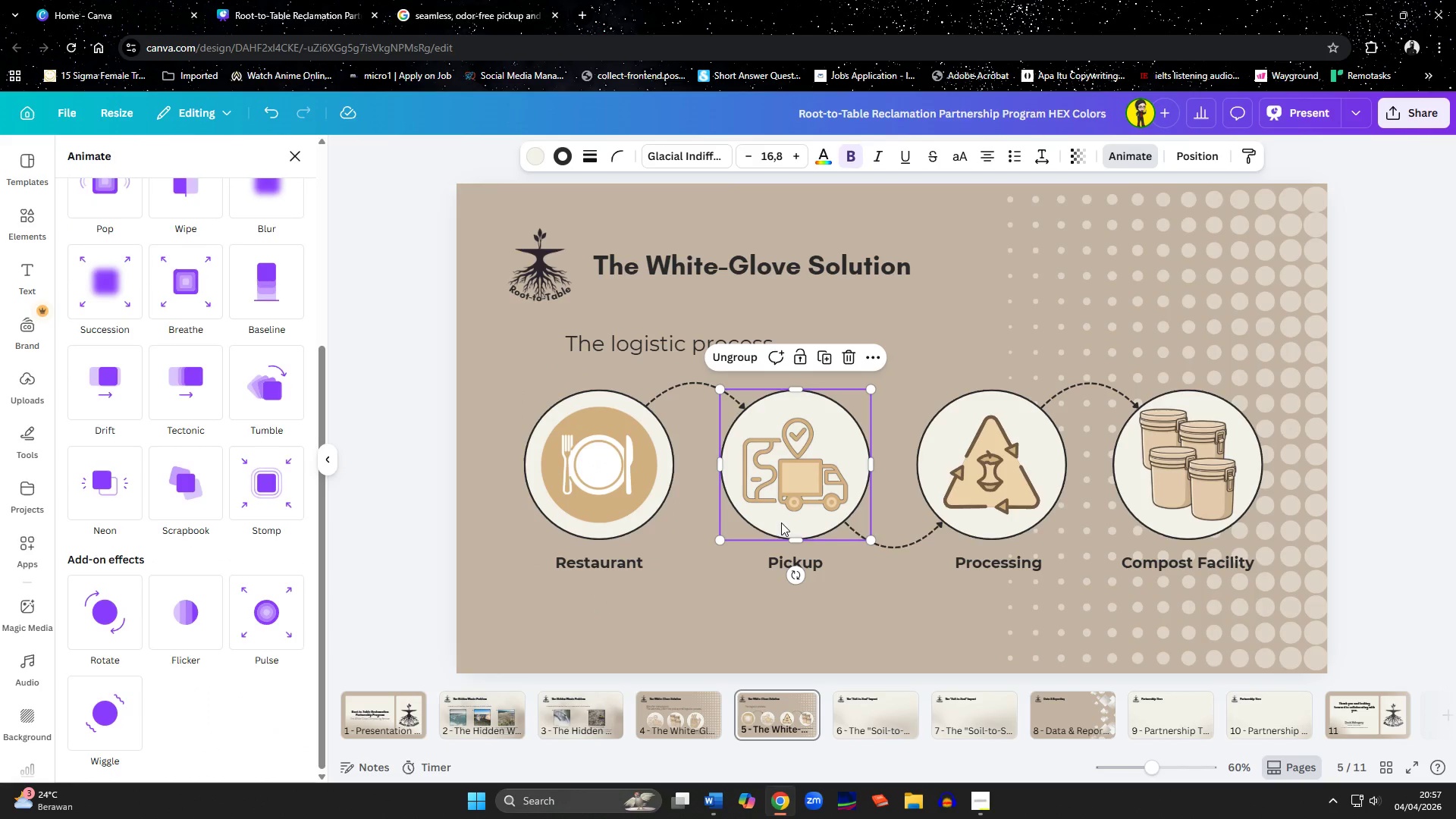 
hold_key(key=ShiftLeft, duration=0.94)
left_click([789, 563])
 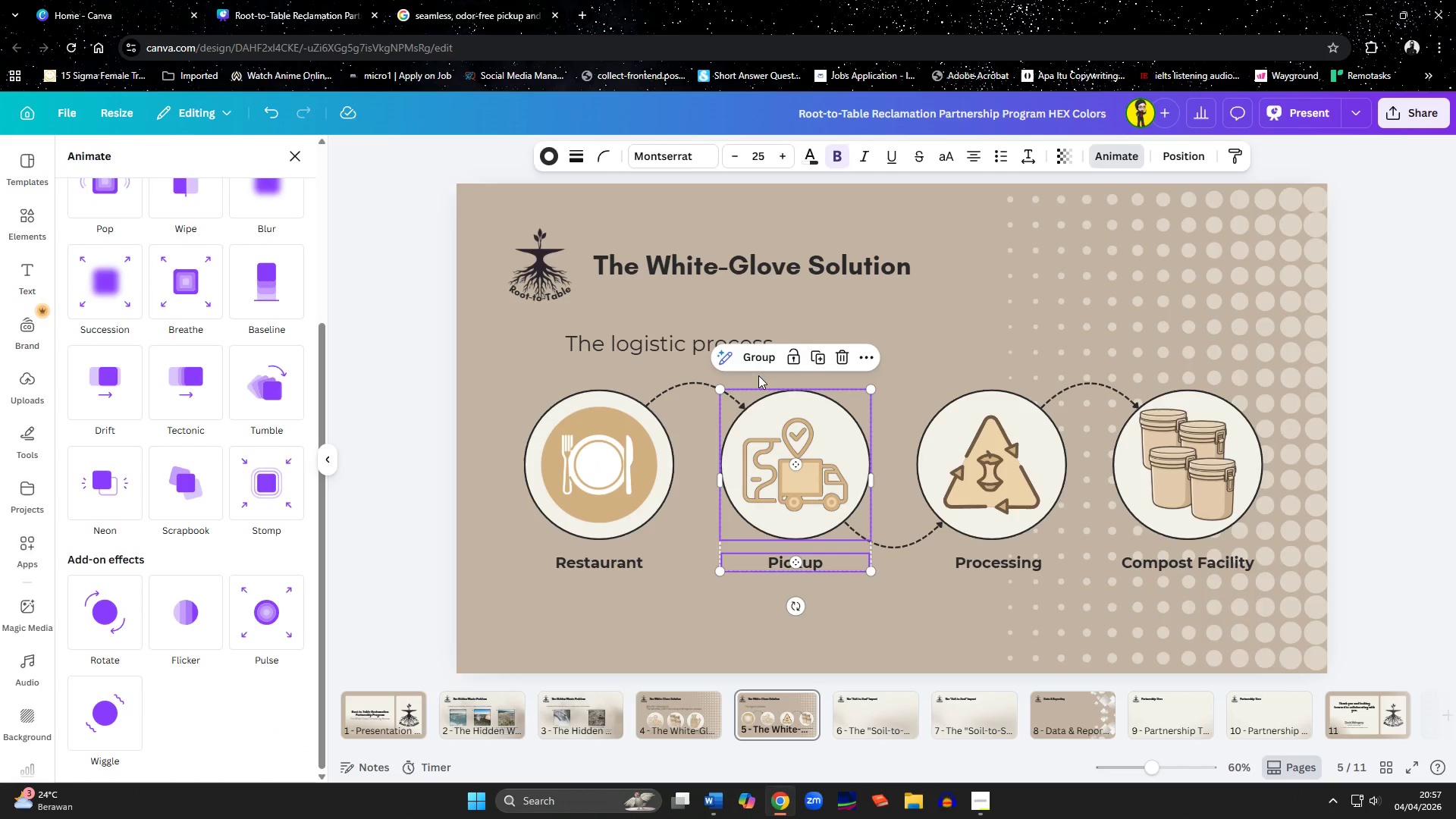 
left_click([758, 358])
 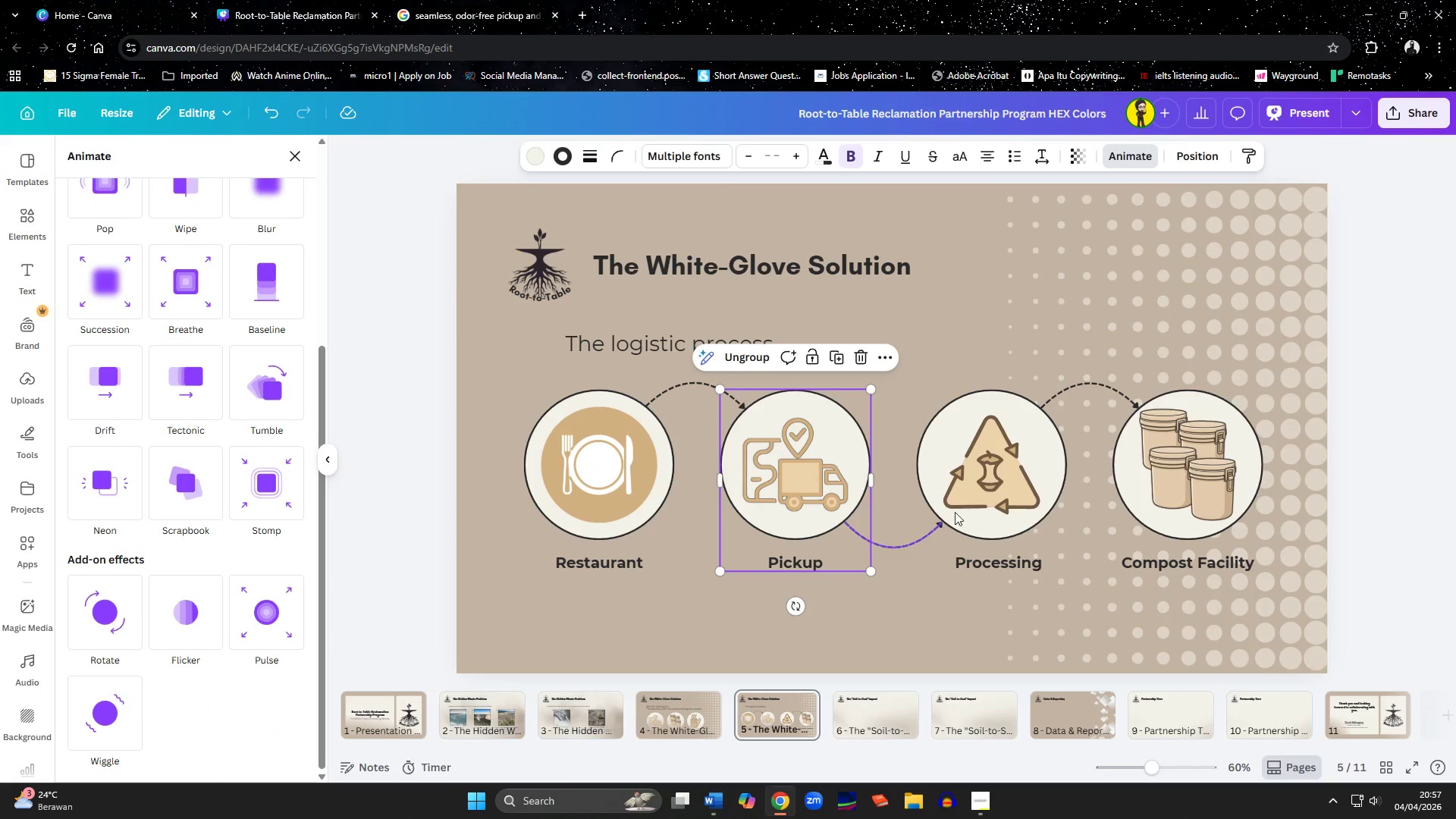 
left_click([982, 495])
 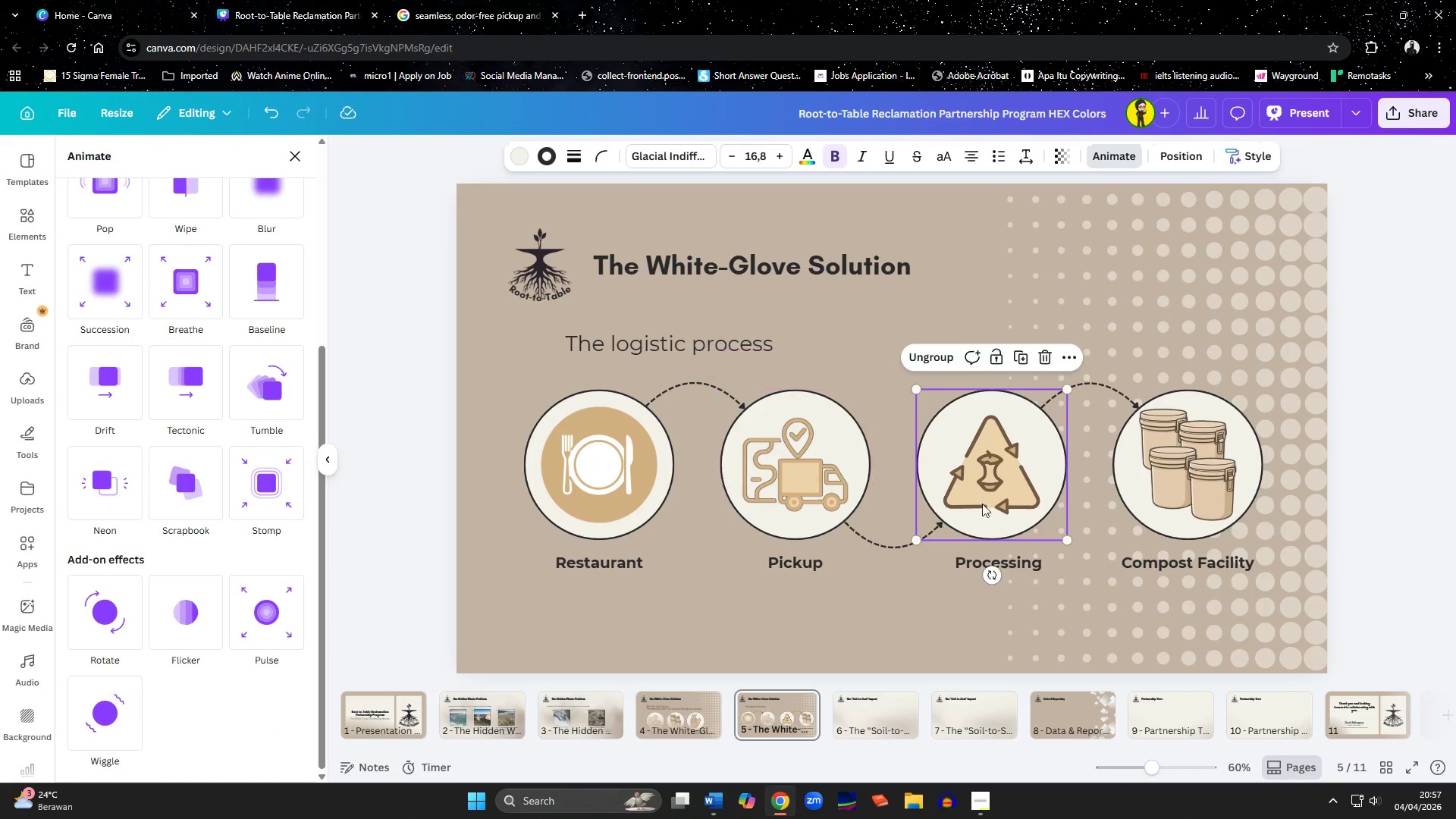 
hold_key(key=ShiftLeft, duration=0.7)
left_click([981, 560])
 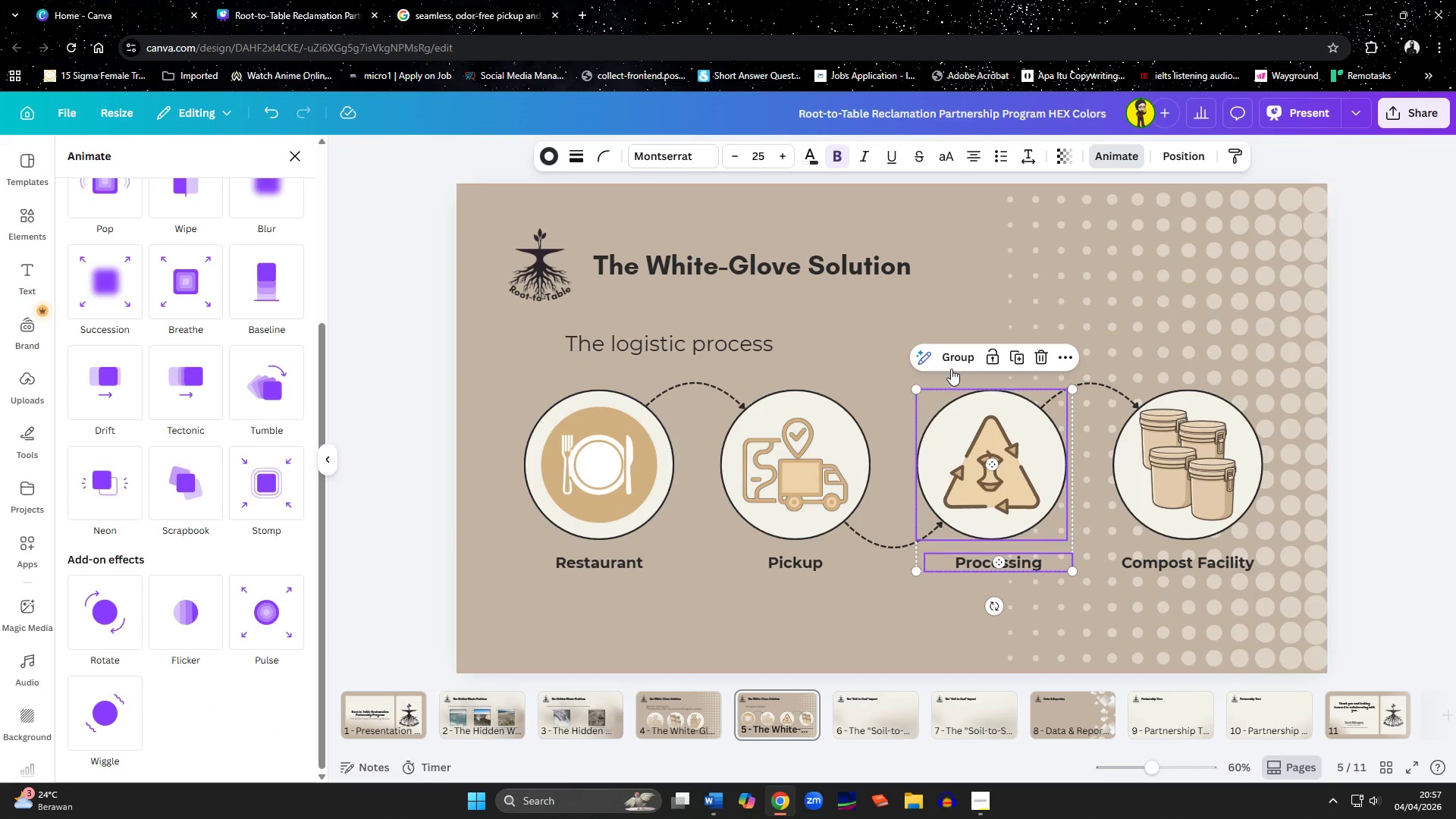 
left_click([949, 362])
 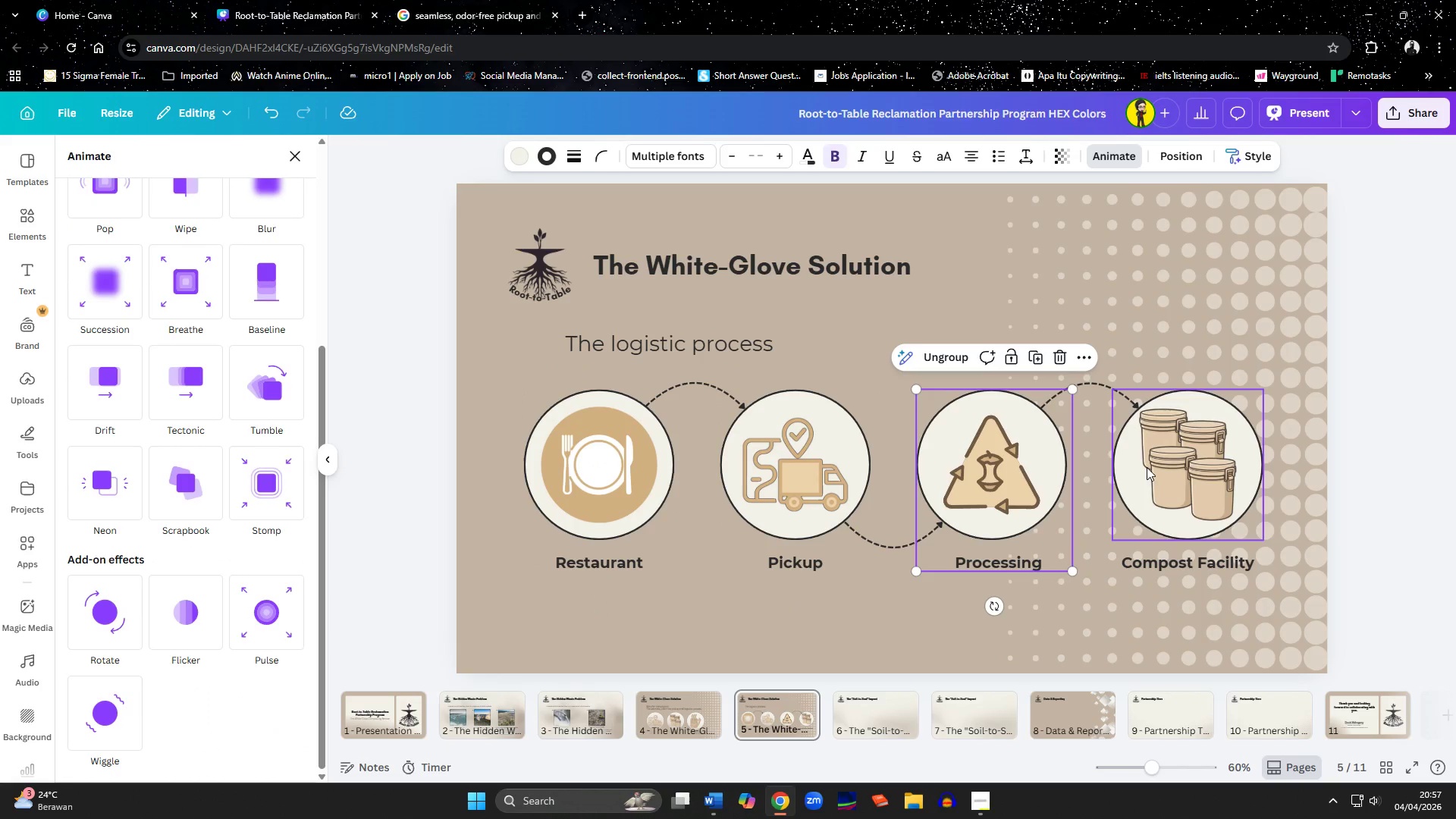 
left_click([1184, 469])
 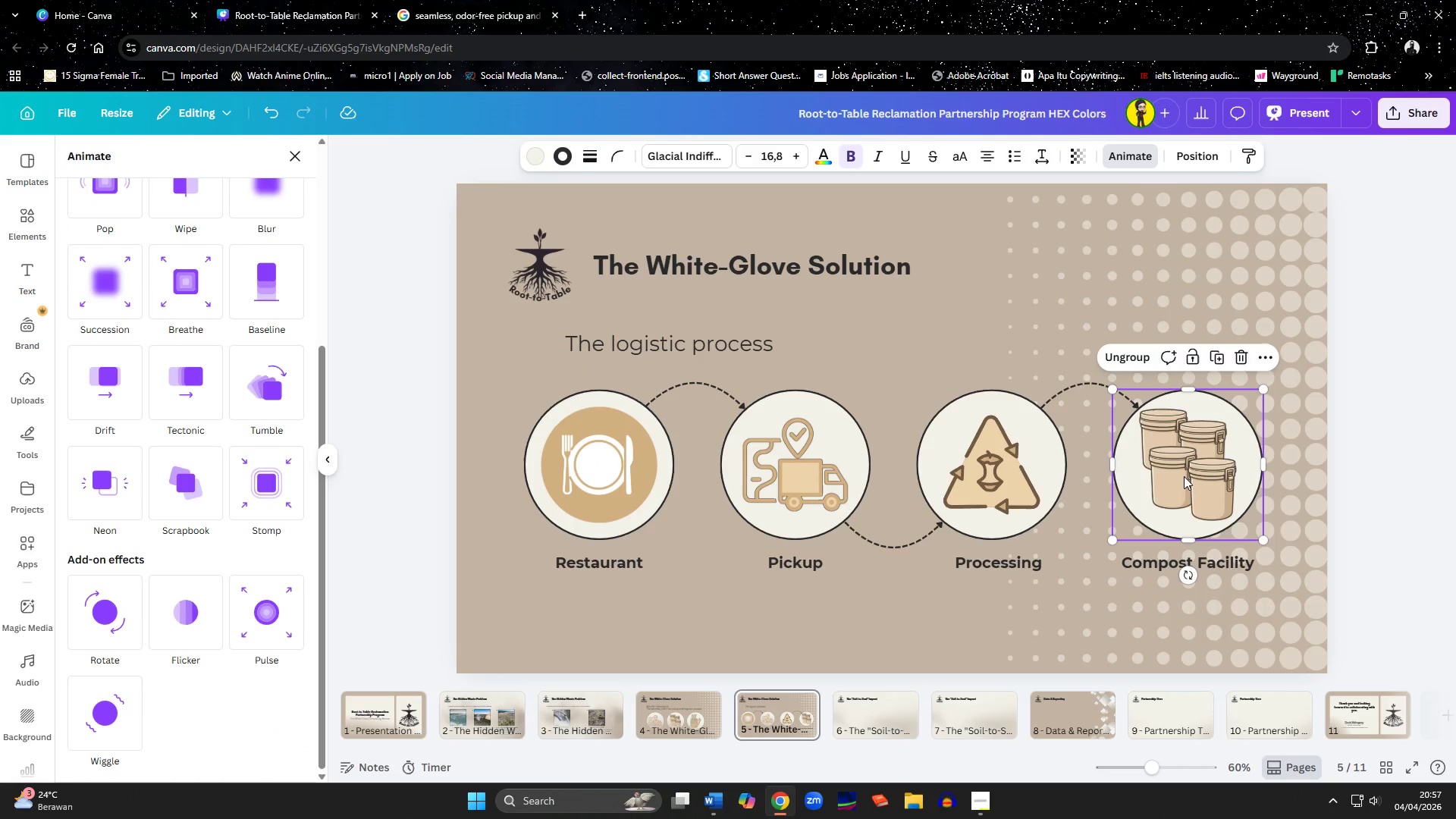 
hold_key(key=ShiftLeft, duration=1.51)
left_click([1184, 567])
 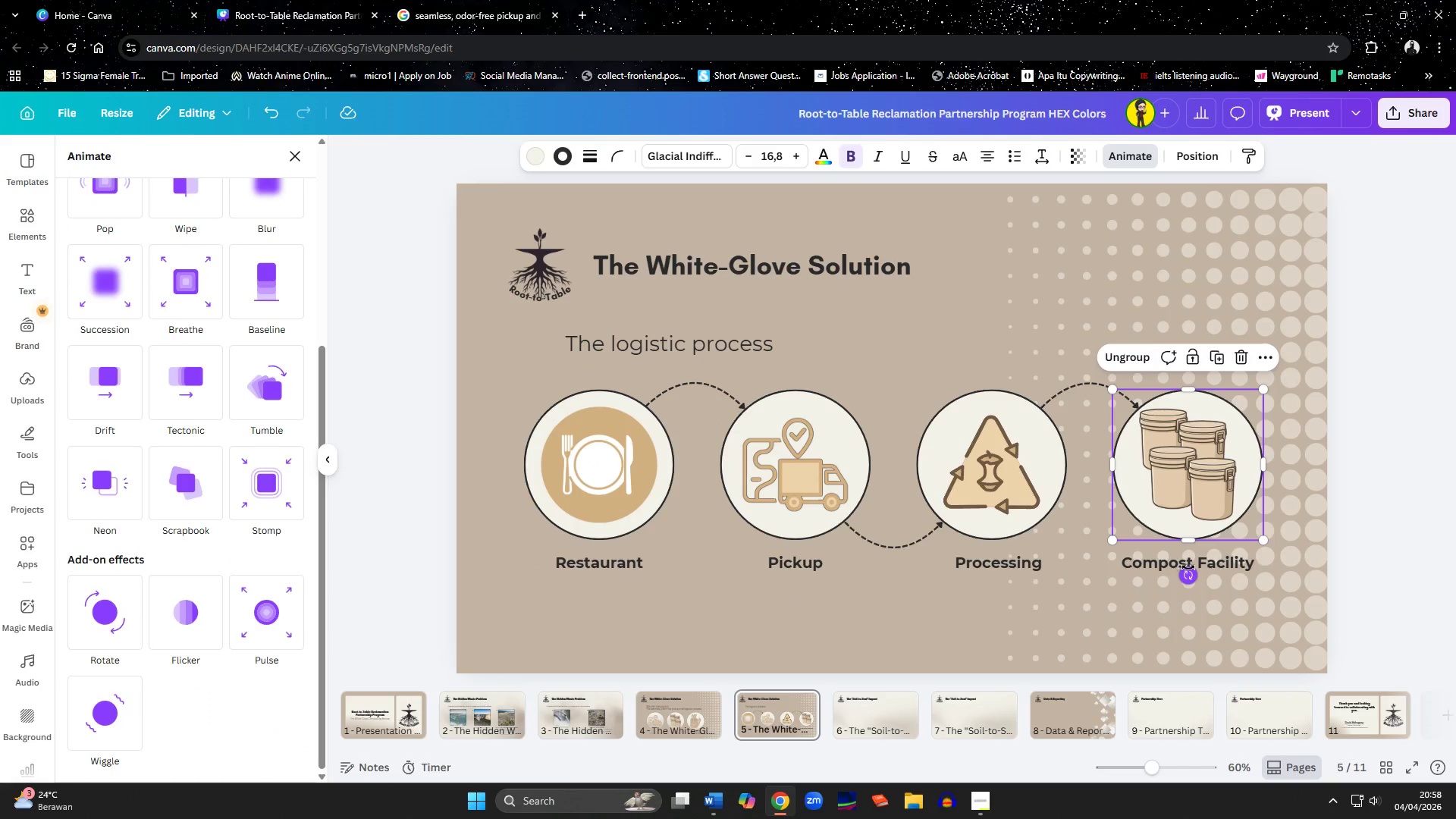 
left_click([1210, 566])
 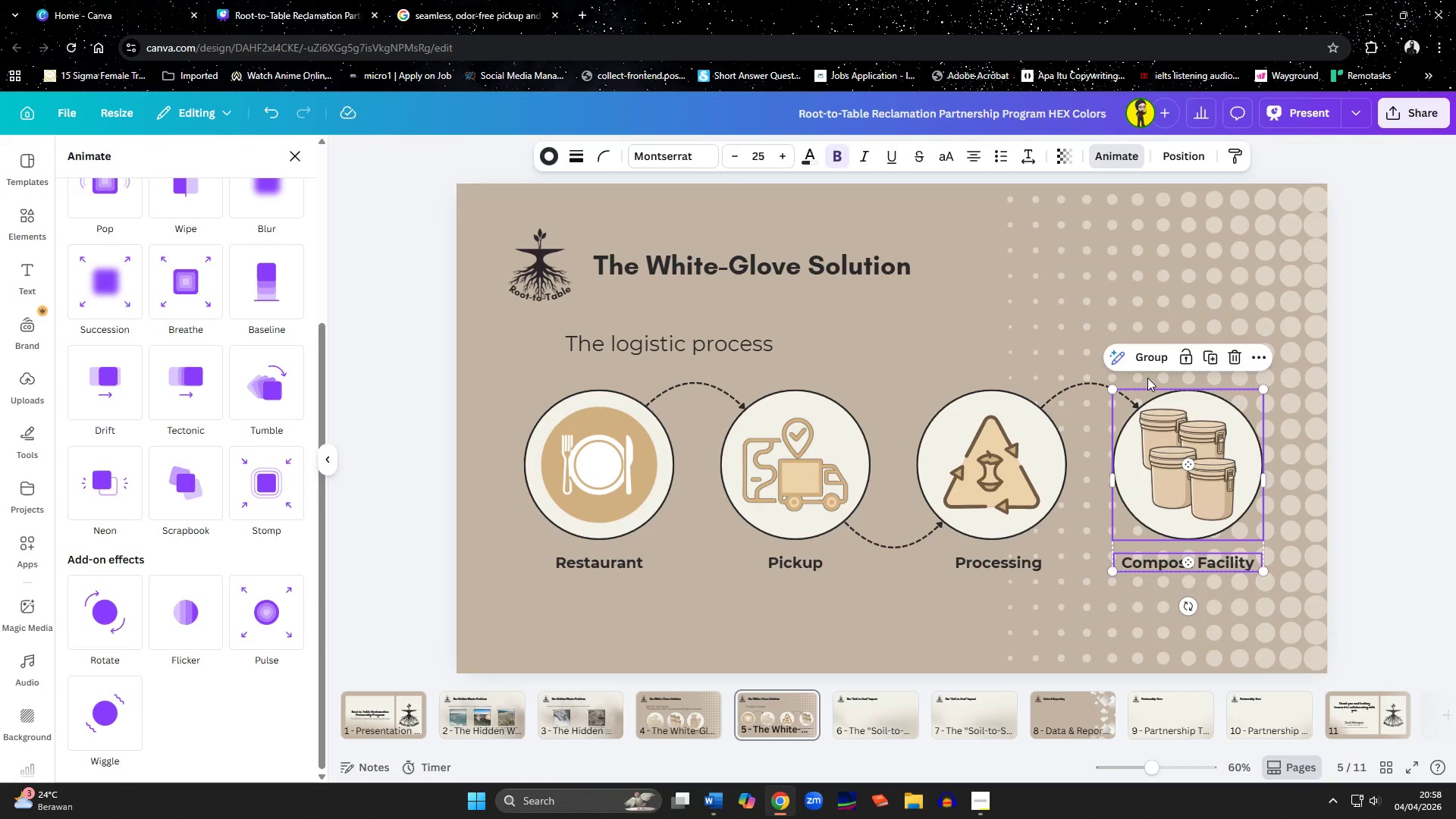 
left_click([1142, 363])
 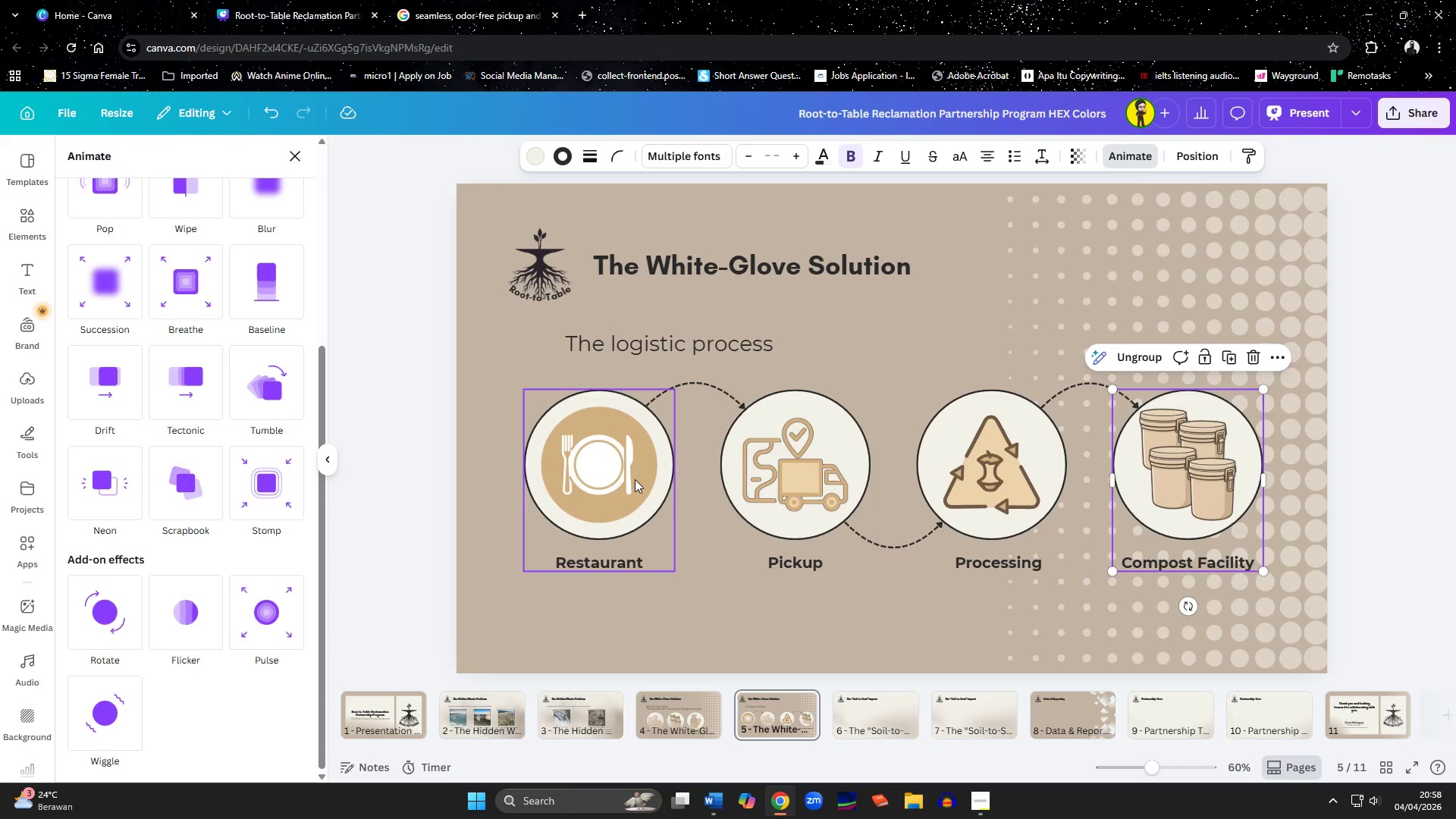 
left_click([594, 476])
 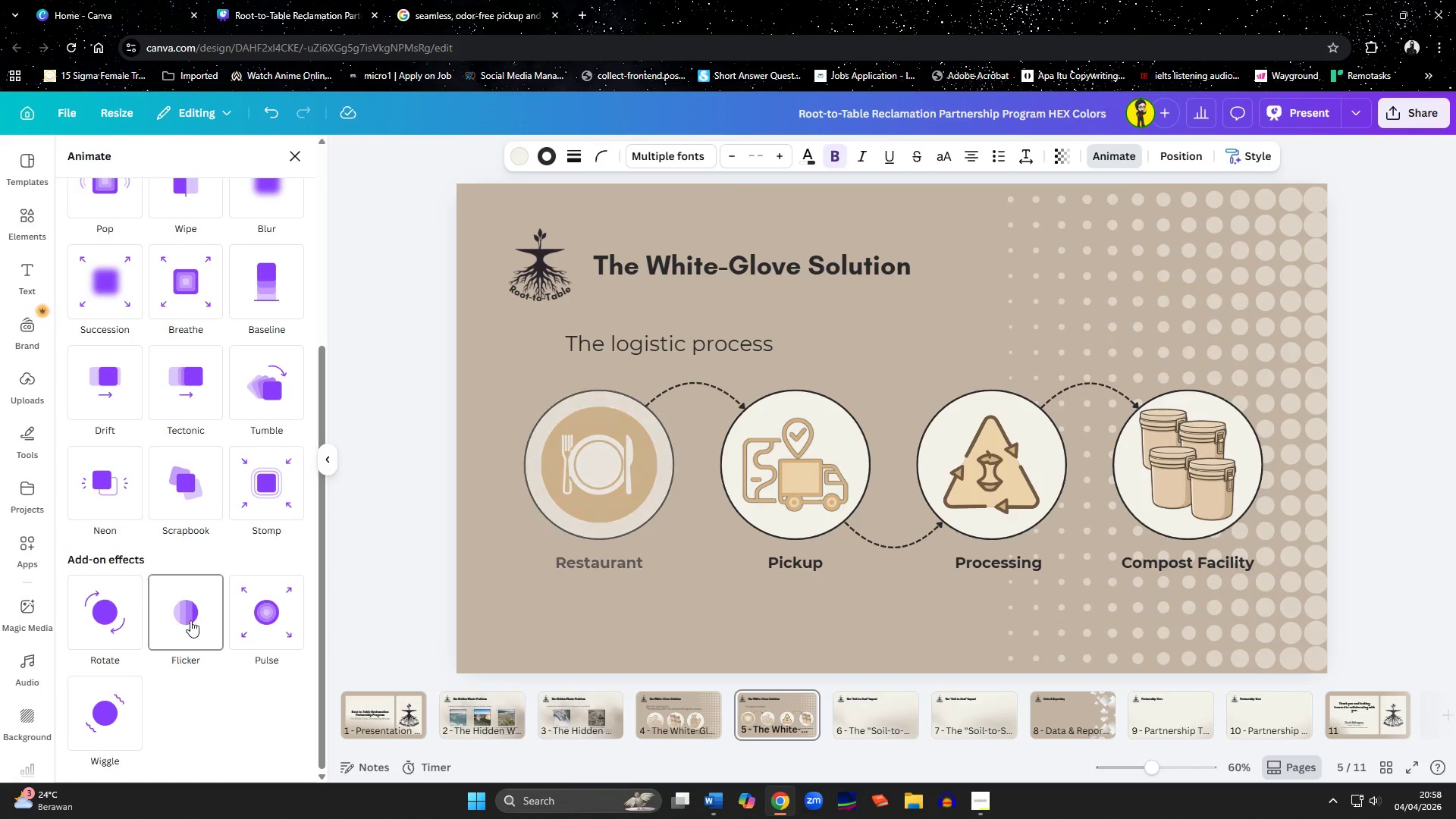 
wait(18.39)
 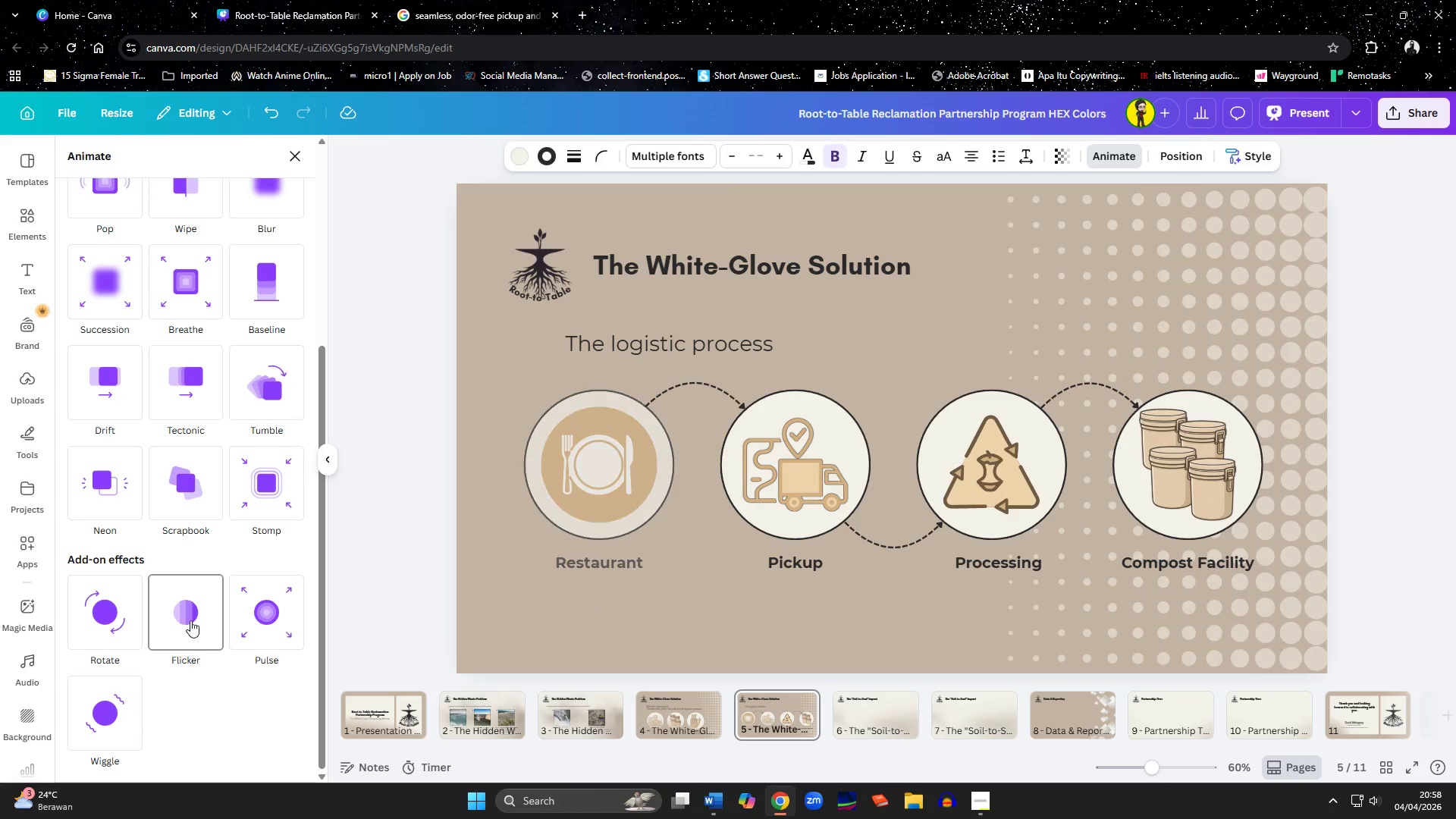 
scroll: coordinate [117, 529], scroll_direction: up, amount: 4.0
 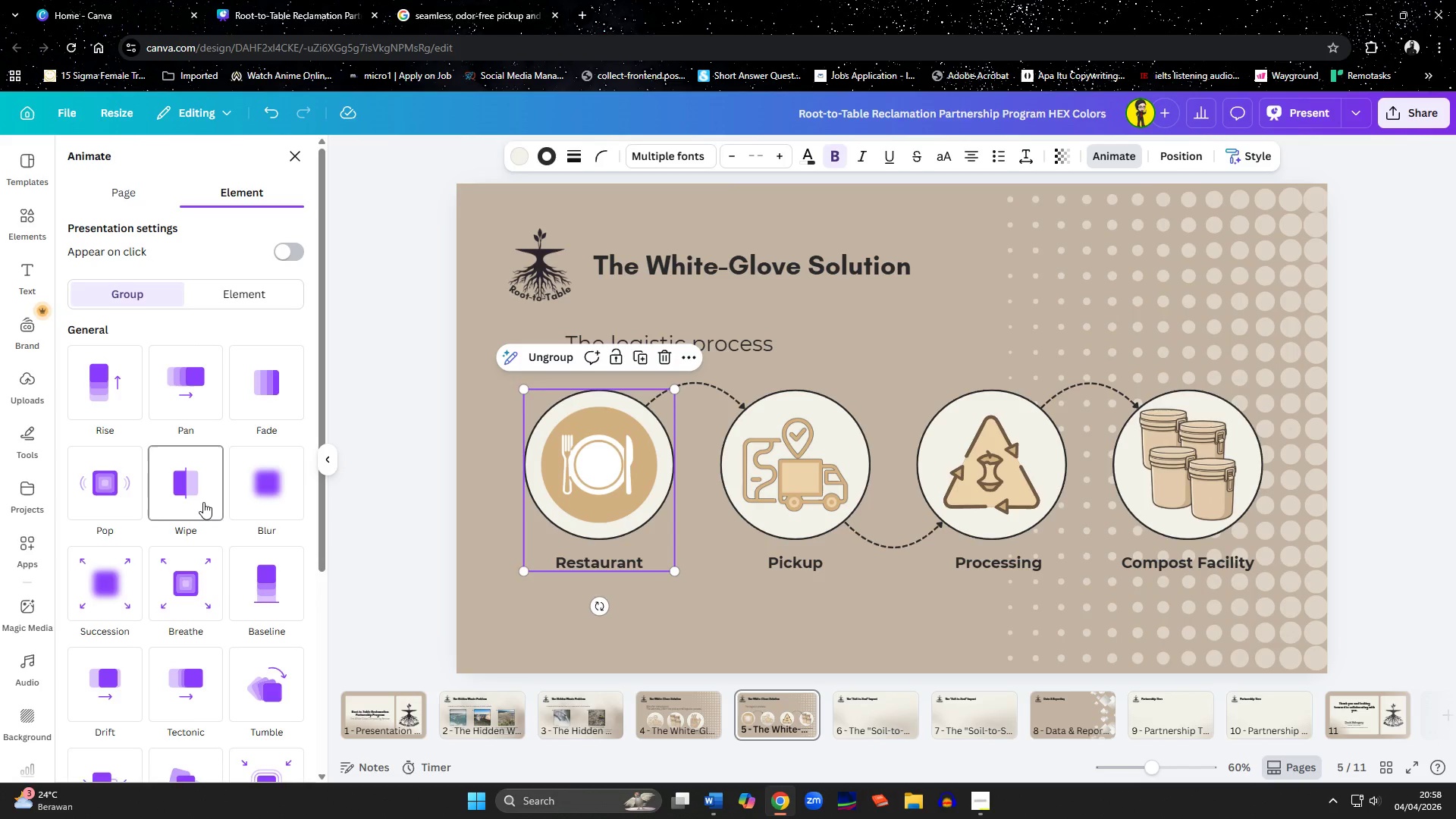 
wait(6.44)
 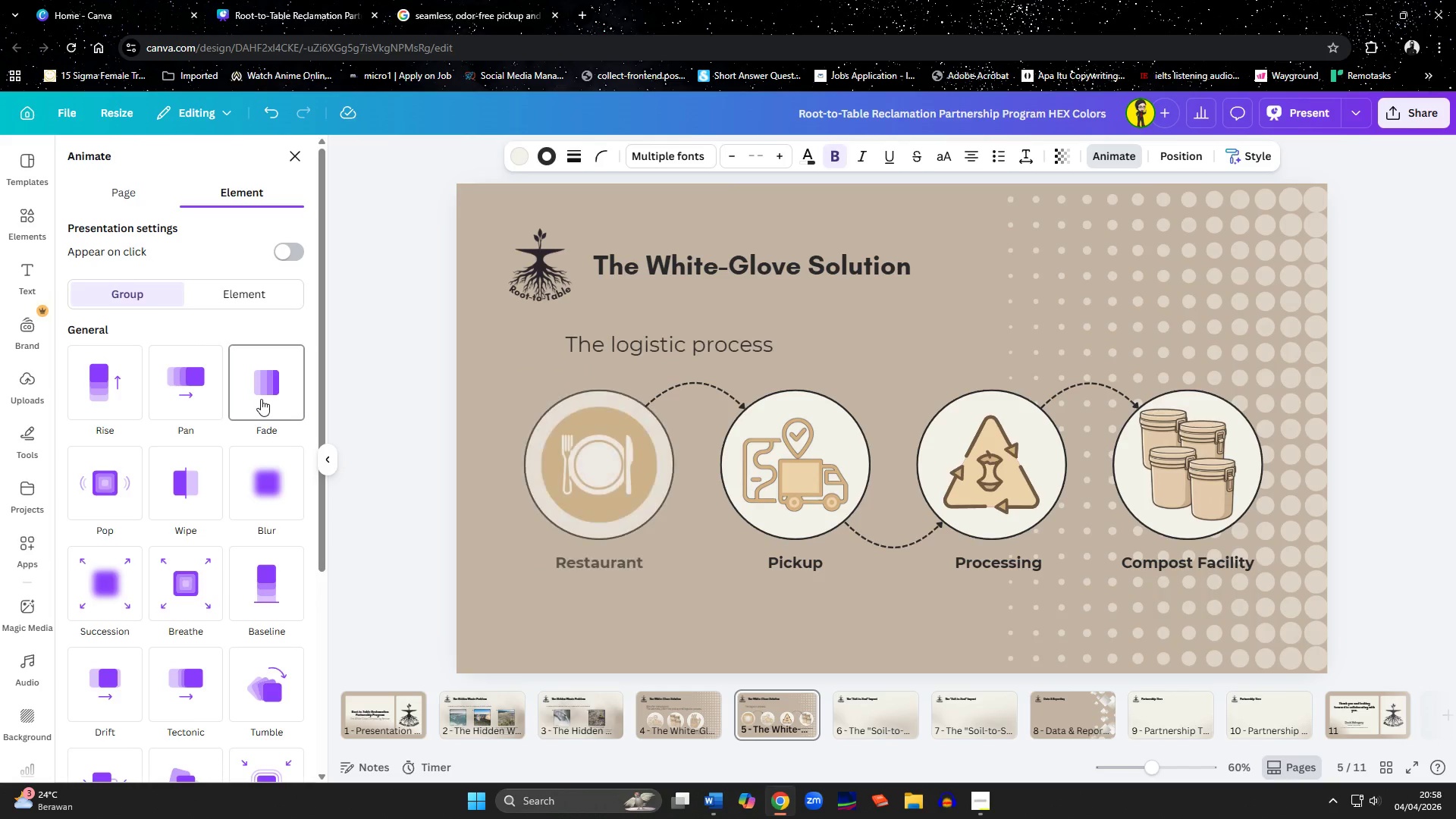 
left_click([113, 493])
 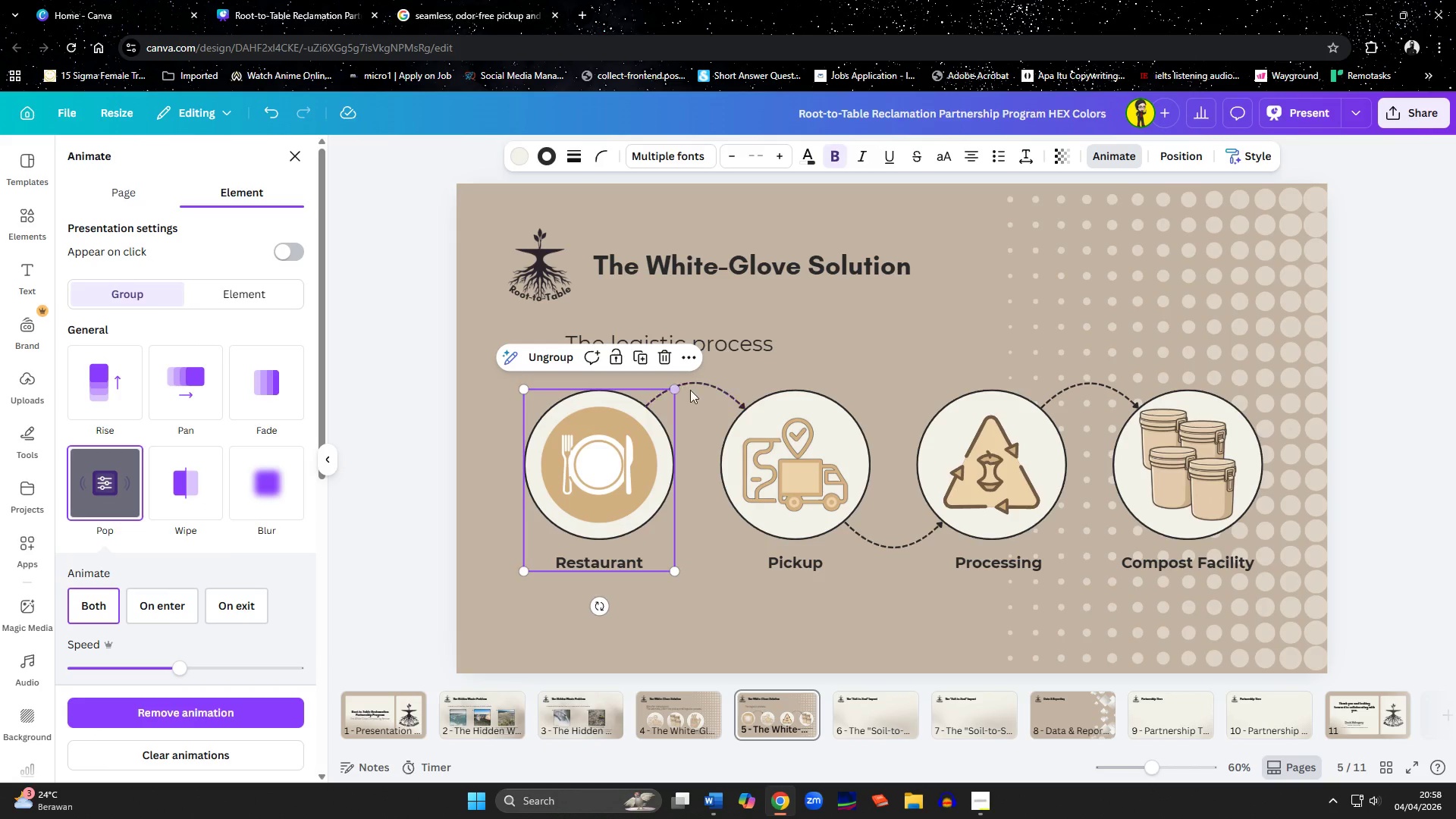 
left_click([705, 388])
 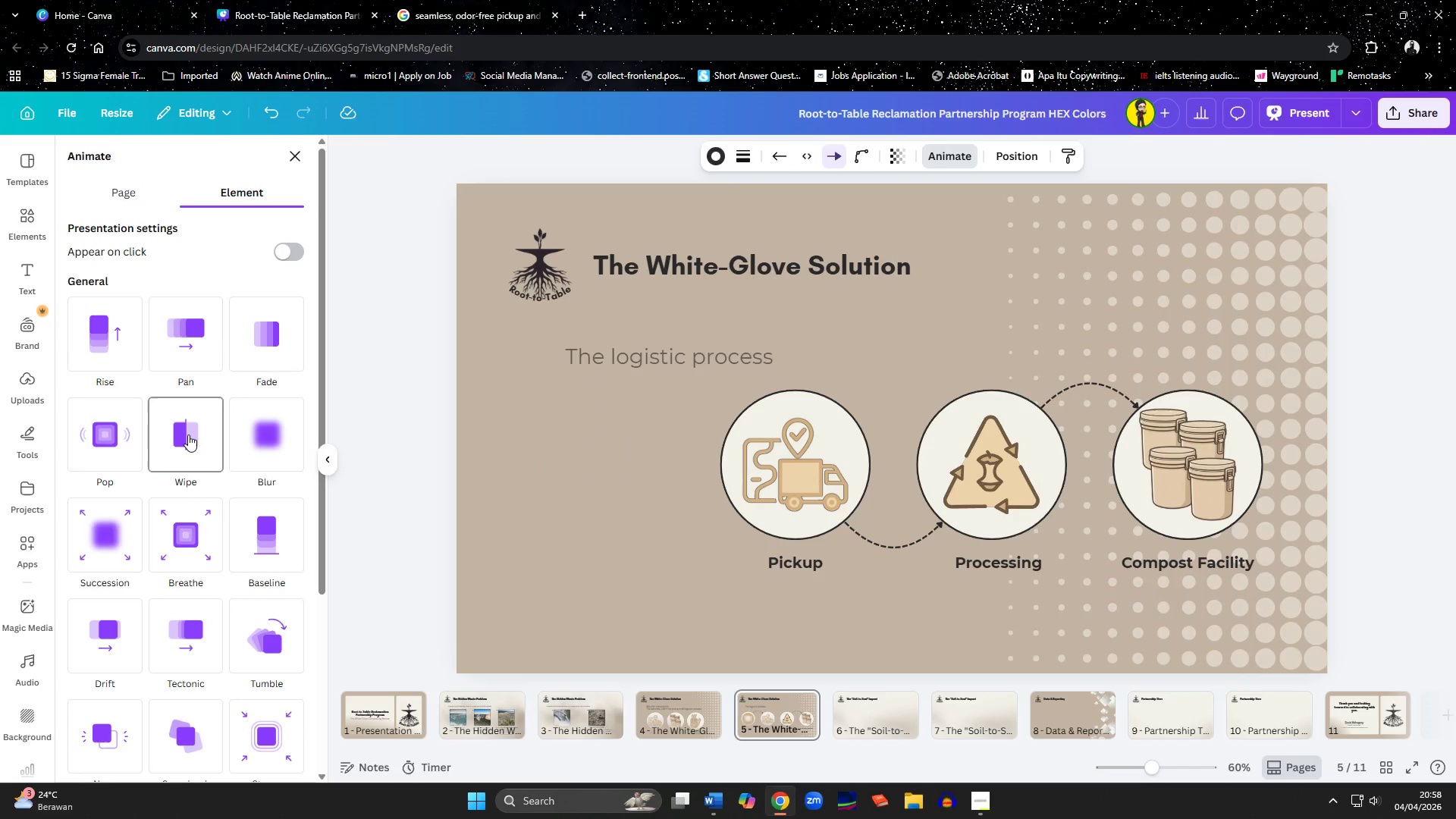 
left_click([188, 435])
 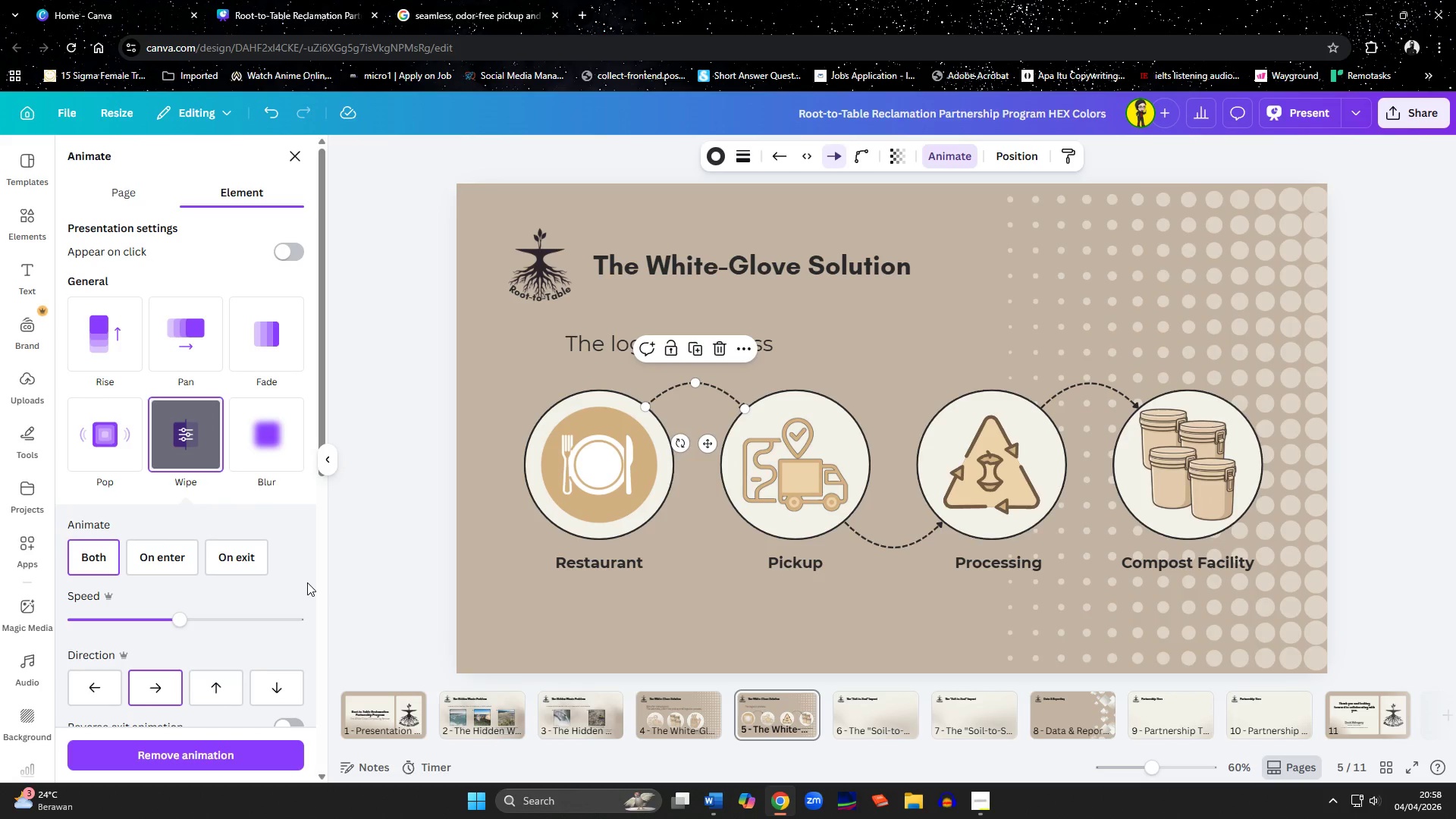 
double_click([569, 489])
 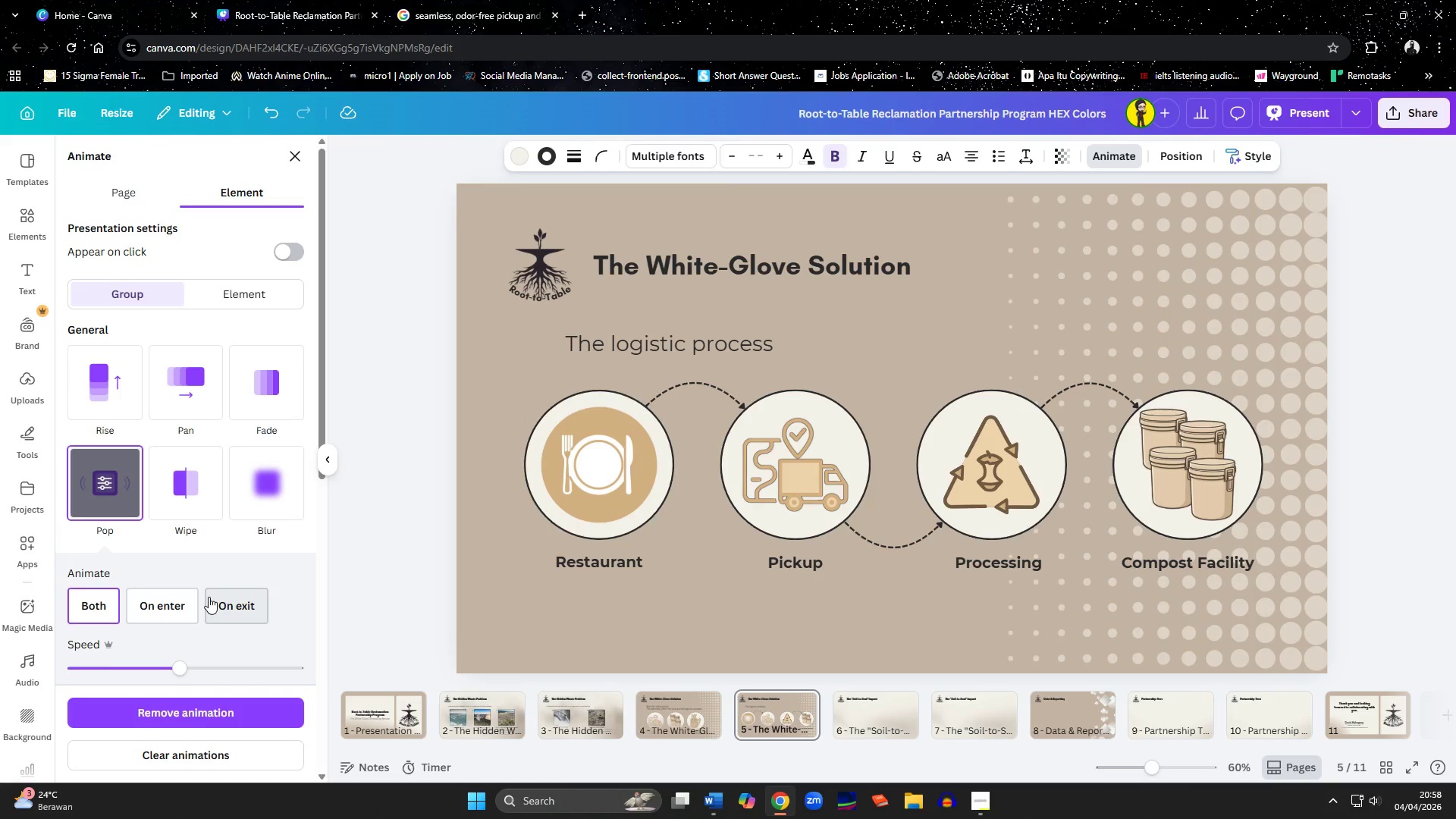 
left_click([166, 604])
 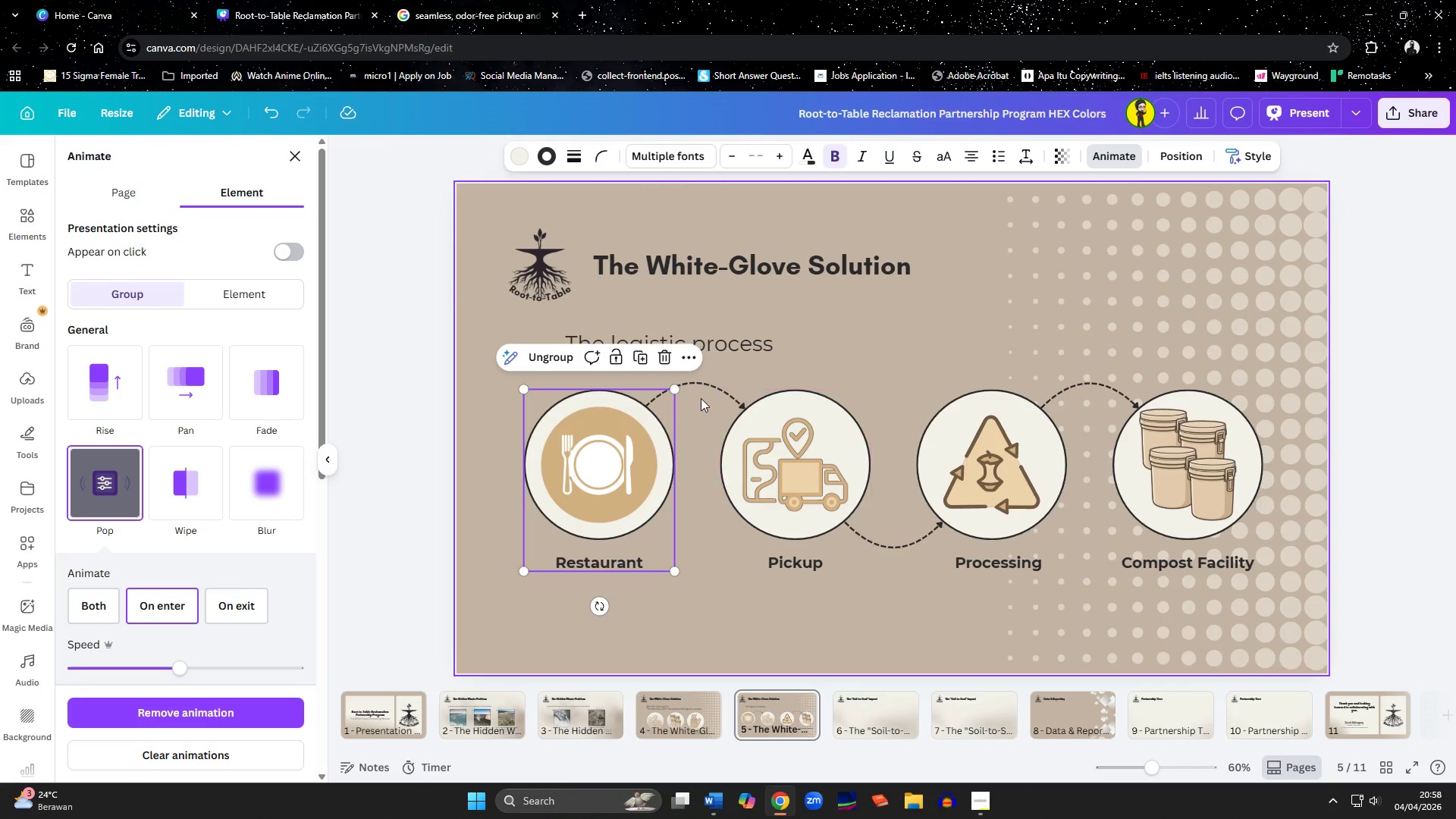 
left_click([696, 391])
 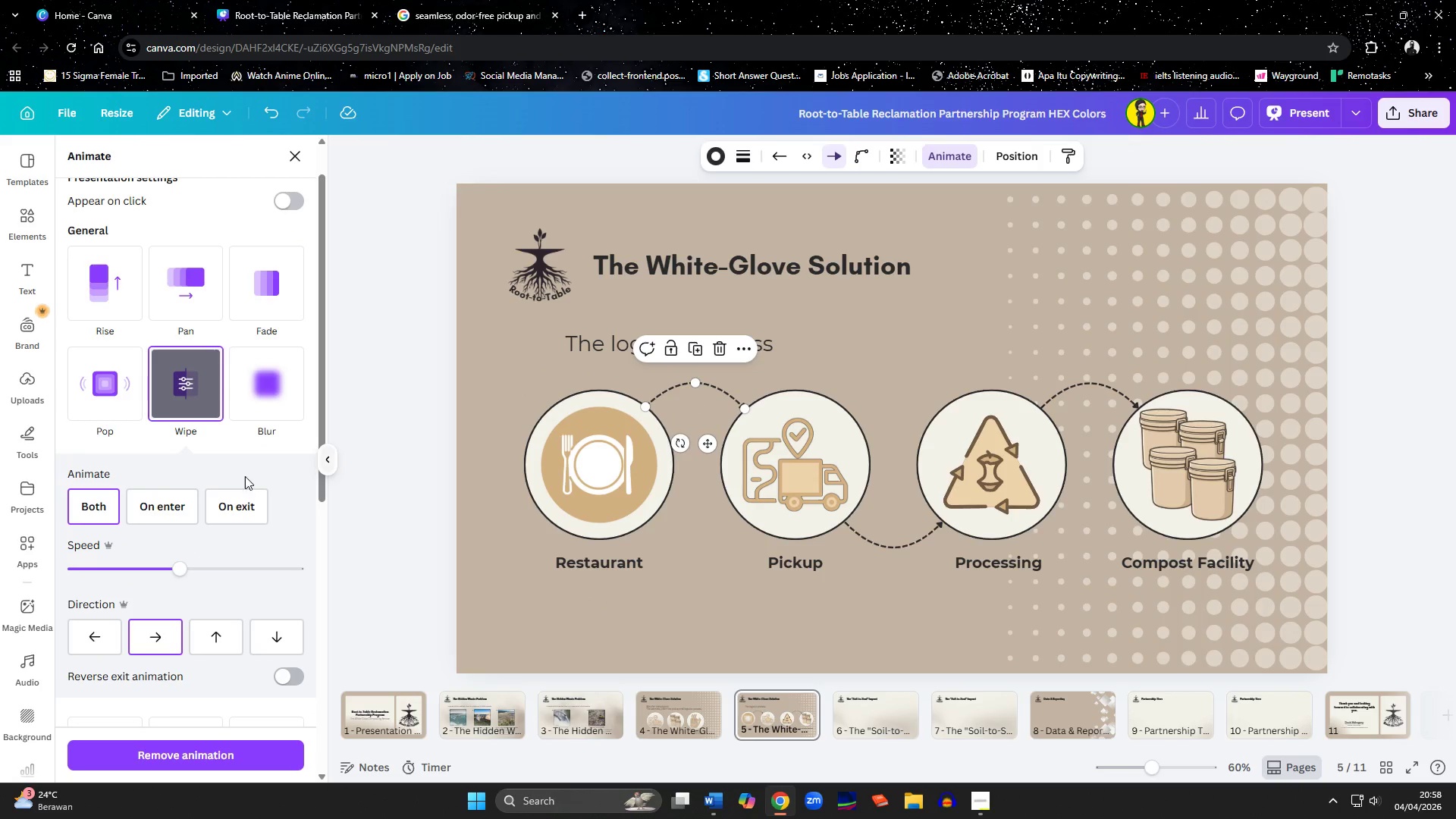 
left_click([162, 510])
 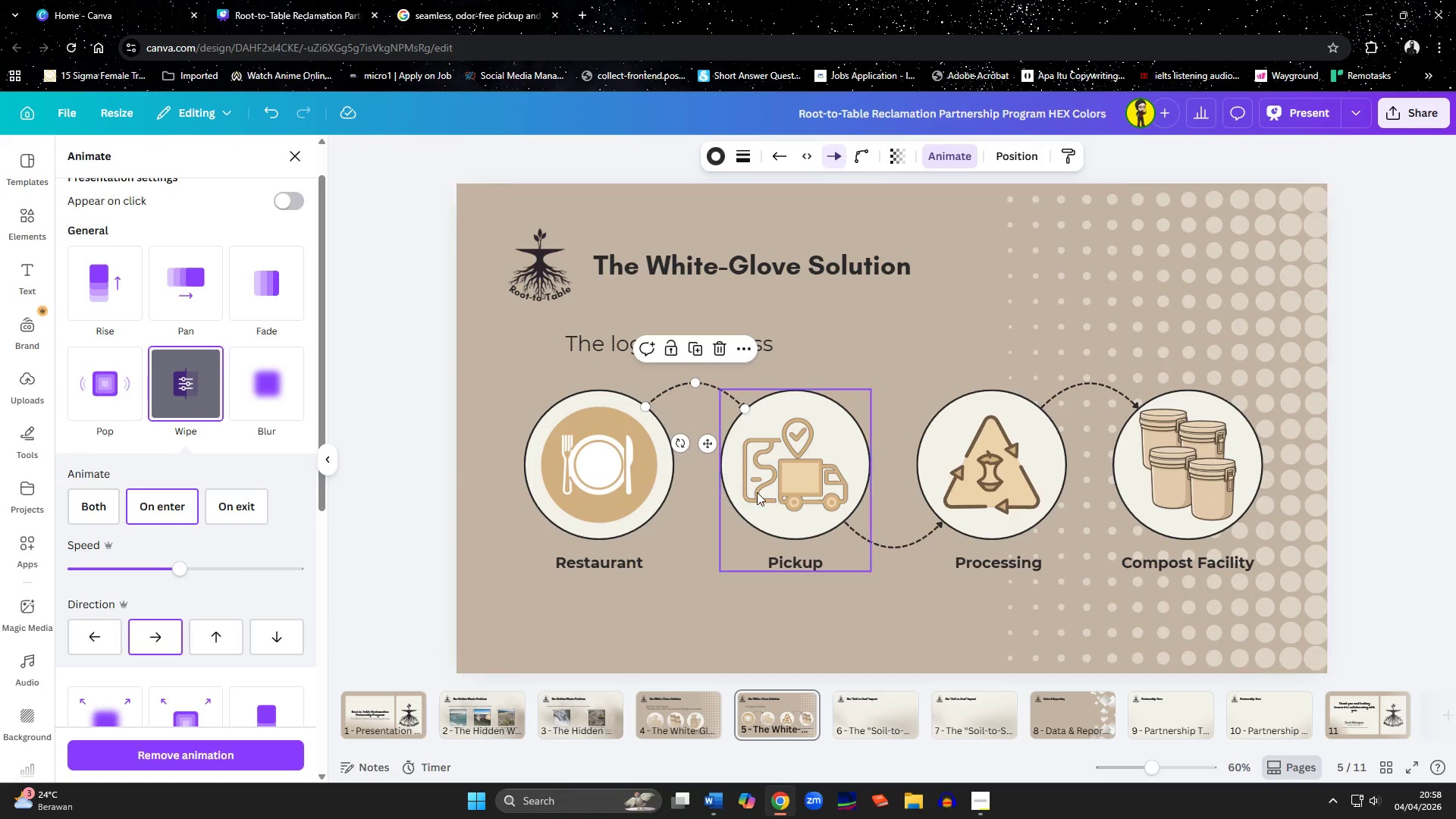 
left_click([758, 491])
 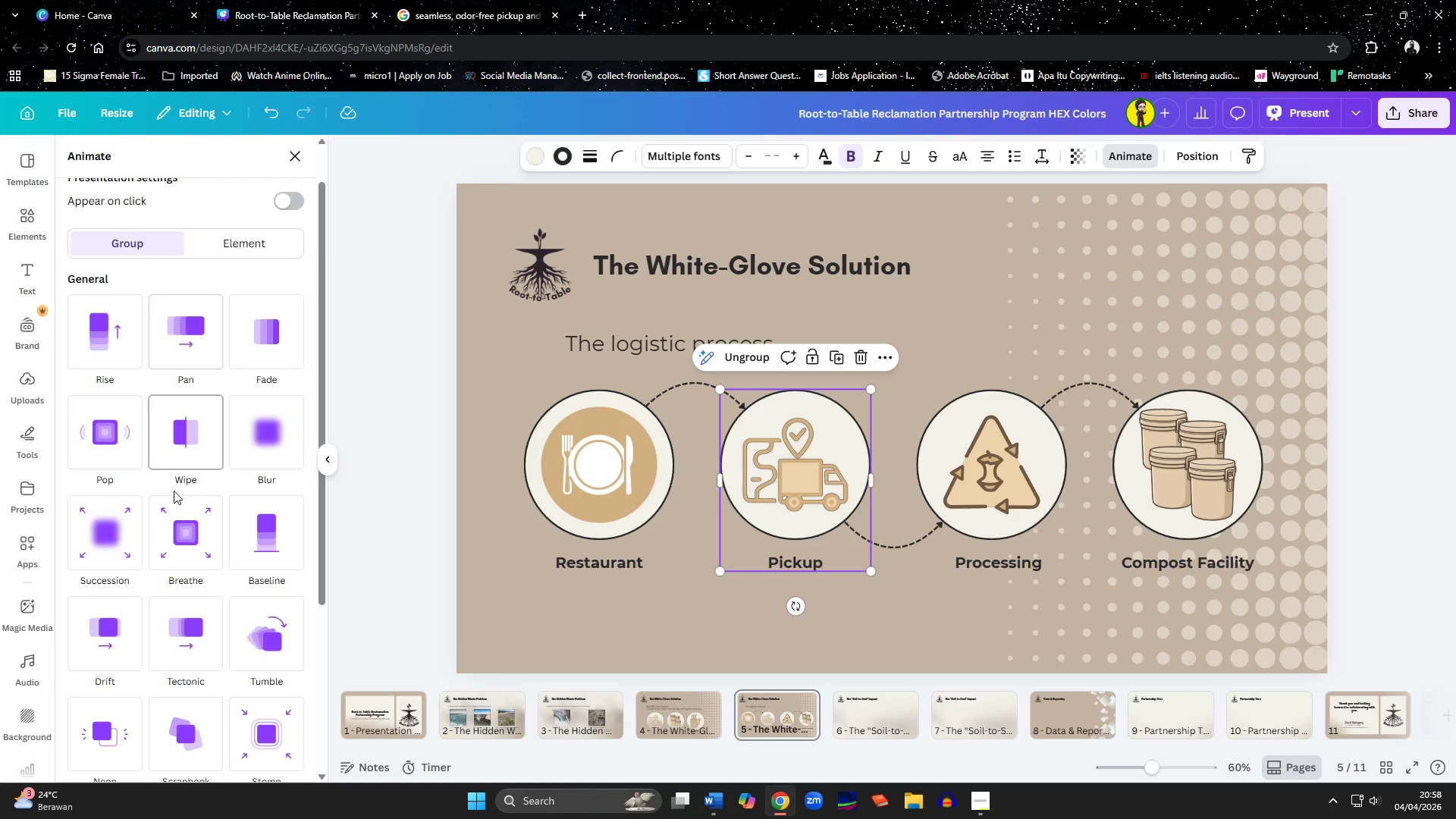 
wait(5.06)
 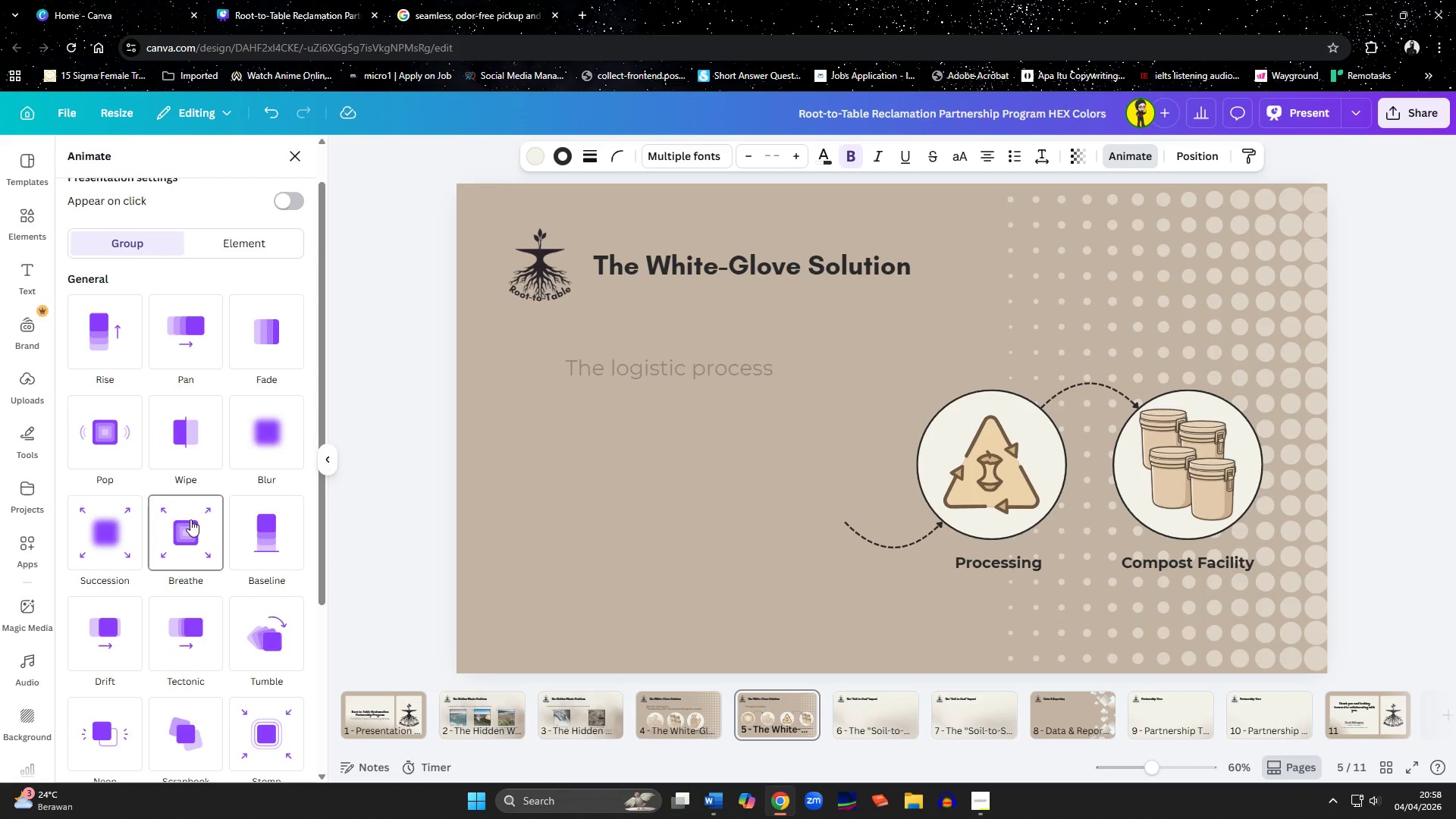 
scroll: coordinate [217, 488], scroll_direction: up, amount: 1.0
 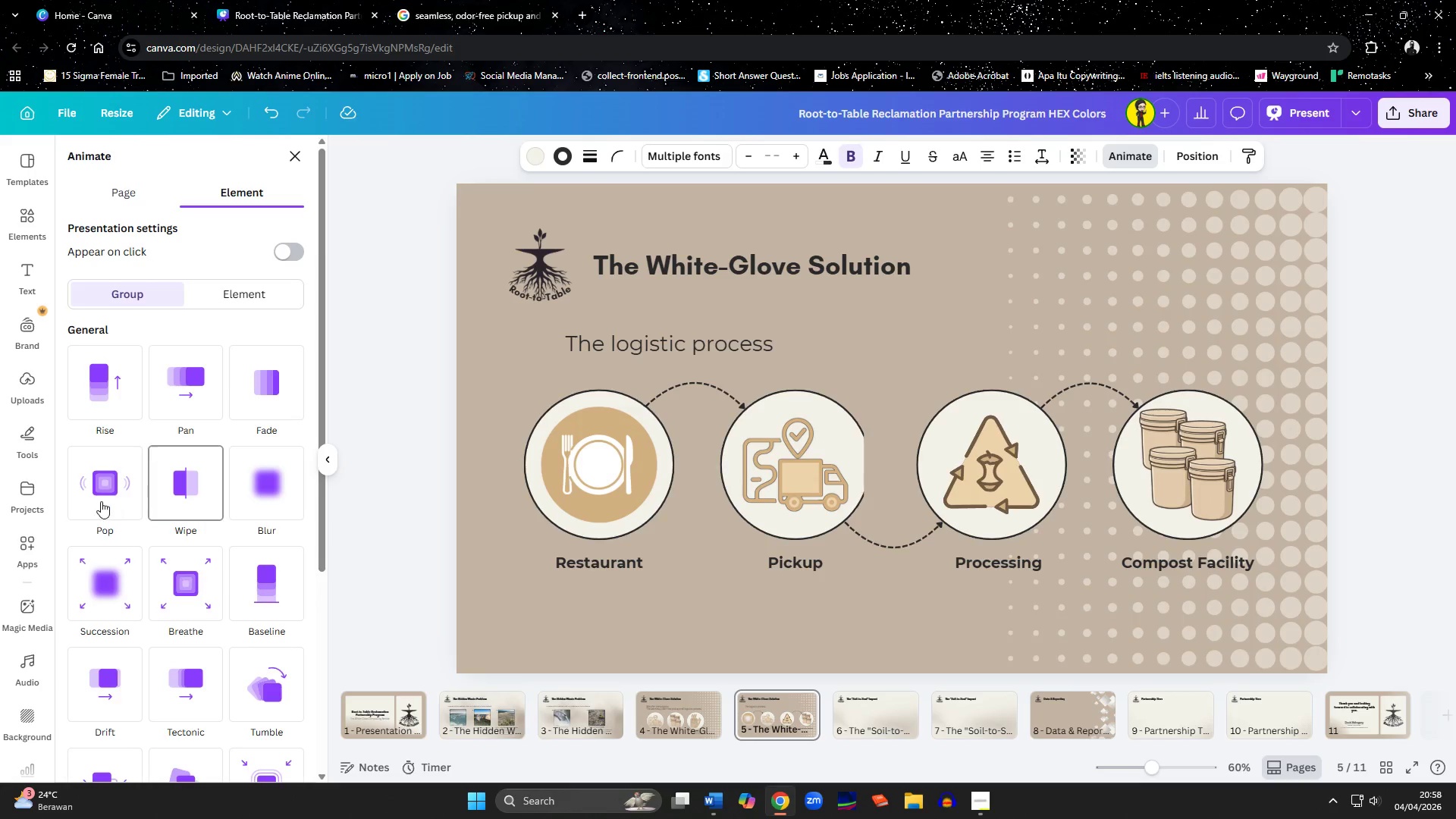 
left_click([101, 501])
 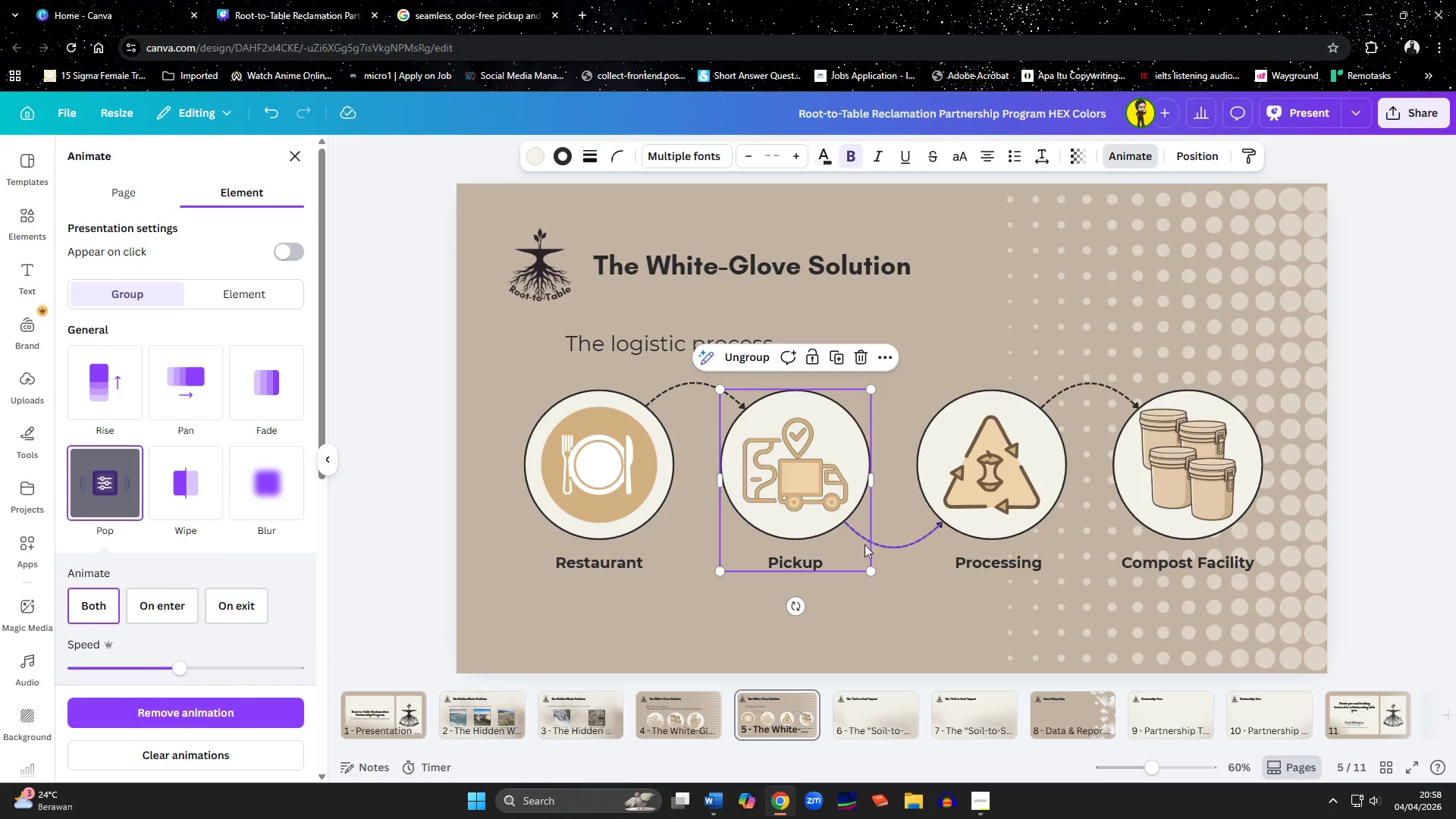 
left_click([894, 544])
 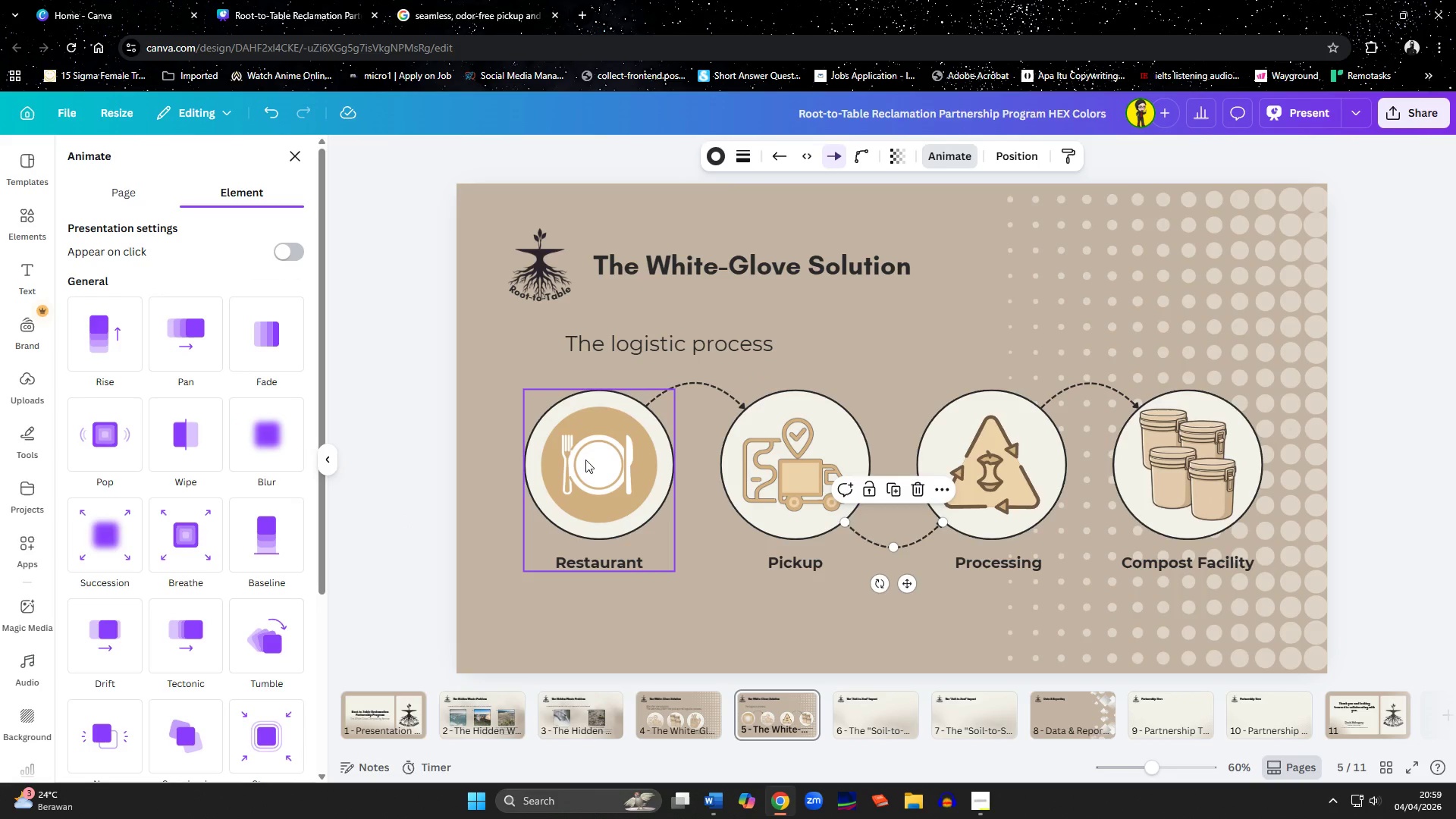 
wait(6.36)
 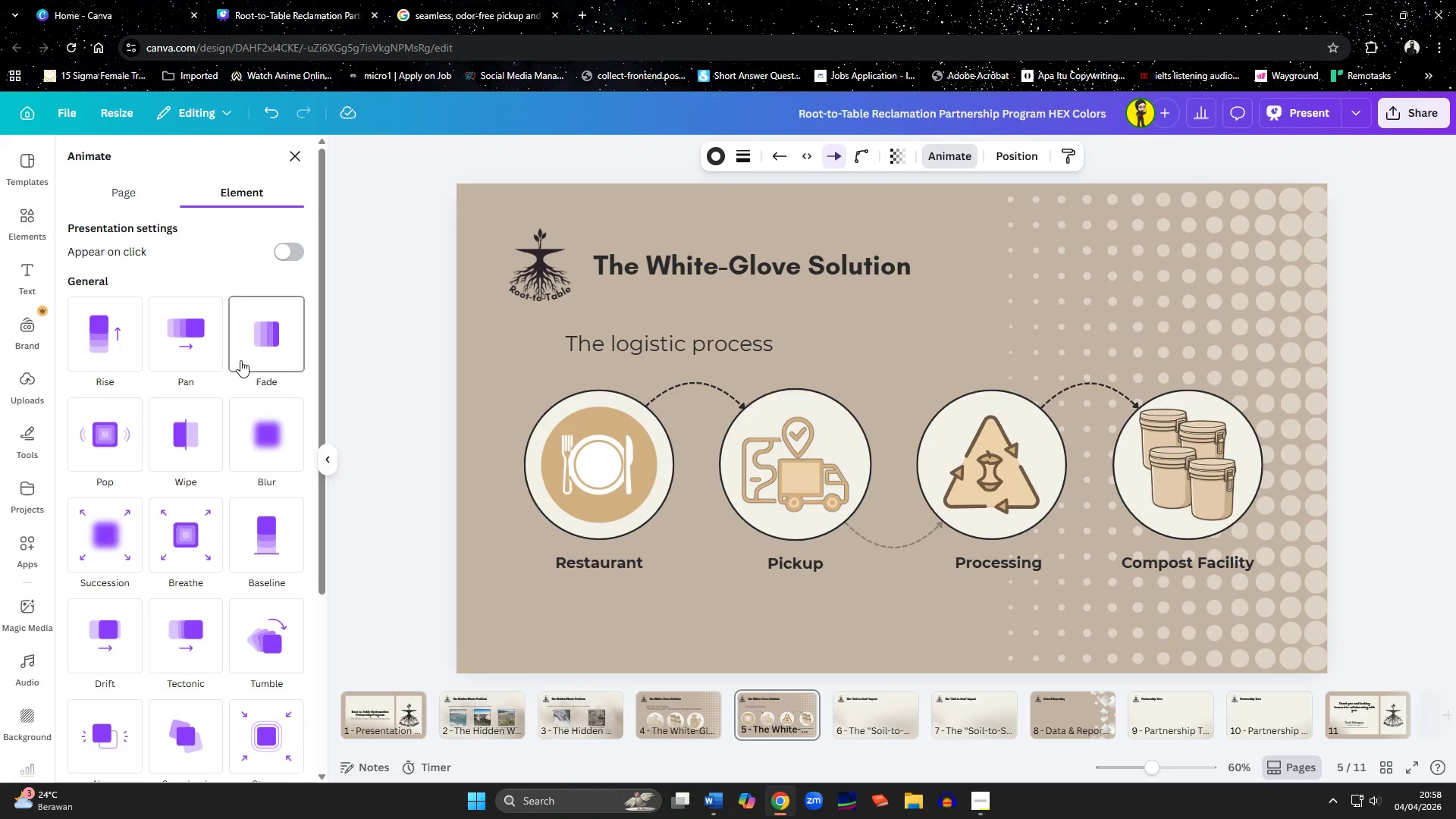 
left_click([676, 392])
 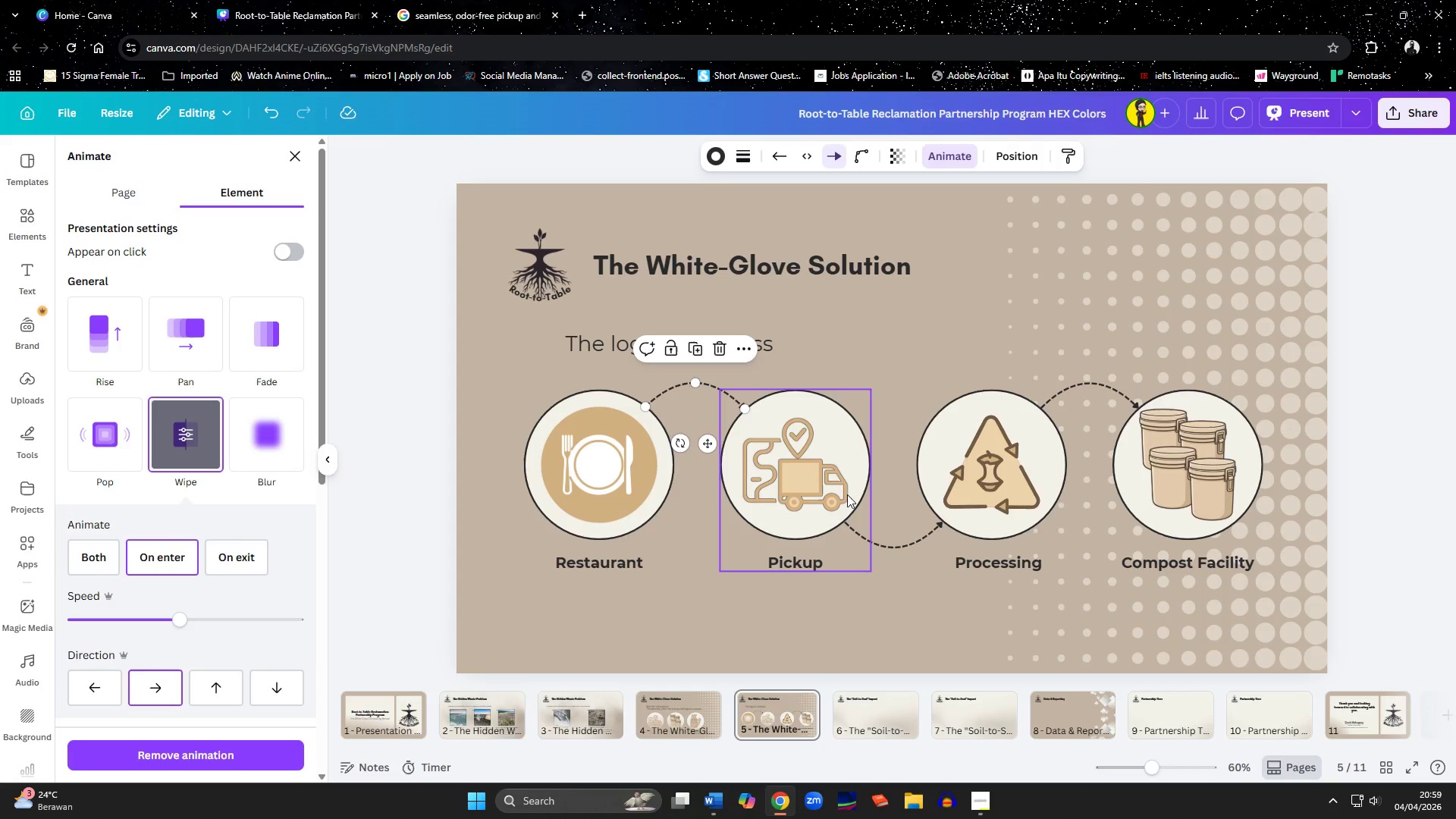 
left_click([893, 543])
 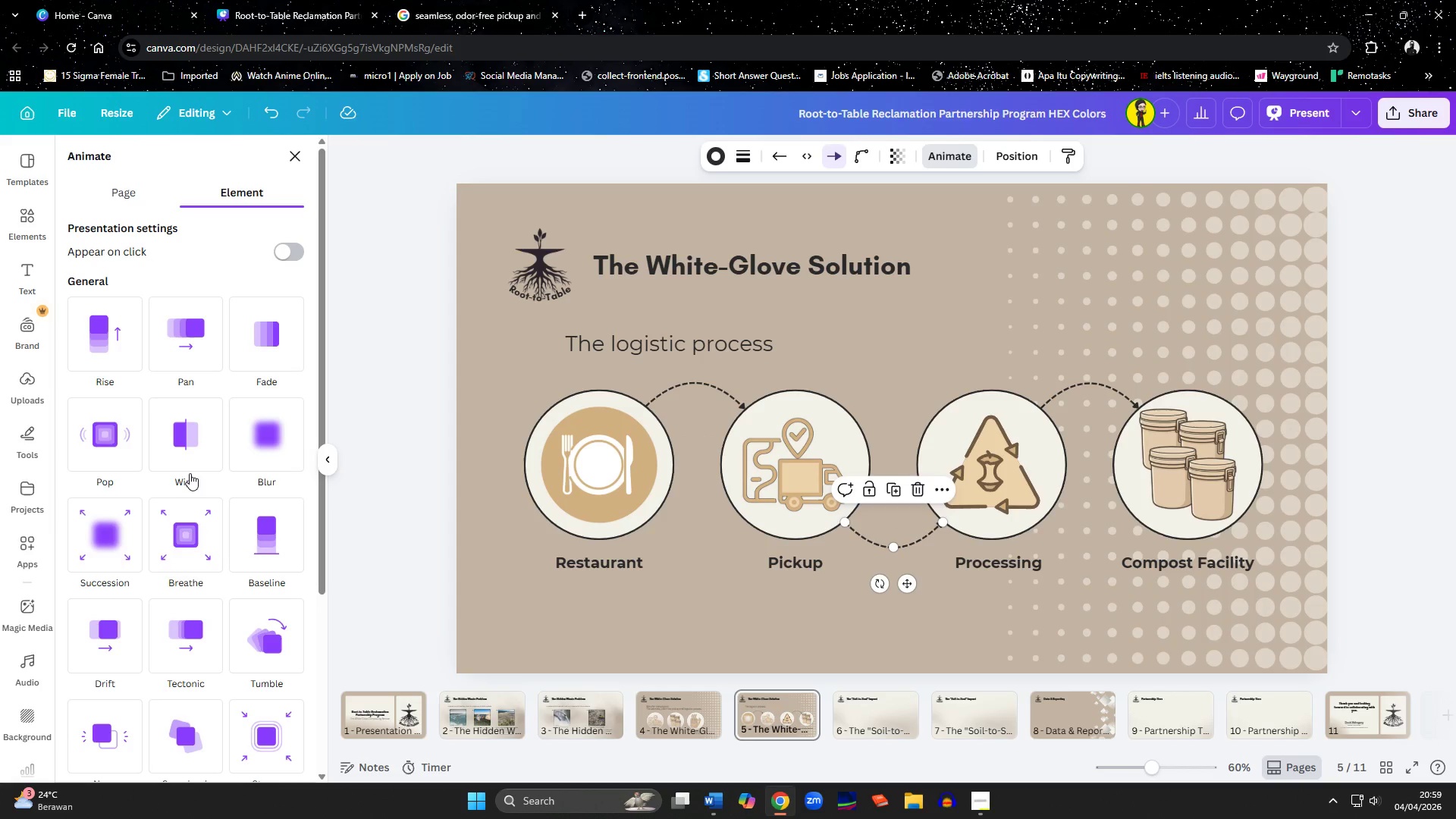 
left_click([184, 444])
 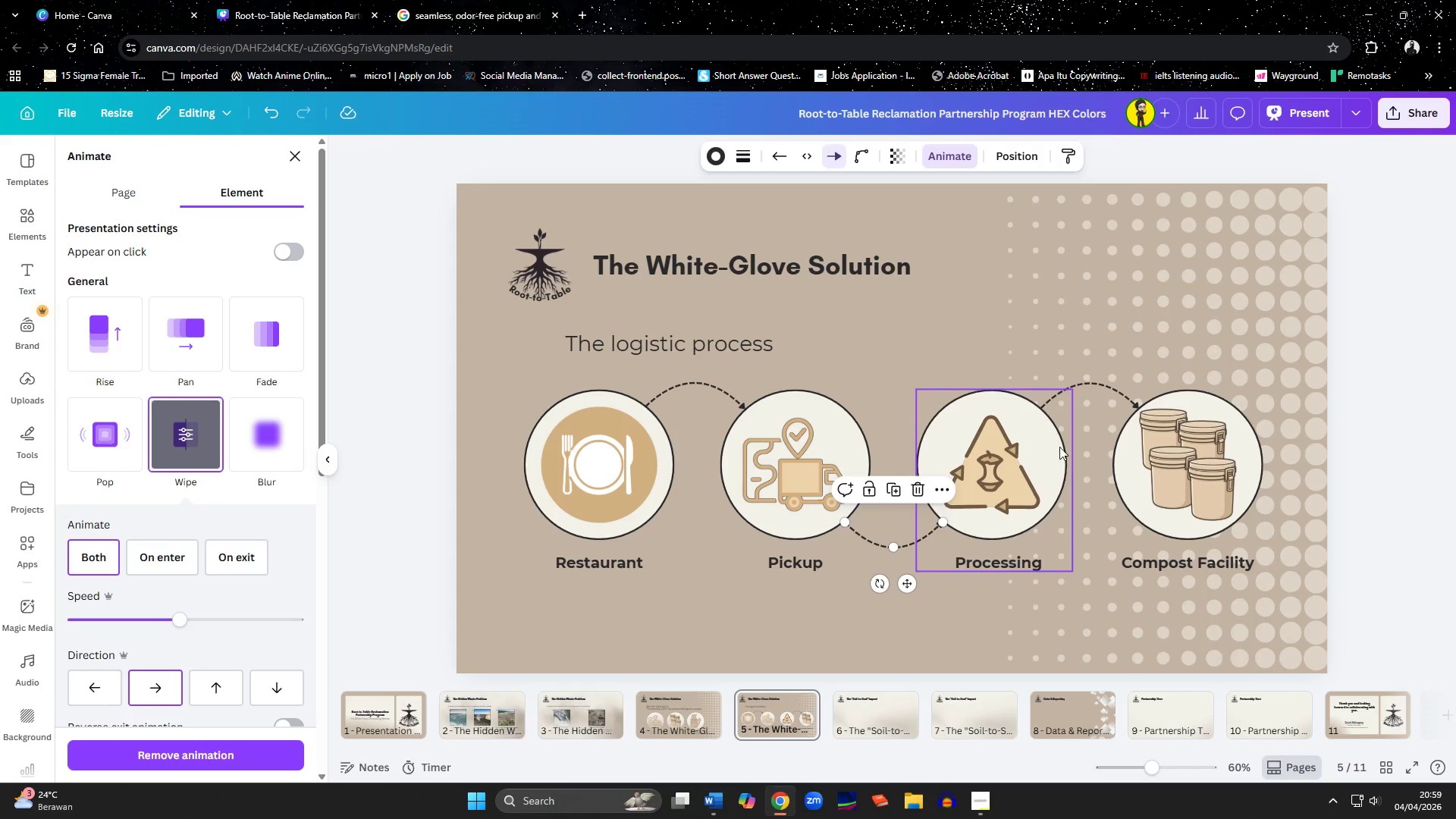 
left_click([1015, 440])
 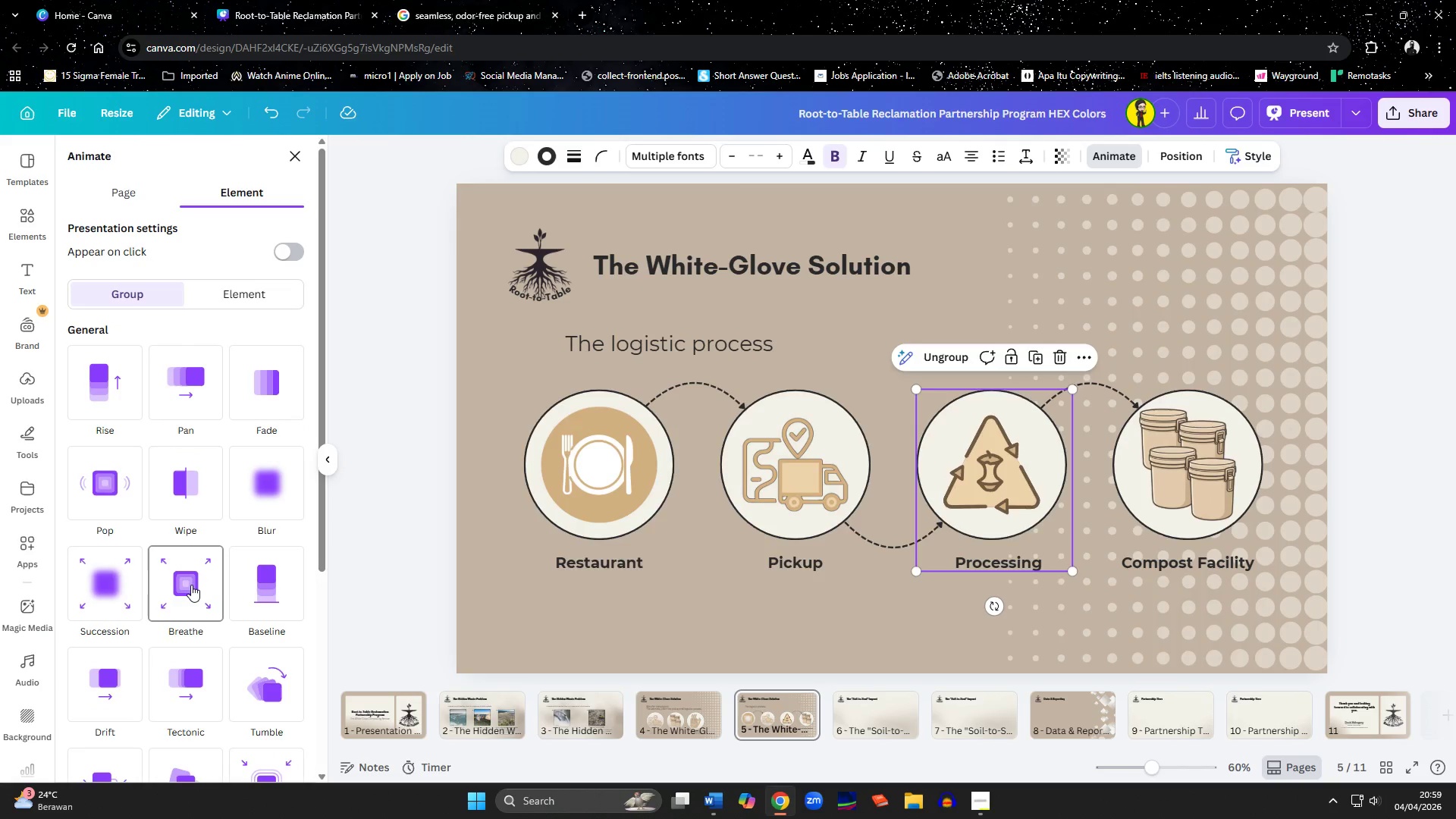 
scroll: coordinate [195, 701], scroll_direction: down, amount: 2.0
 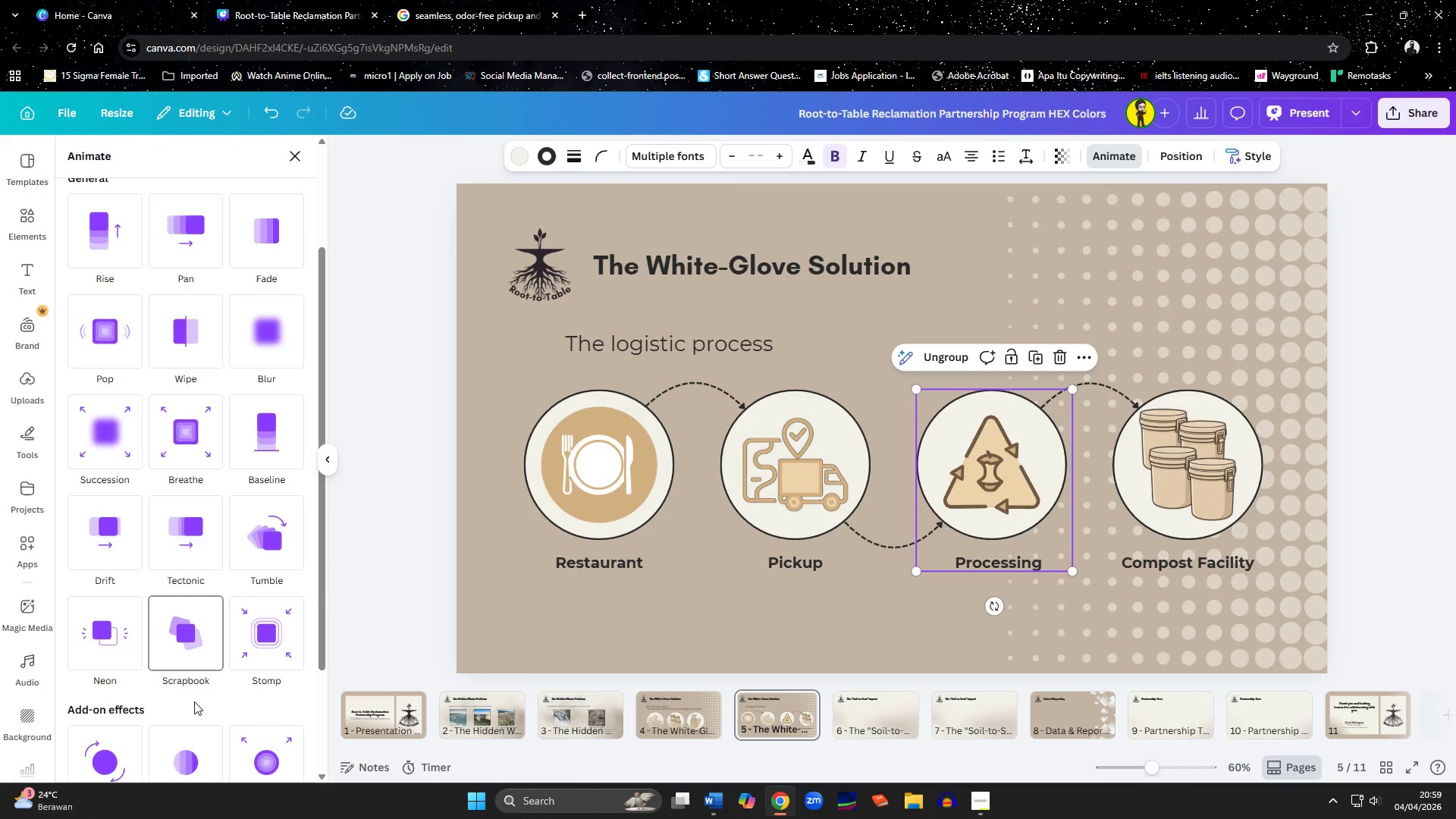 
scroll: coordinate [199, 686], scroll_direction: up, amount: 4.0
 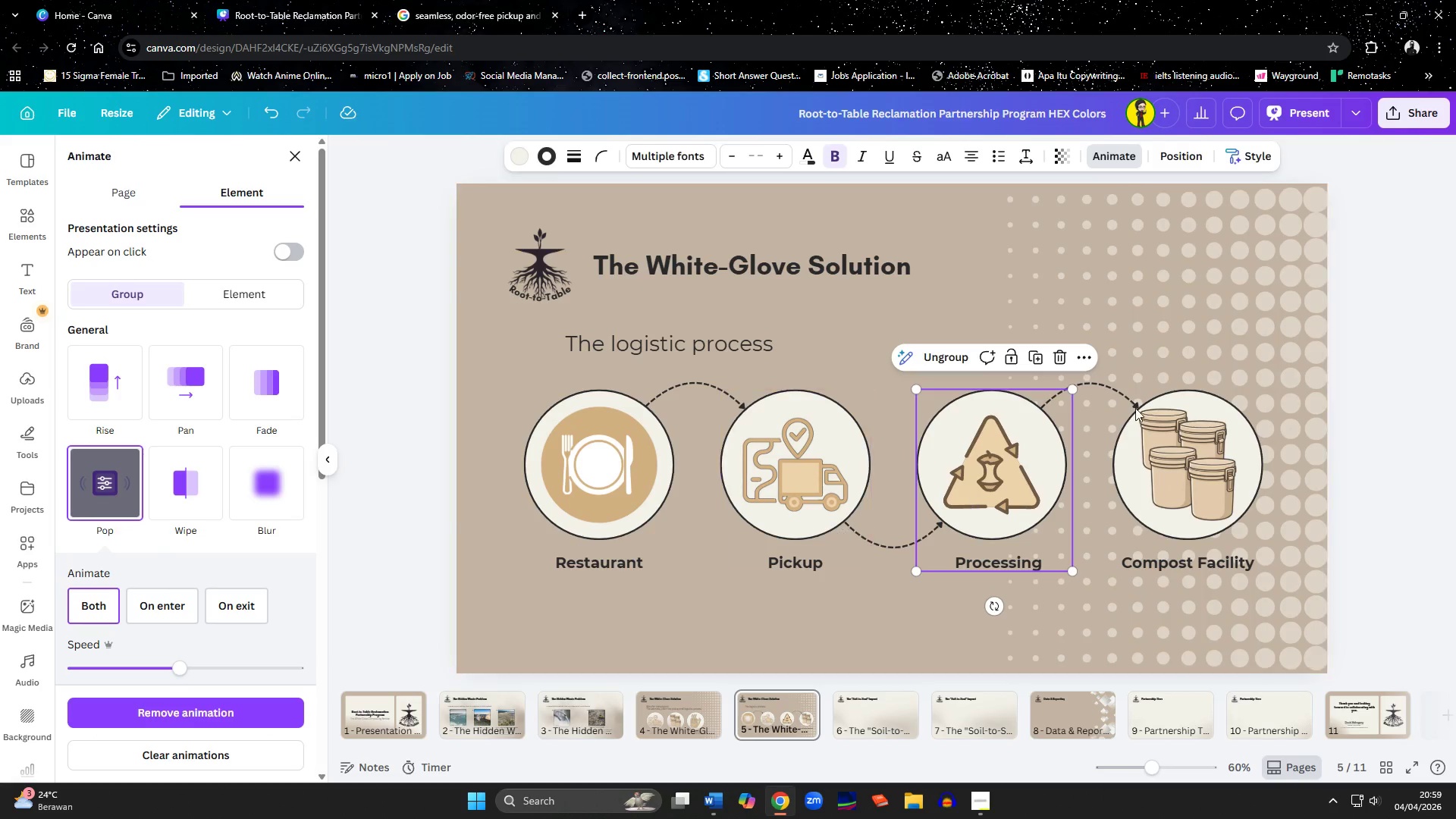 
left_click([1100, 388])
 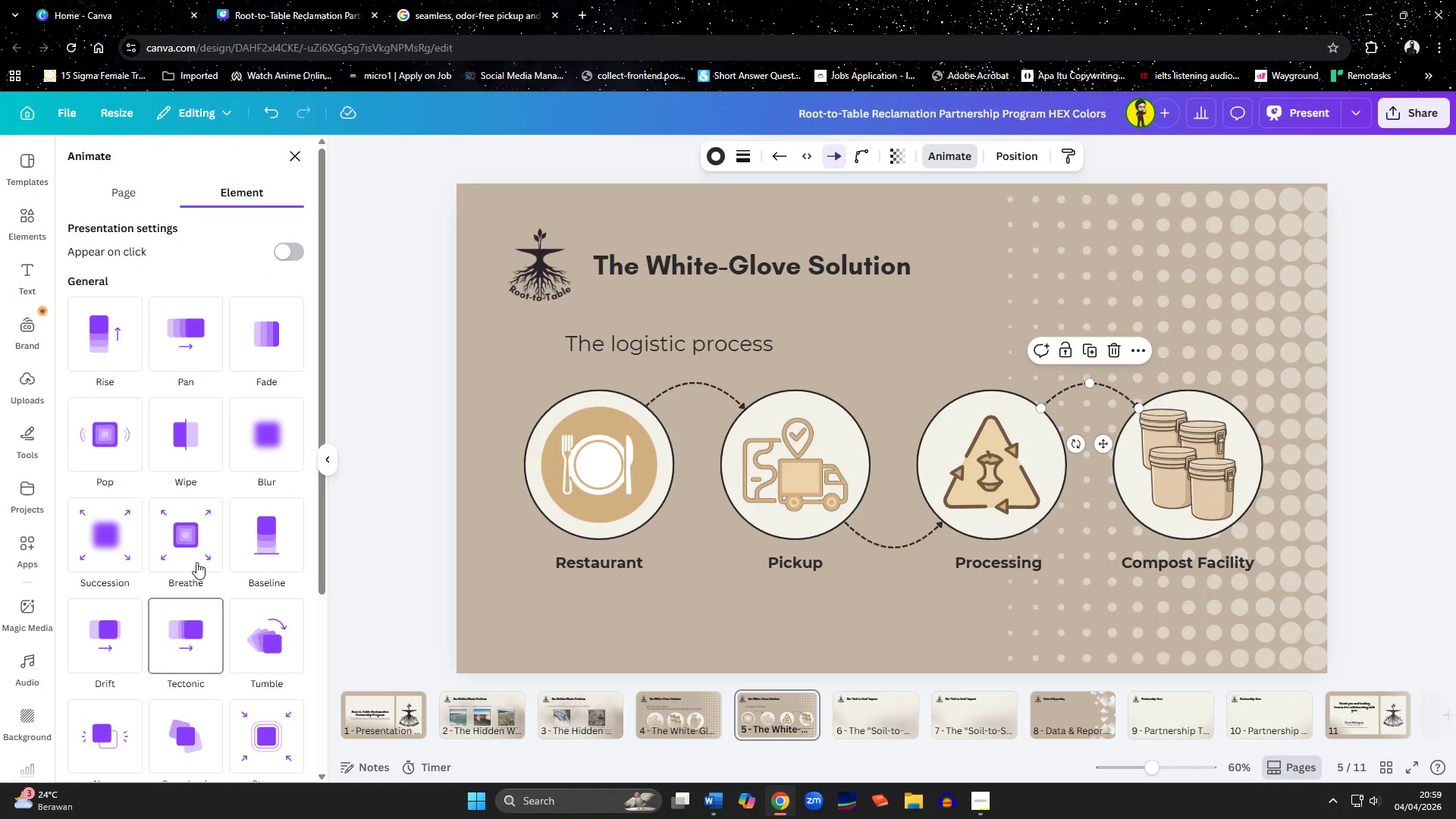 
left_click([188, 447])
 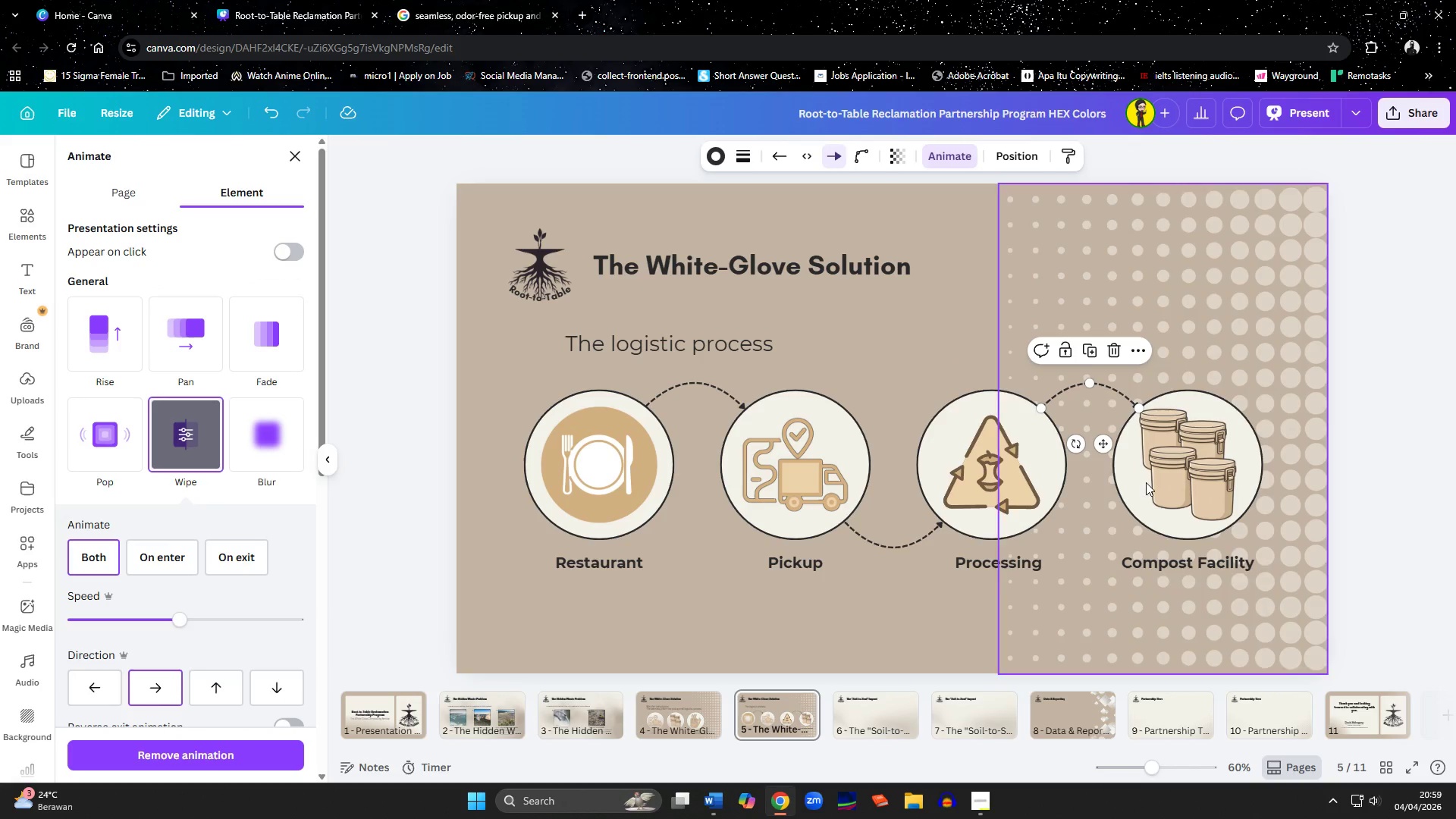 
left_click([1172, 466])
 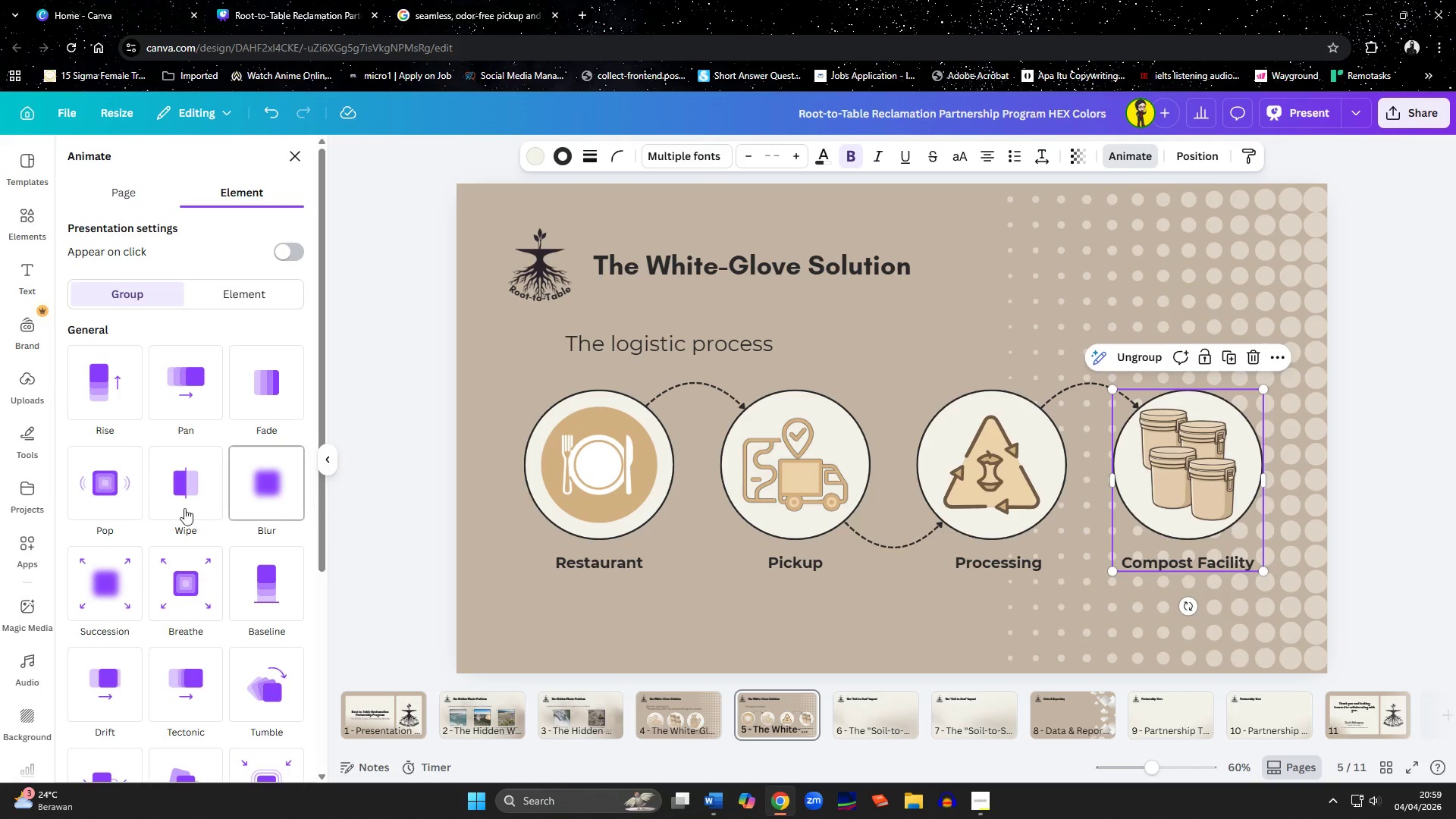 
left_click([104, 493])
 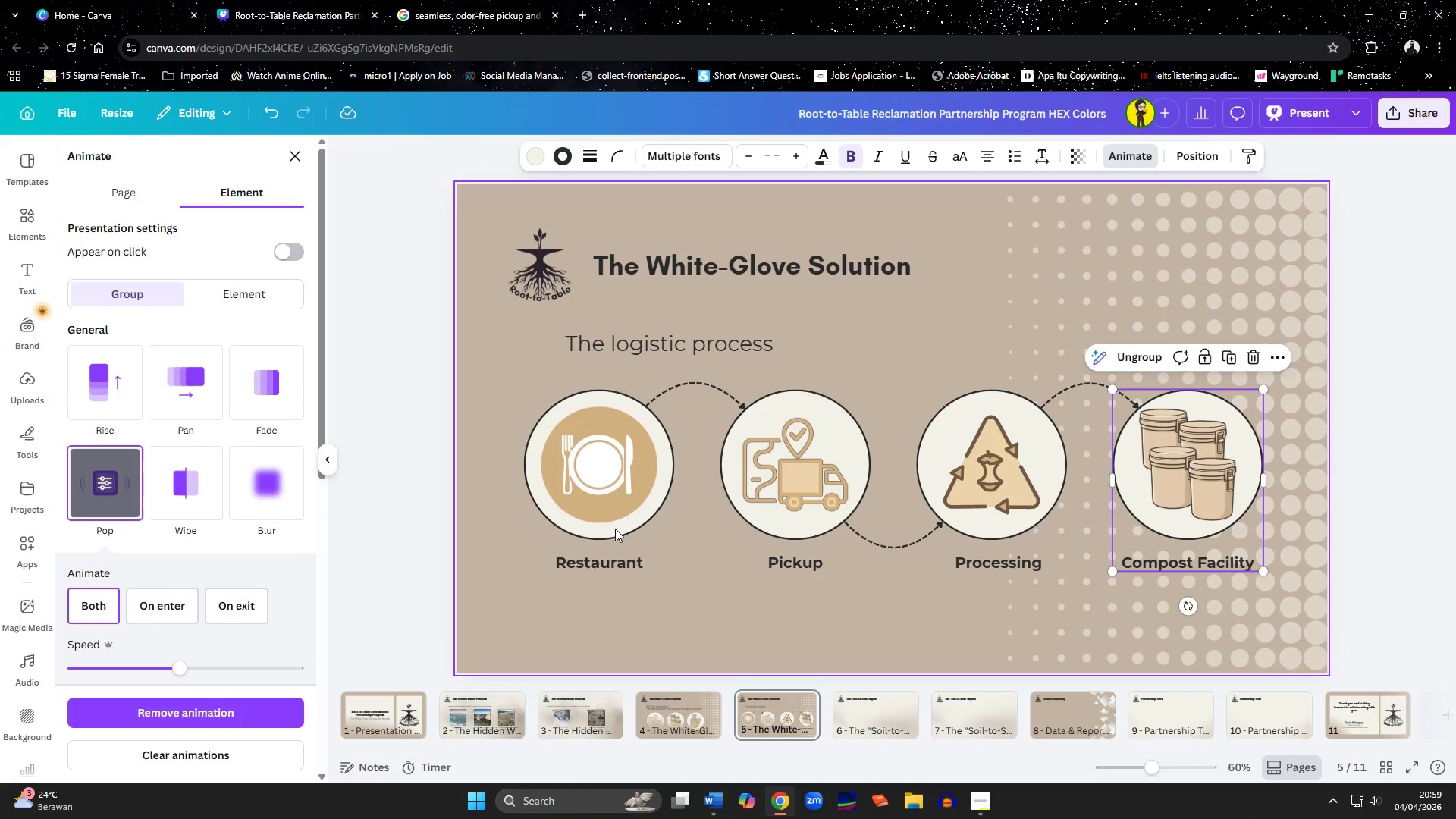 
left_click([491, 581])
 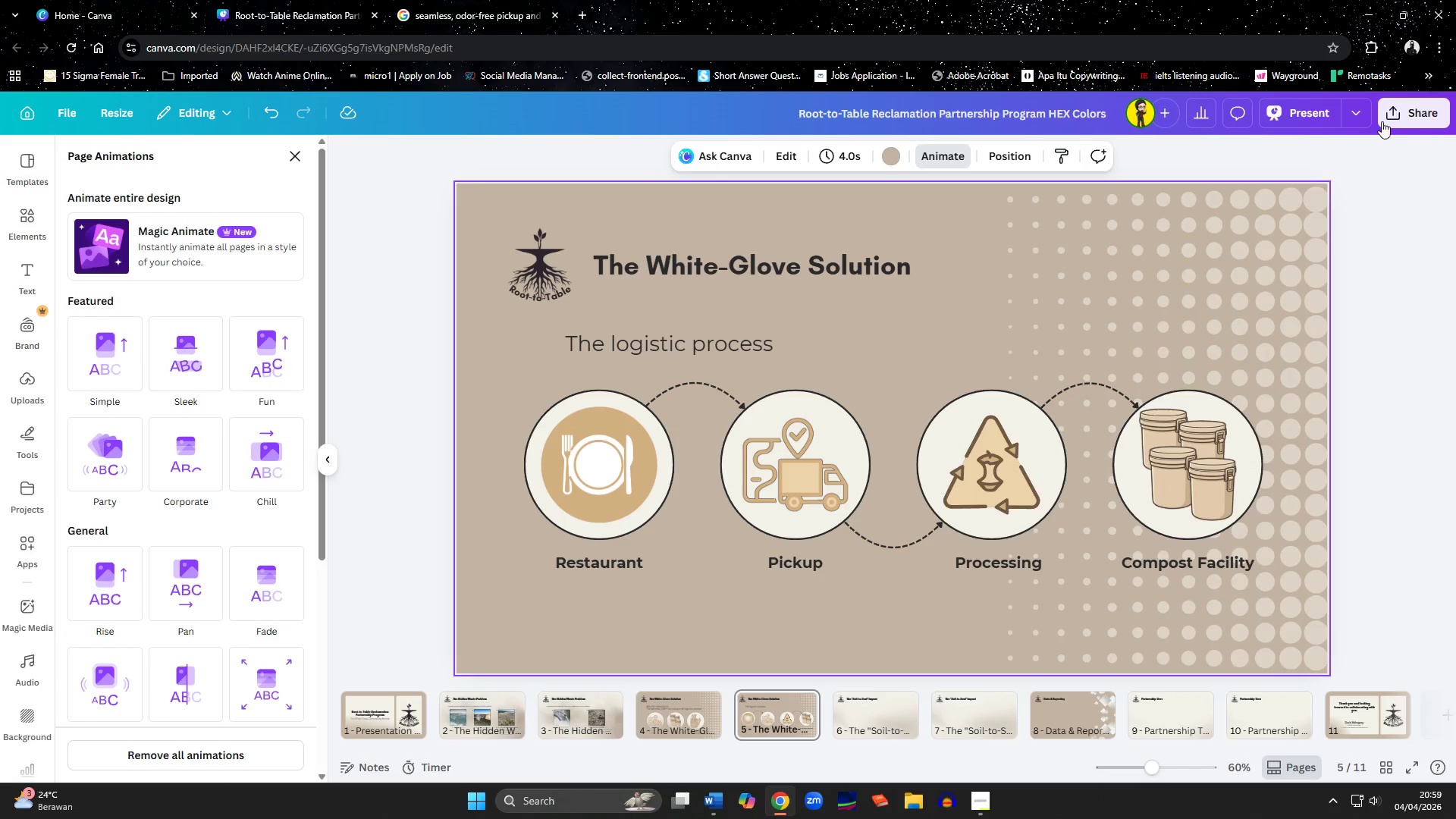 
left_click([1304, 108])
 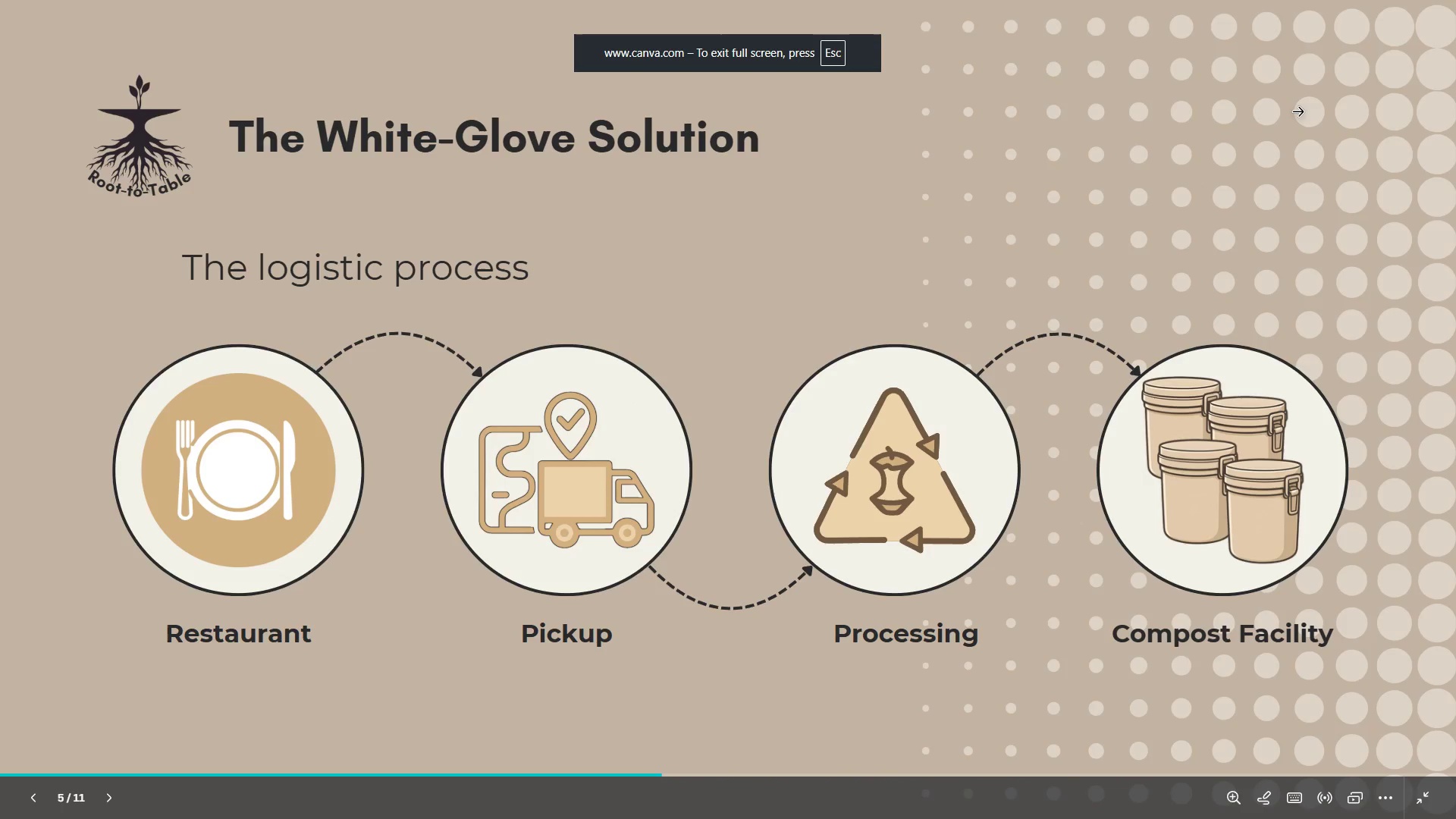 
key(Escape)
 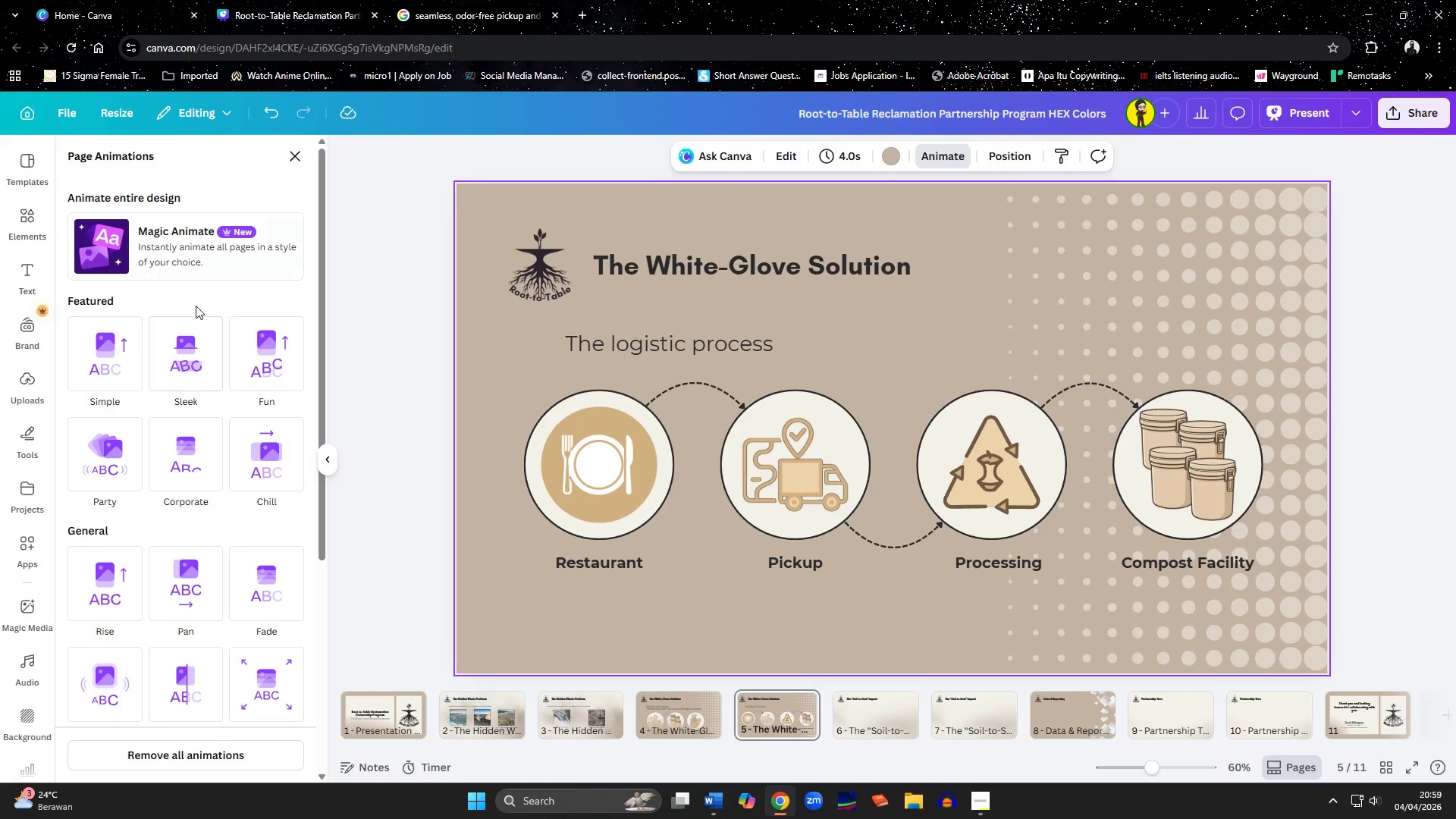 
scroll: coordinate [249, 292], scroll_direction: up, amount: 4.0
 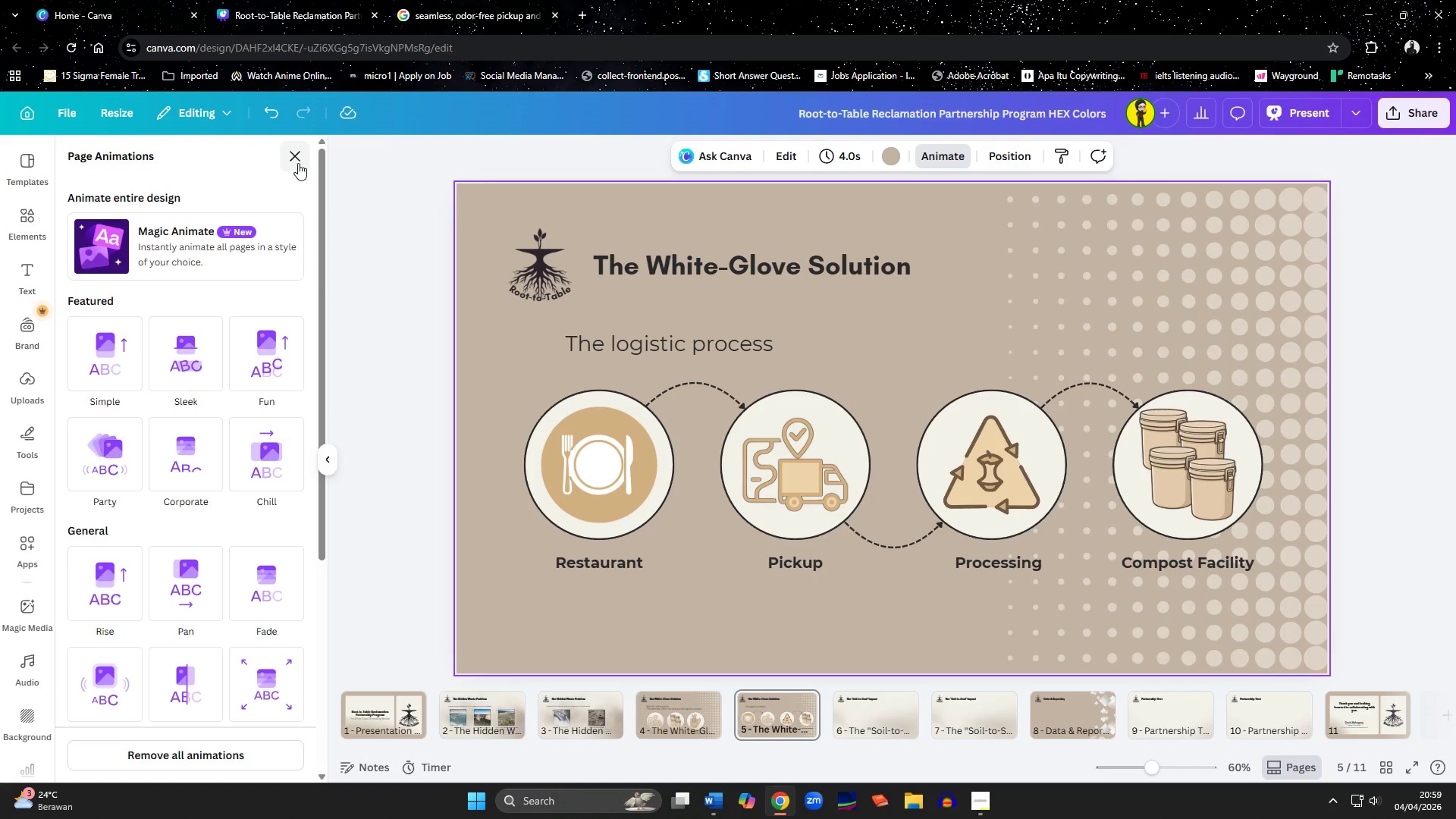 
left_click([554, 469])
 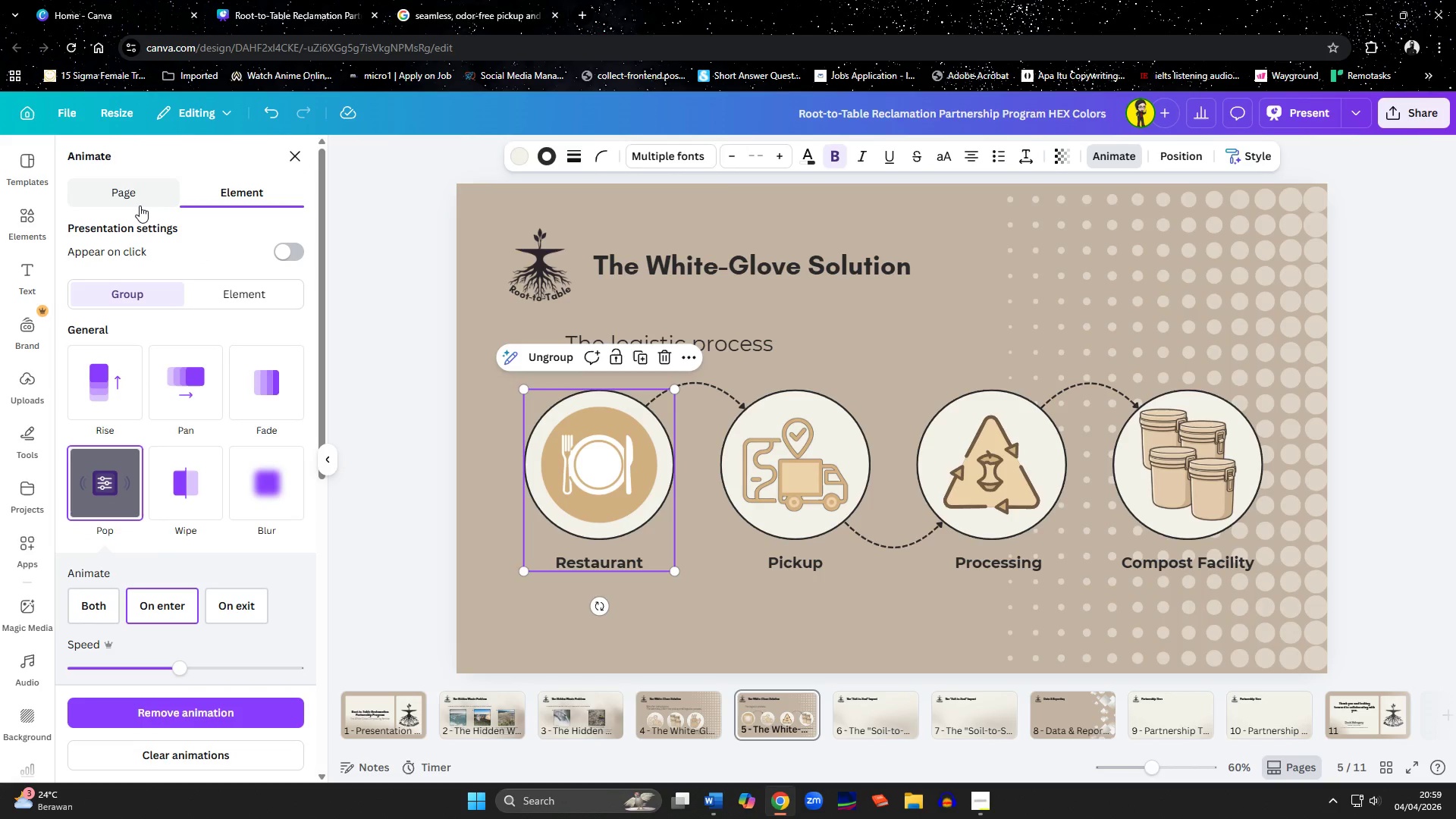 
left_click([140, 206])
 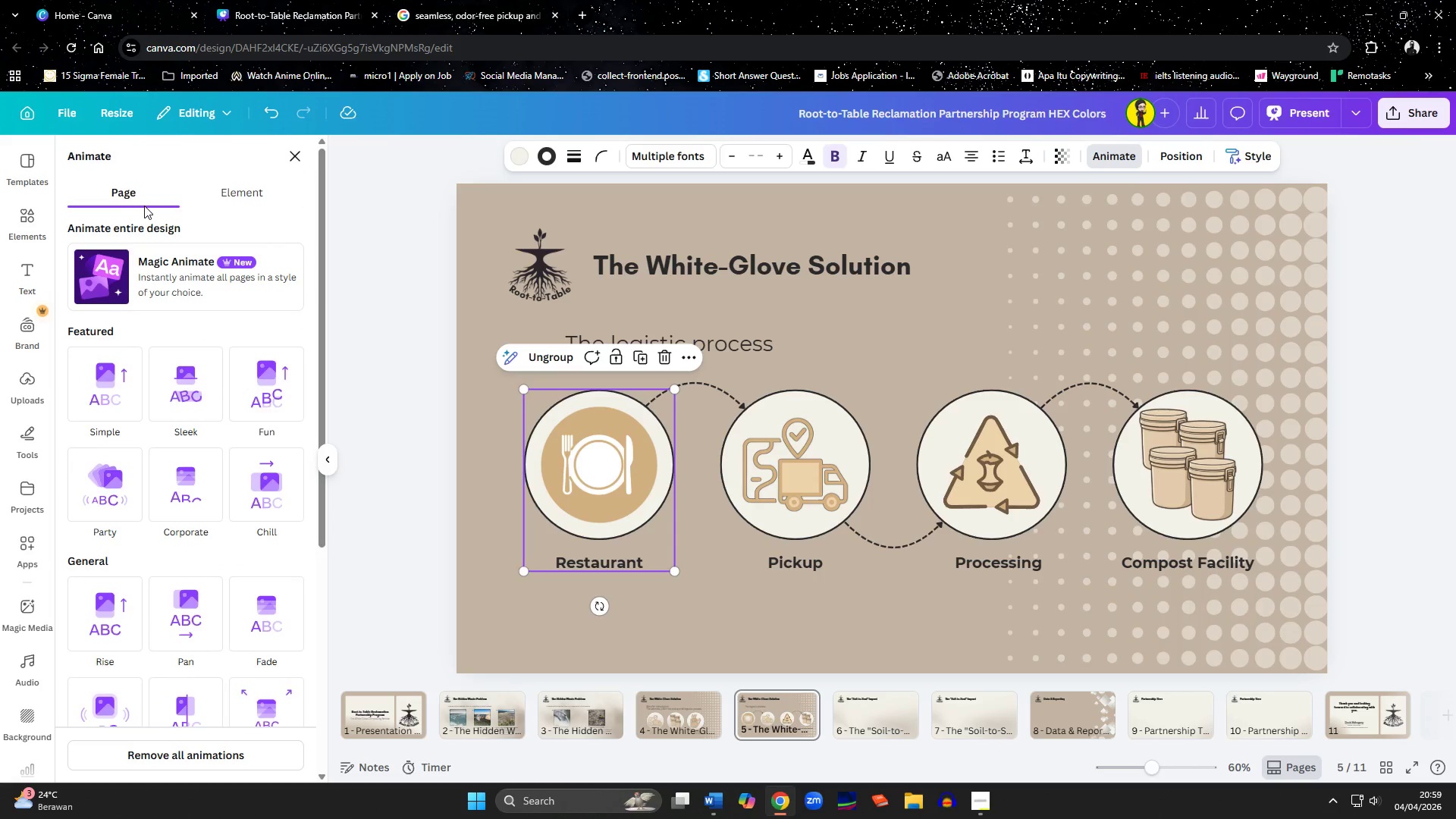 
left_click([248, 208])
 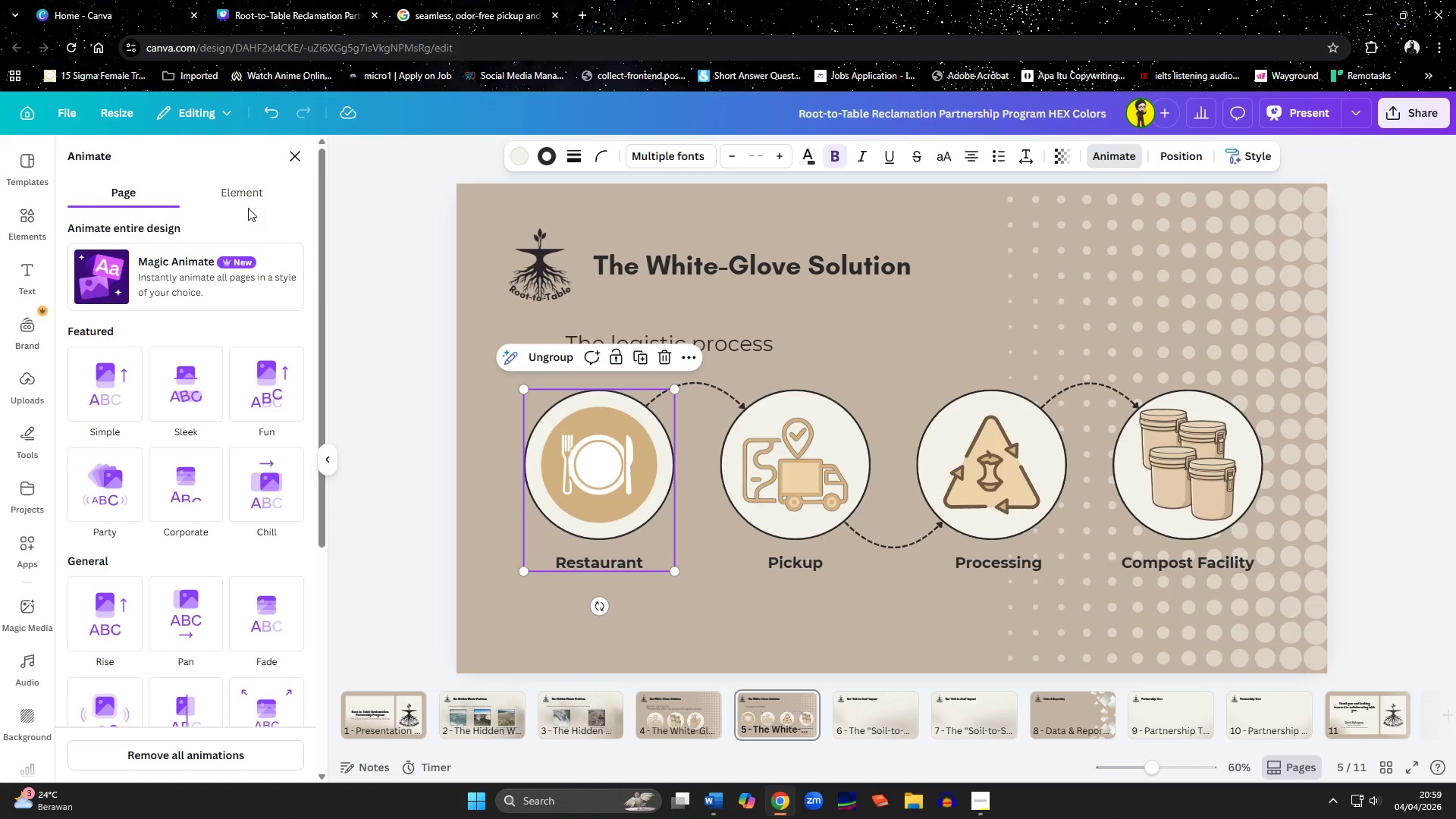 
left_click([249, 196])
 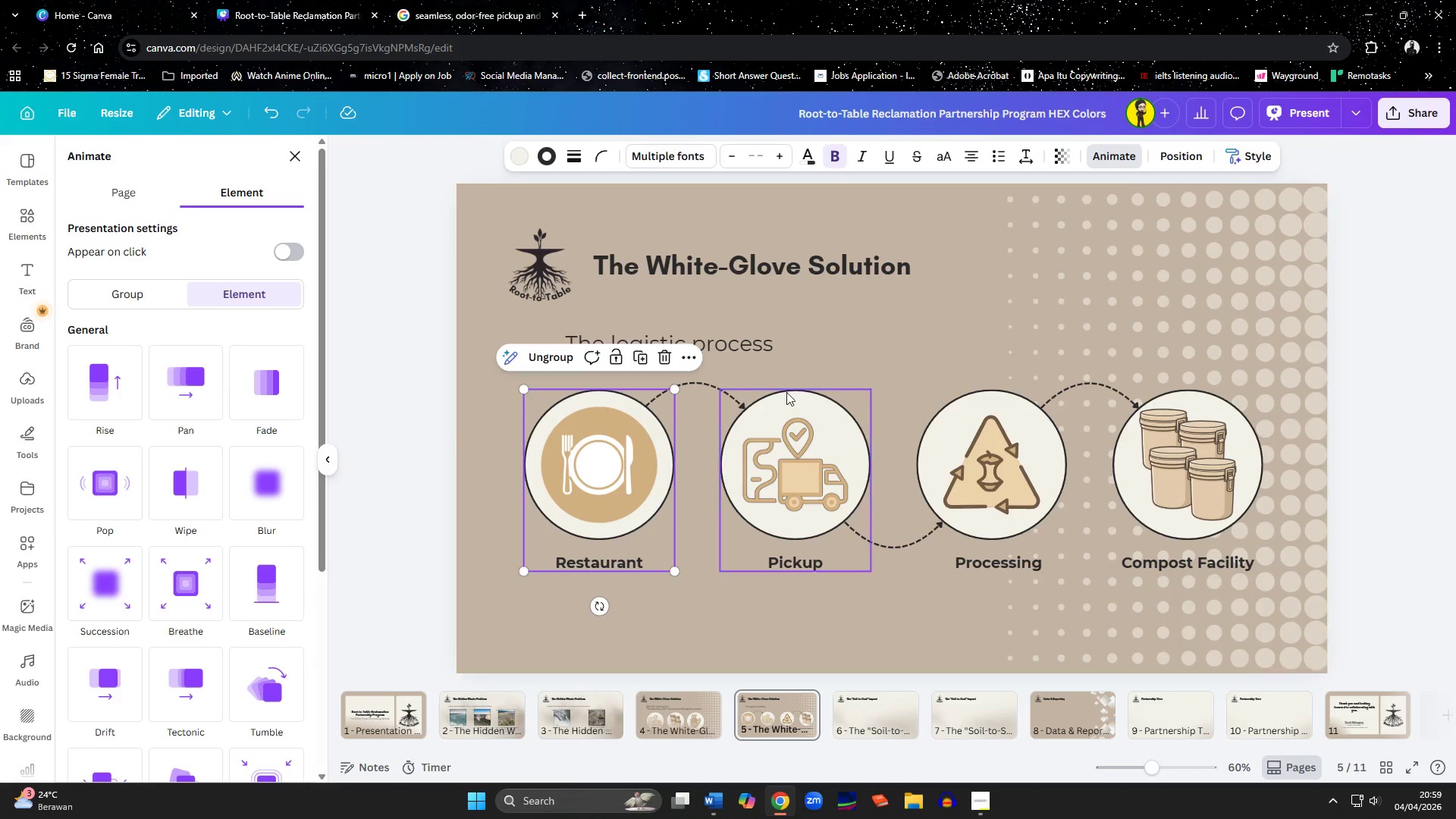 
left_click([755, 353])
 